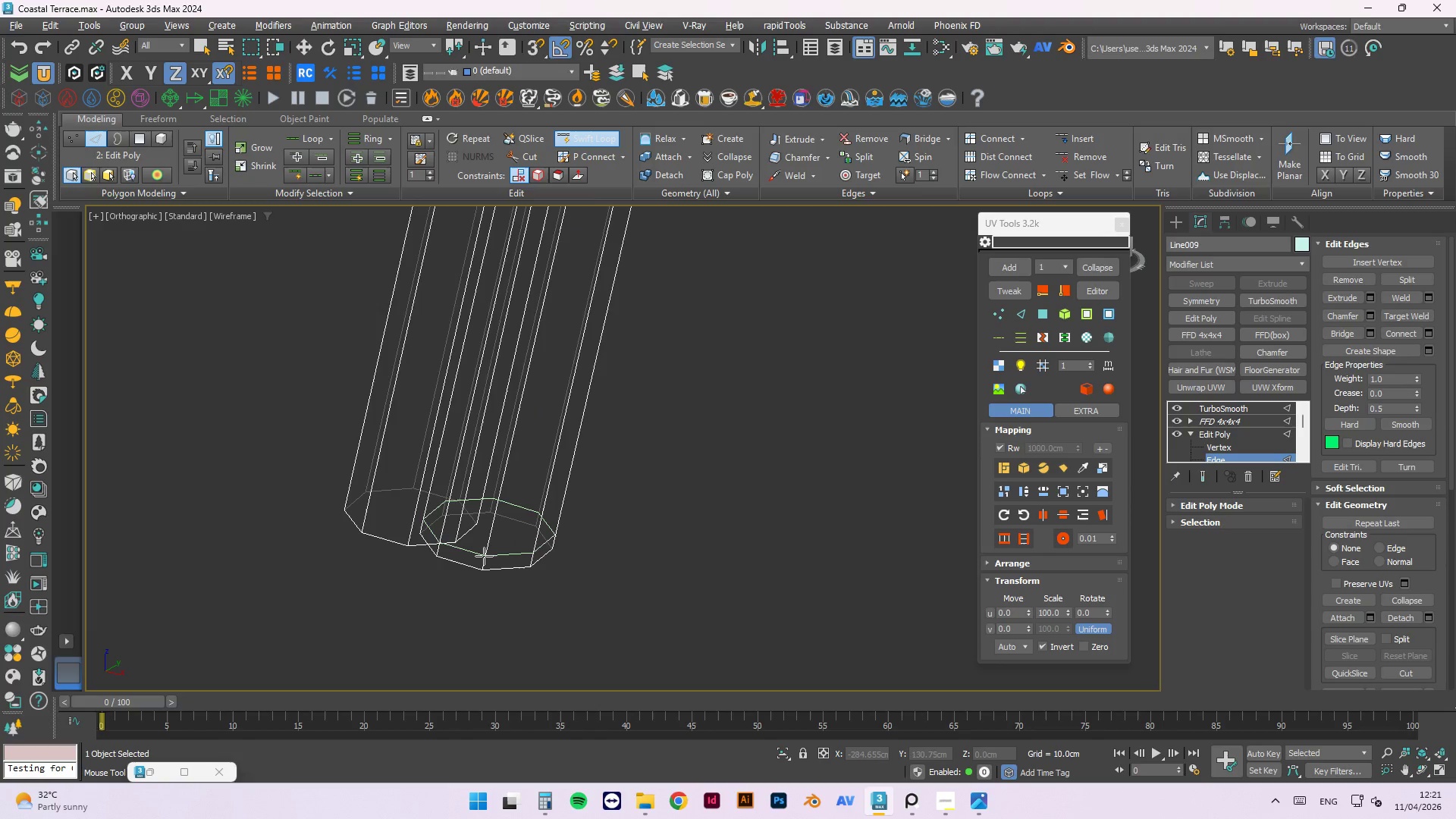 
left_click([484, 557])
 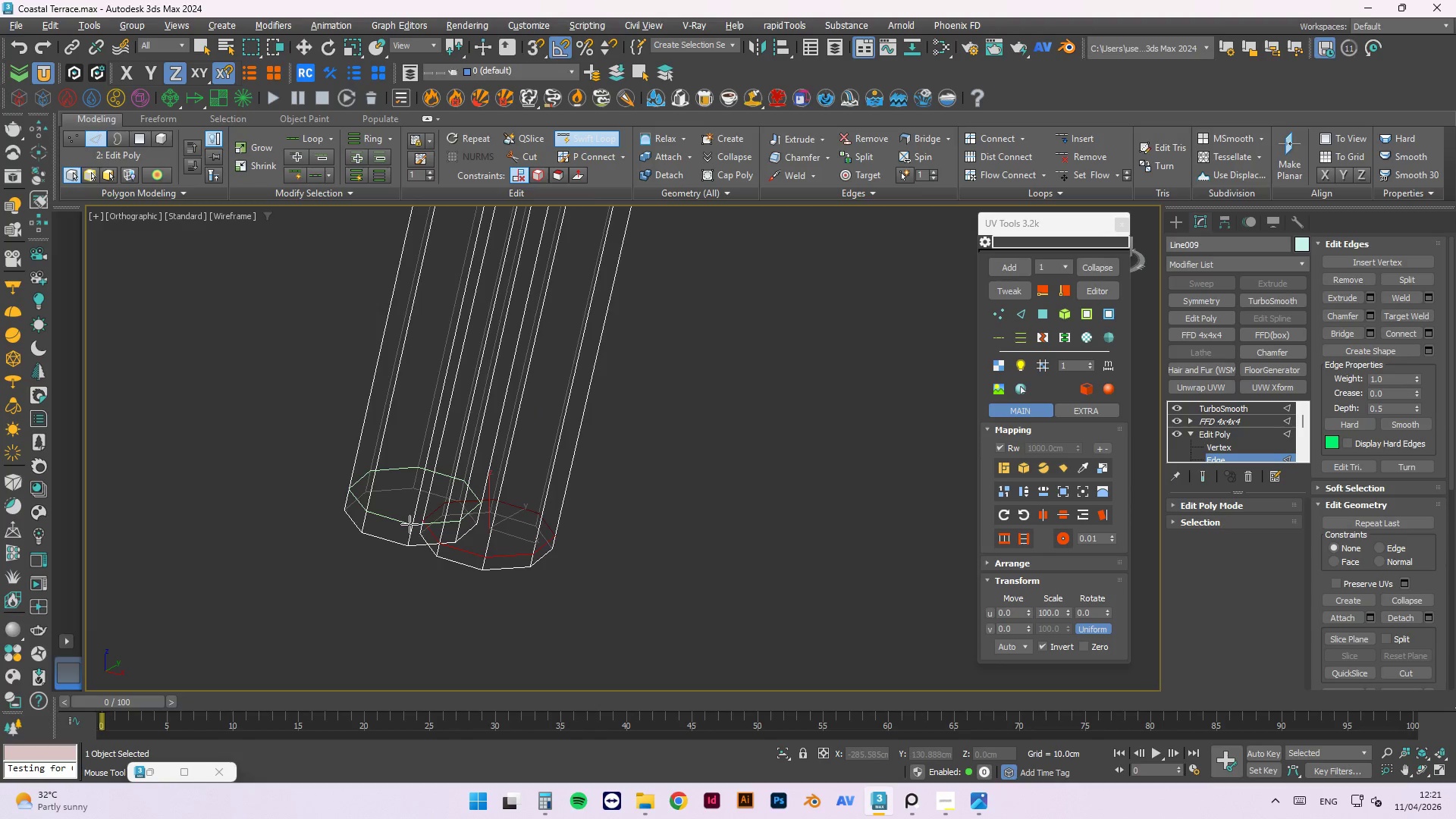 
scroll: coordinate [626, 564], scroll_direction: up, amount: 1.0
 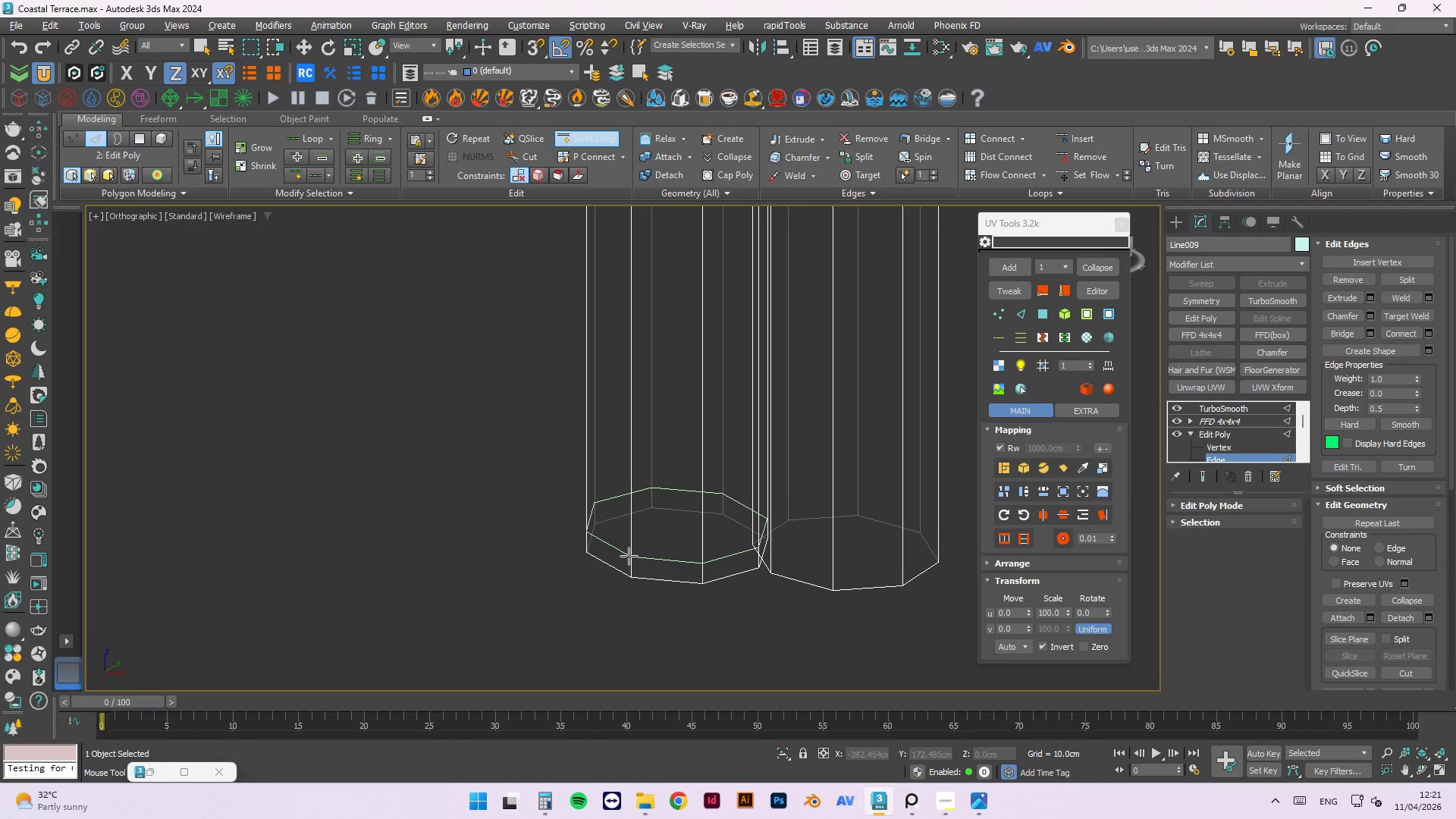 
left_click([629, 556])
 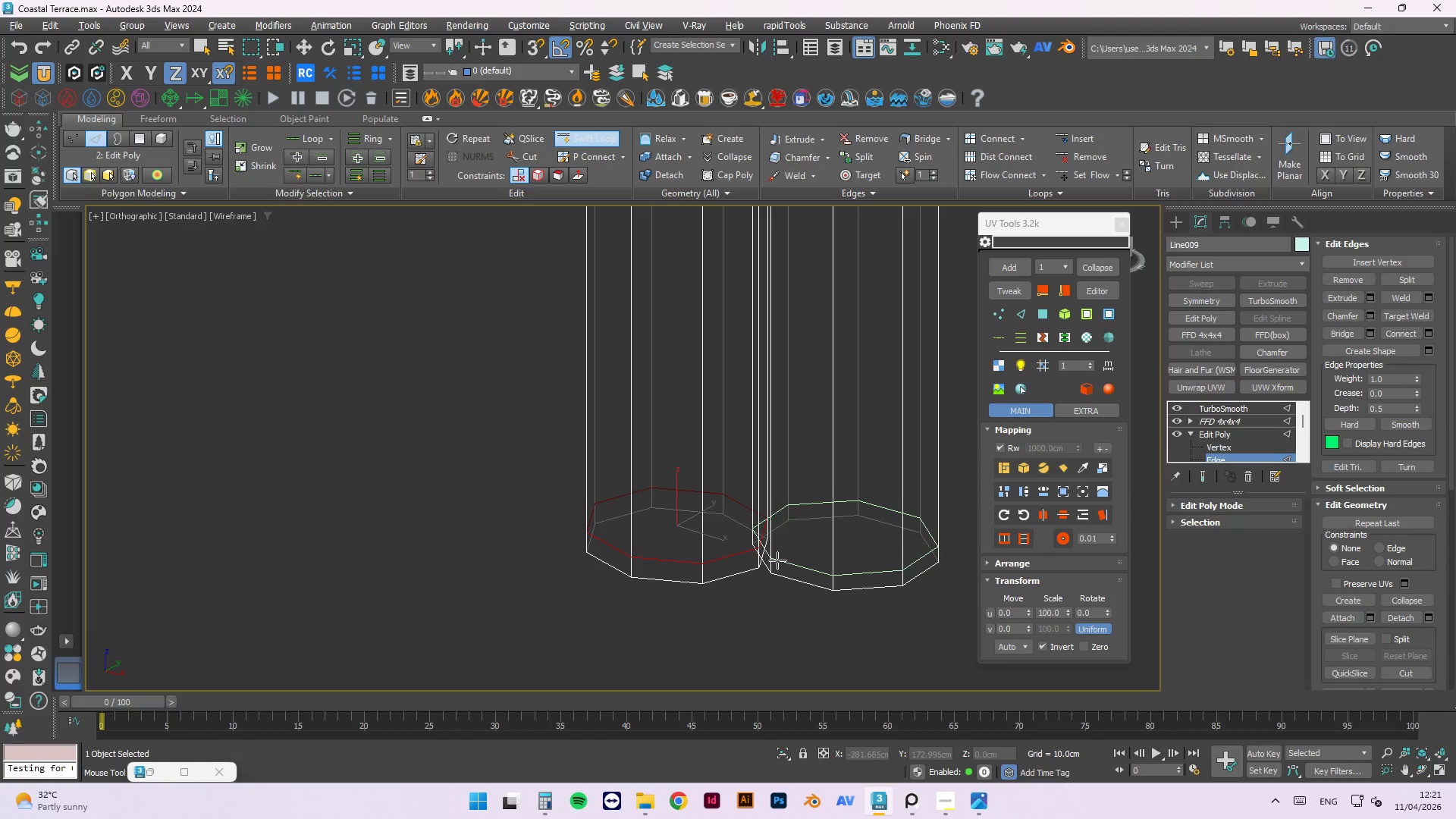 
left_click([776, 559])
 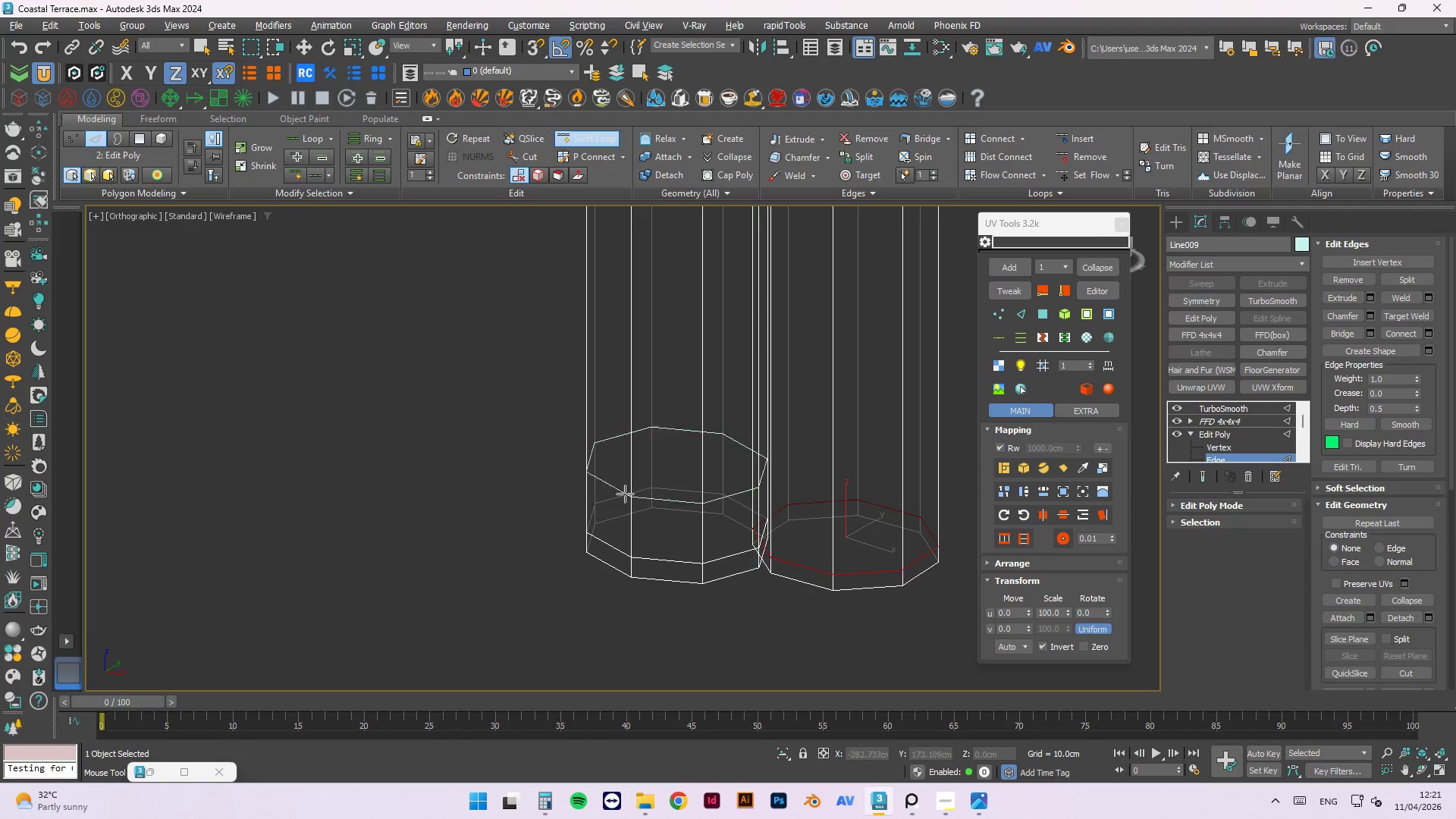 
scroll: coordinate [434, 466], scroll_direction: down, amount: 6.0
 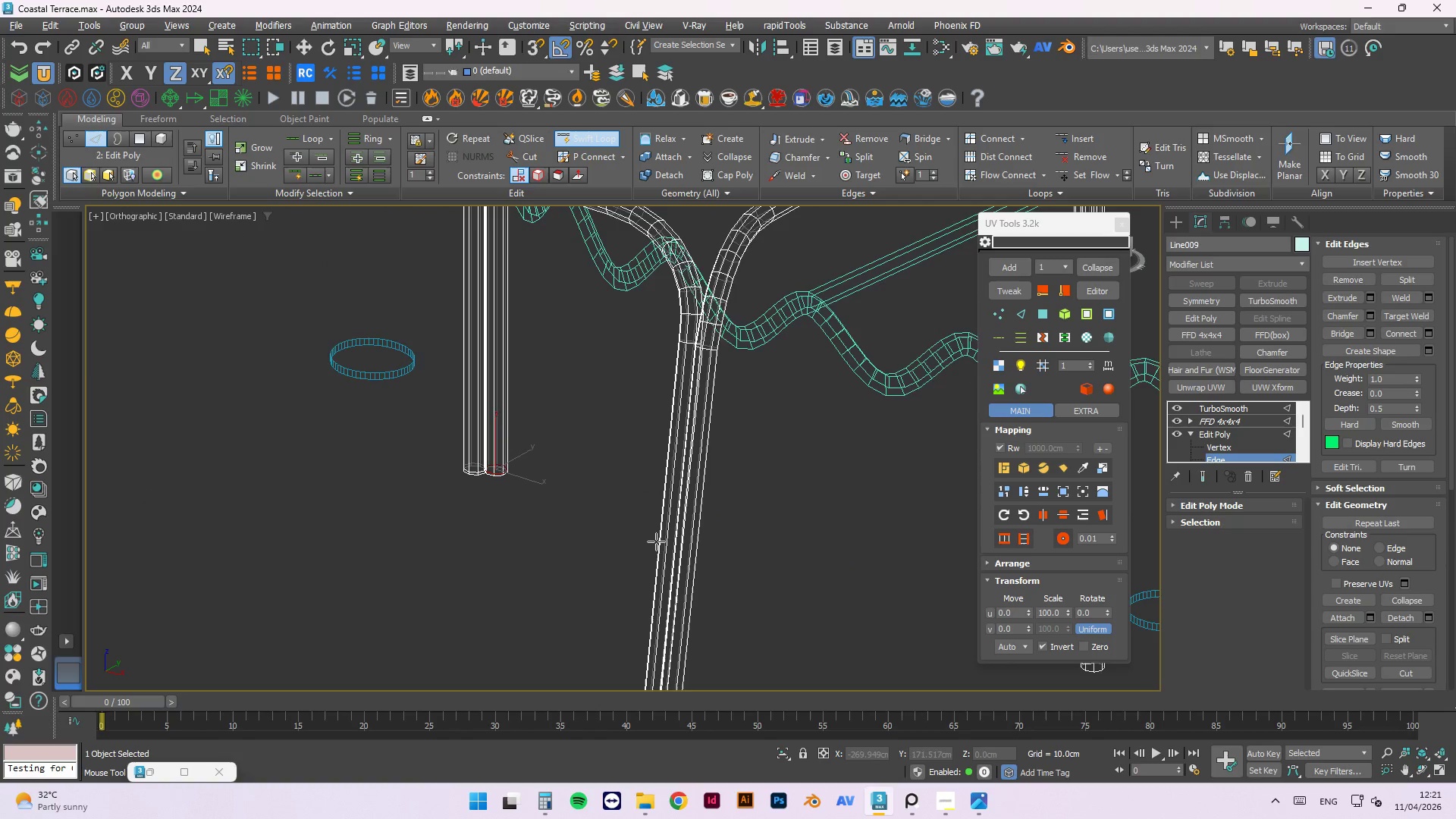 
scroll: coordinate [827, 635], scroll_direction: up, amount: 4.0
 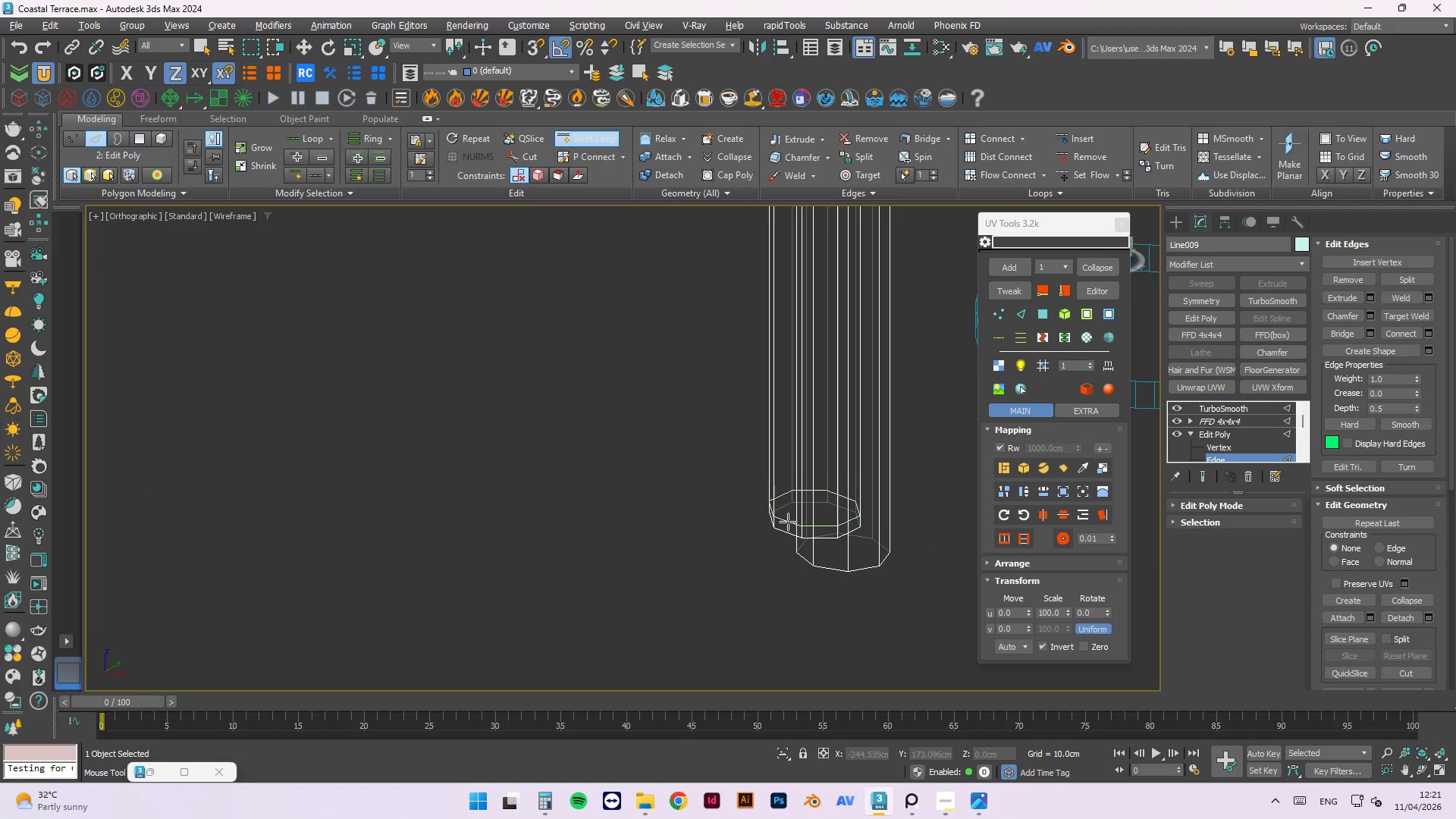 
left_click([788, 522])
 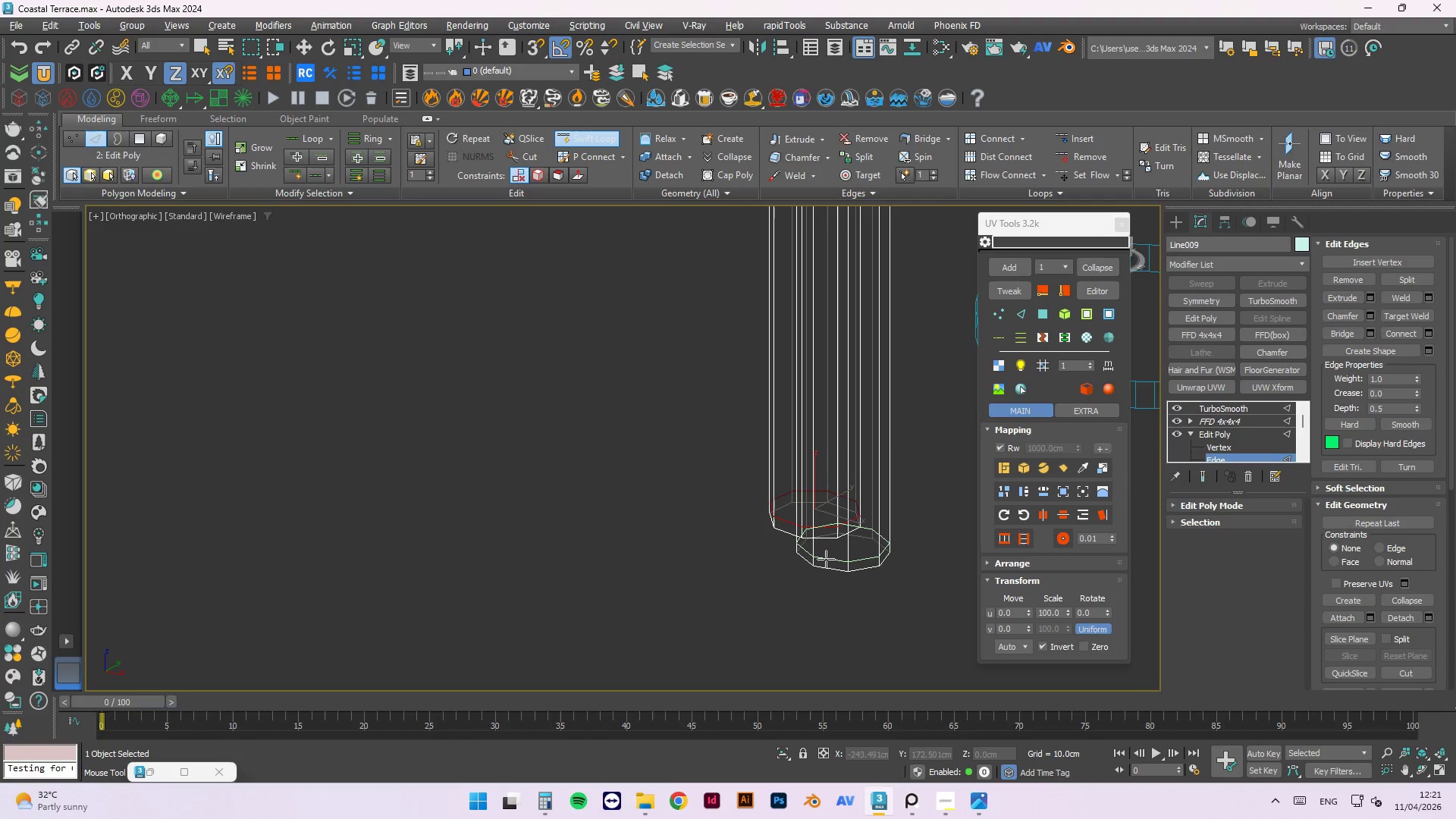 
left_click([825, 559])
 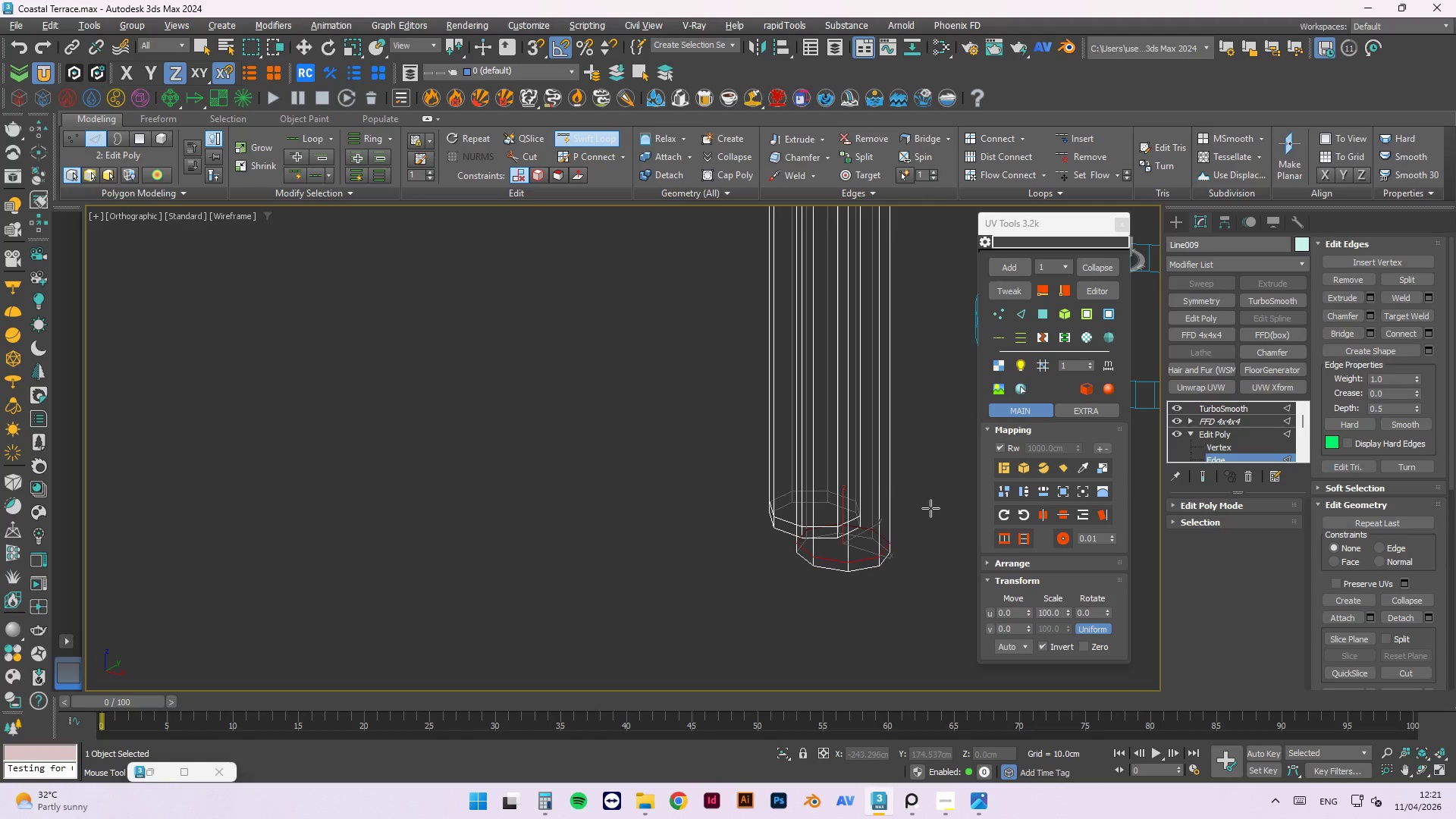 
right_click([506, 443])
 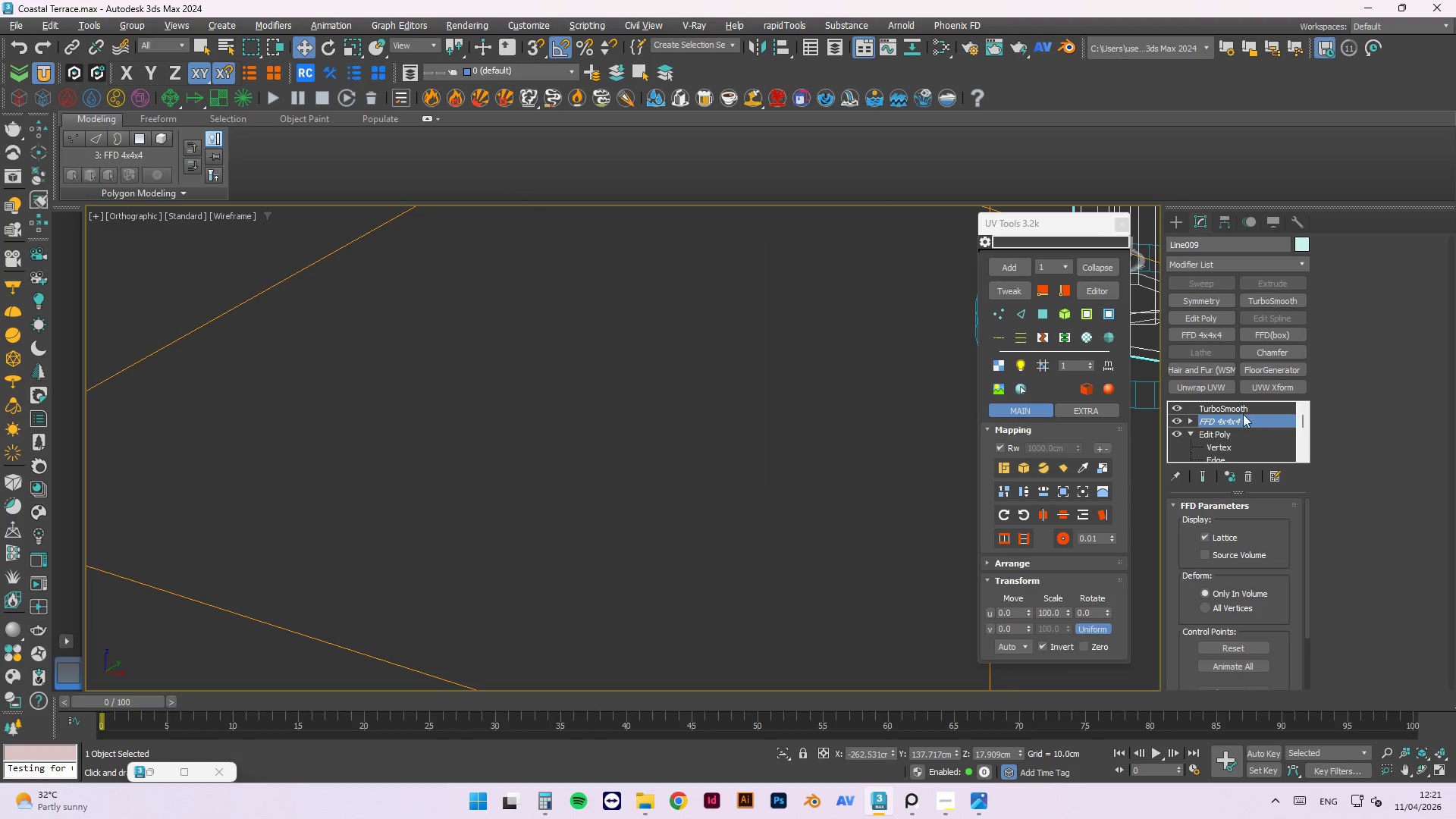 
left_click([776, 550])
 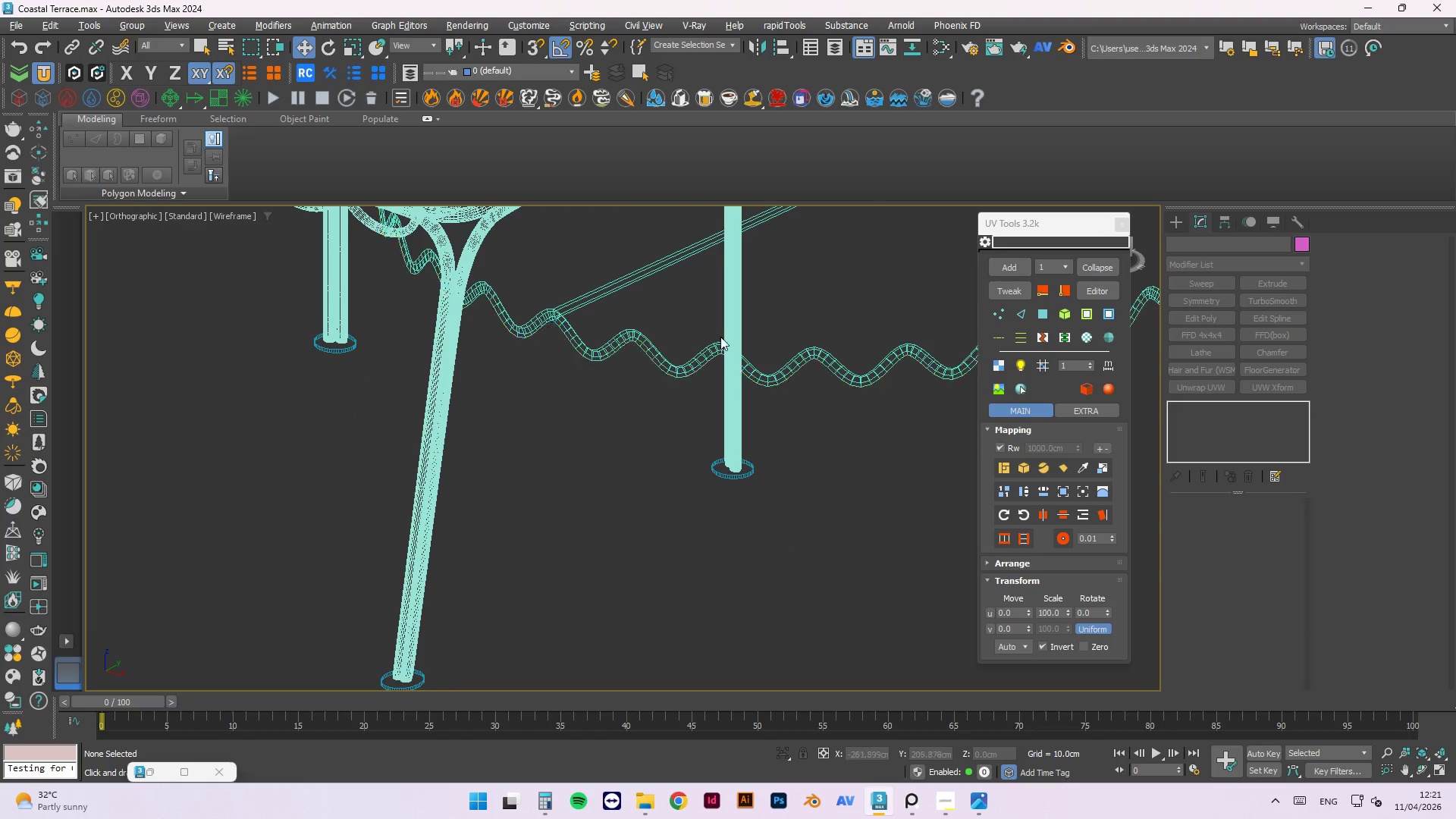 
scroll: coordinate [739, 673], scroll_direction: down, amount: 8.0
 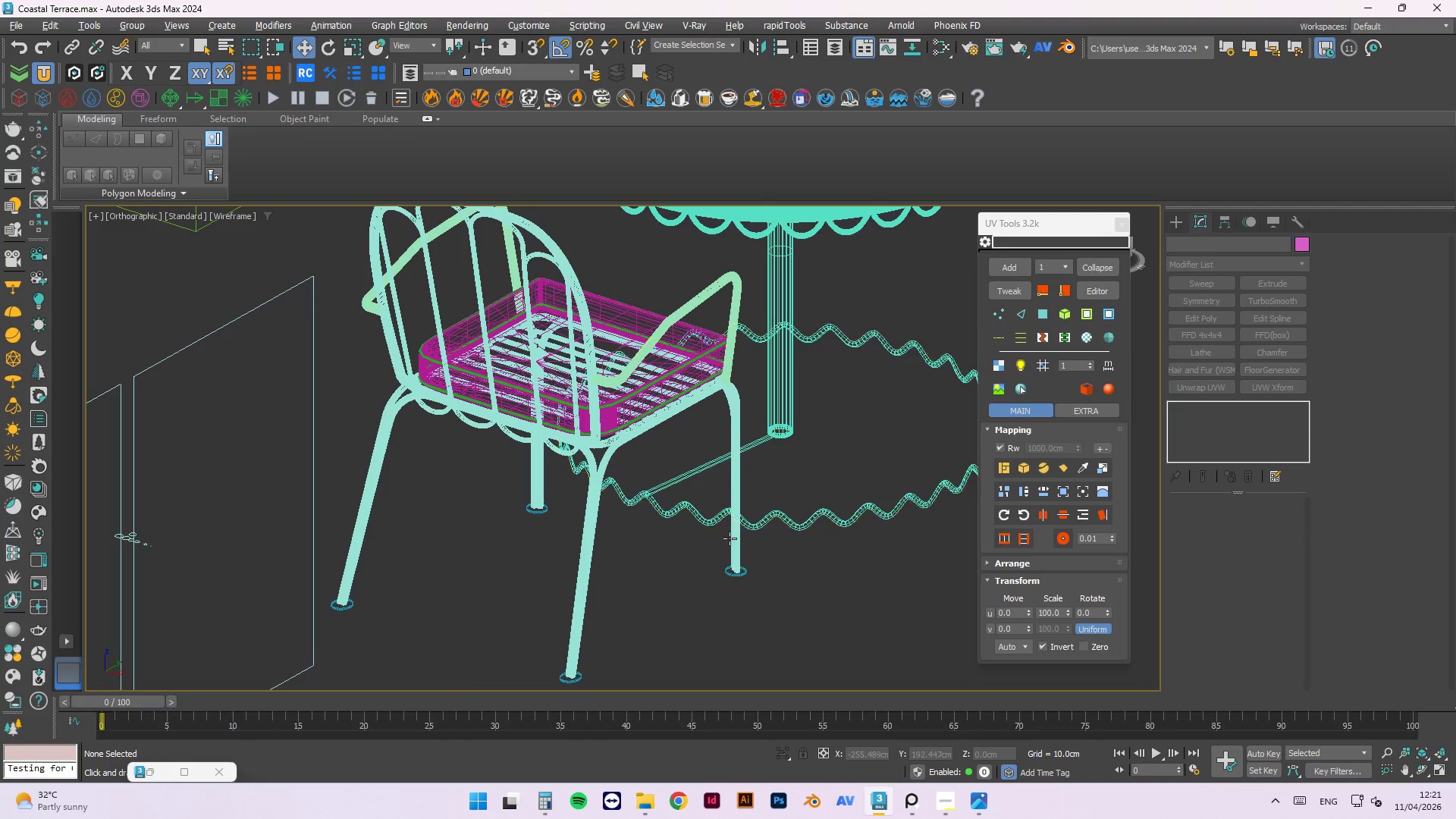 
left_click([735, 544])
 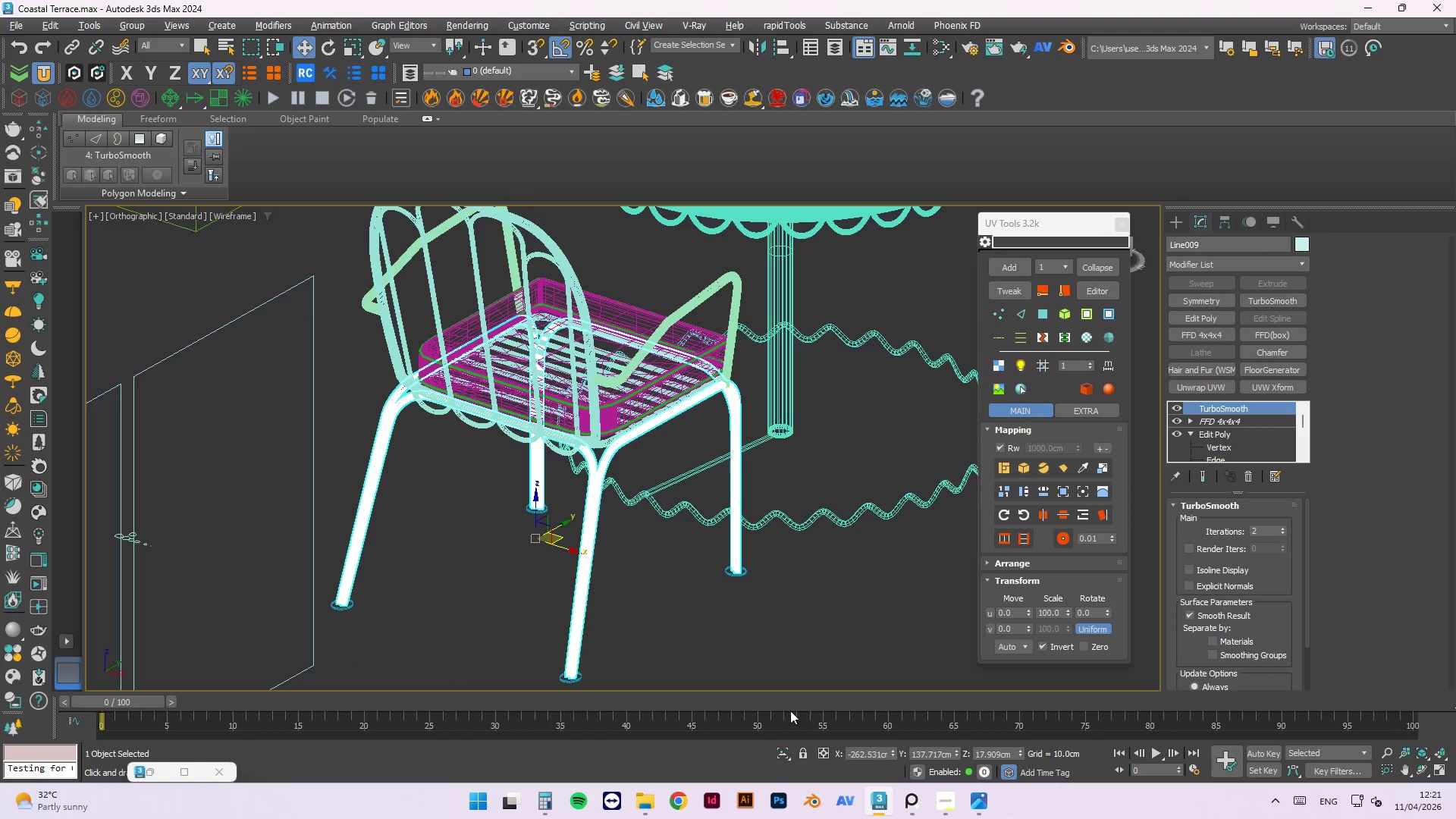 
left_click([742, 594])
 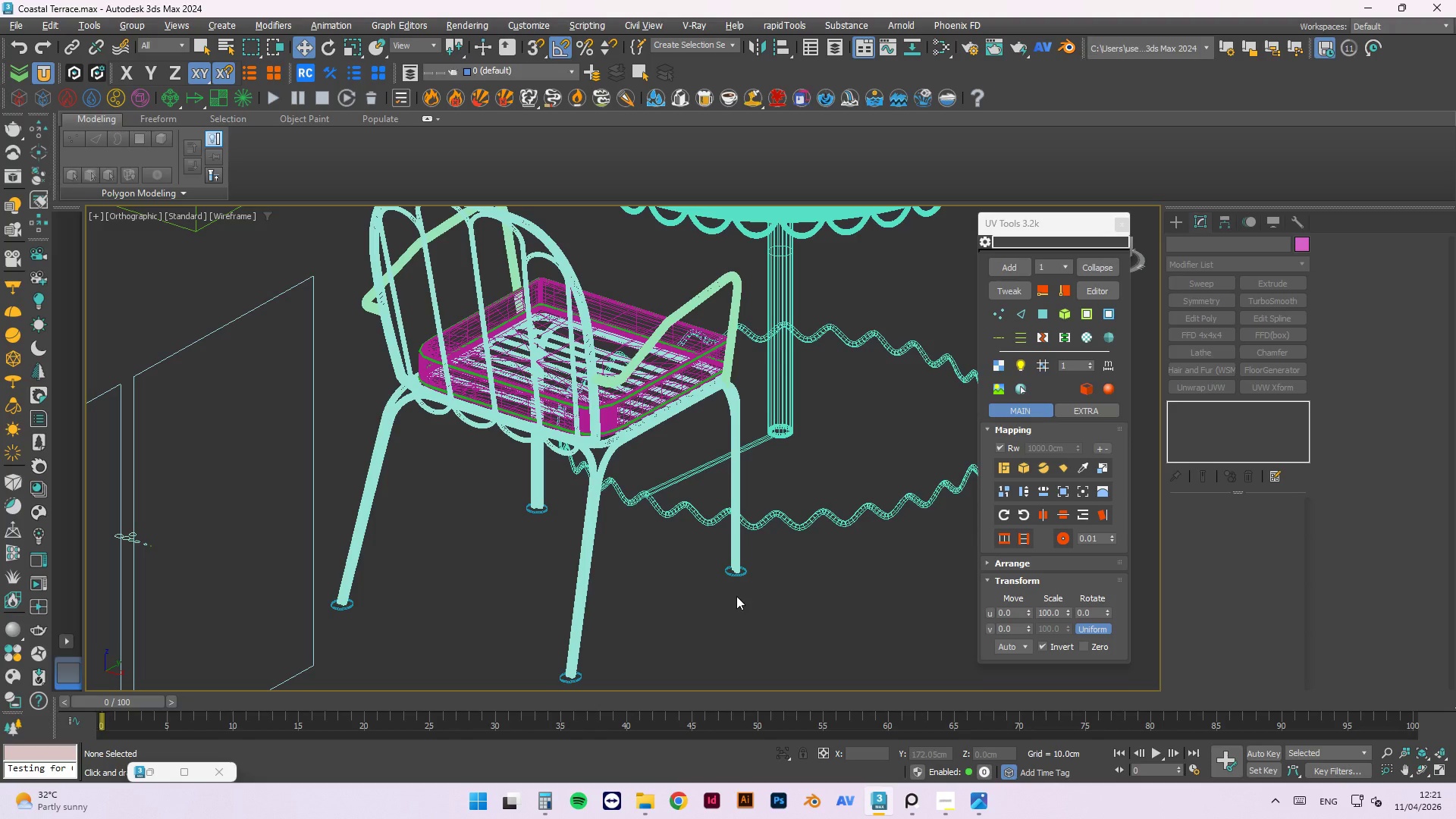 
key(F4)
 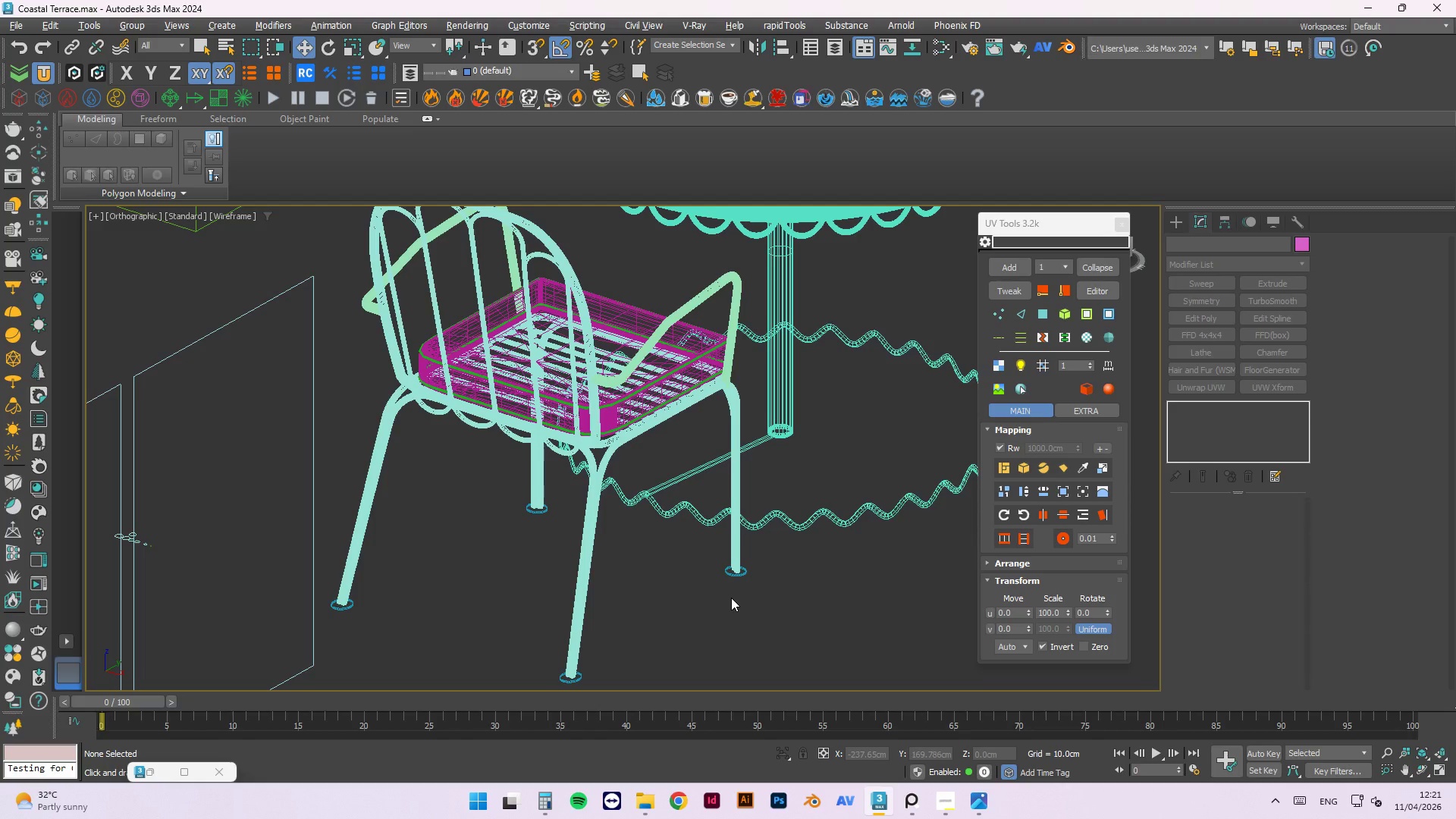 
key(F3)
 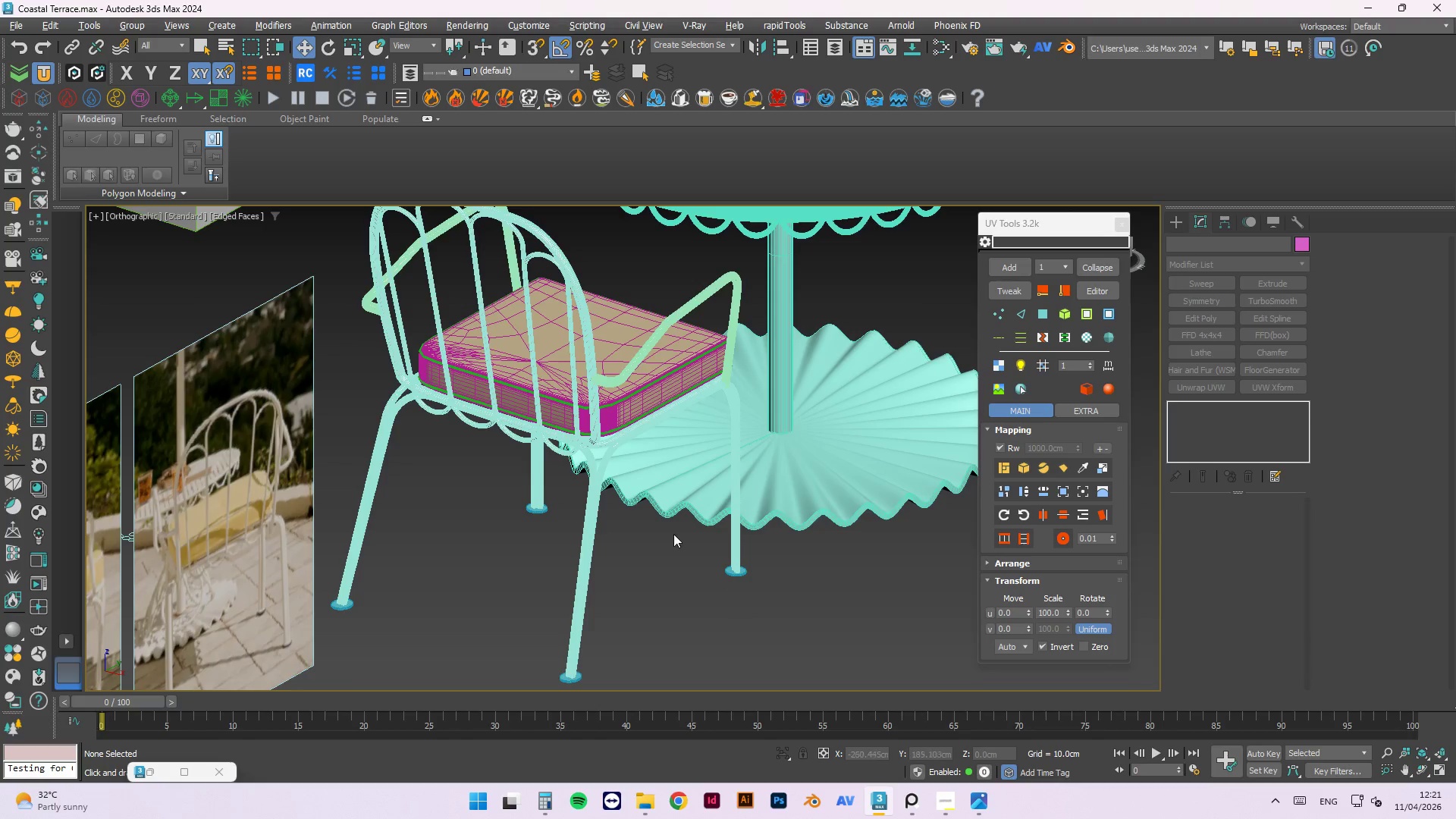 
scroll: coordinate [579, 561], scroll_direction: up, amount: 4.0
 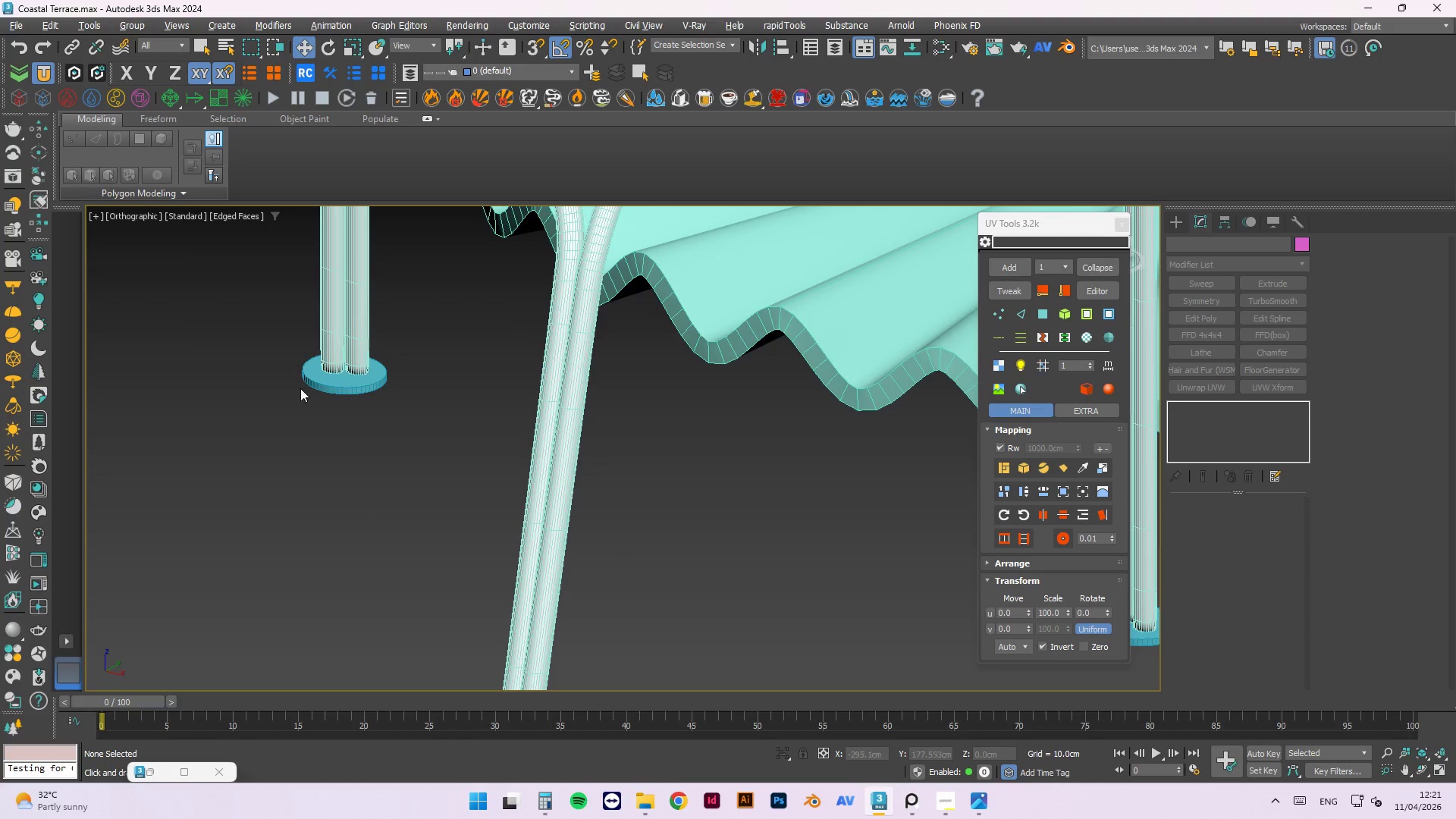 
scroll: coordinate [469, 509], scroll_direction: down, amount: 3.0
 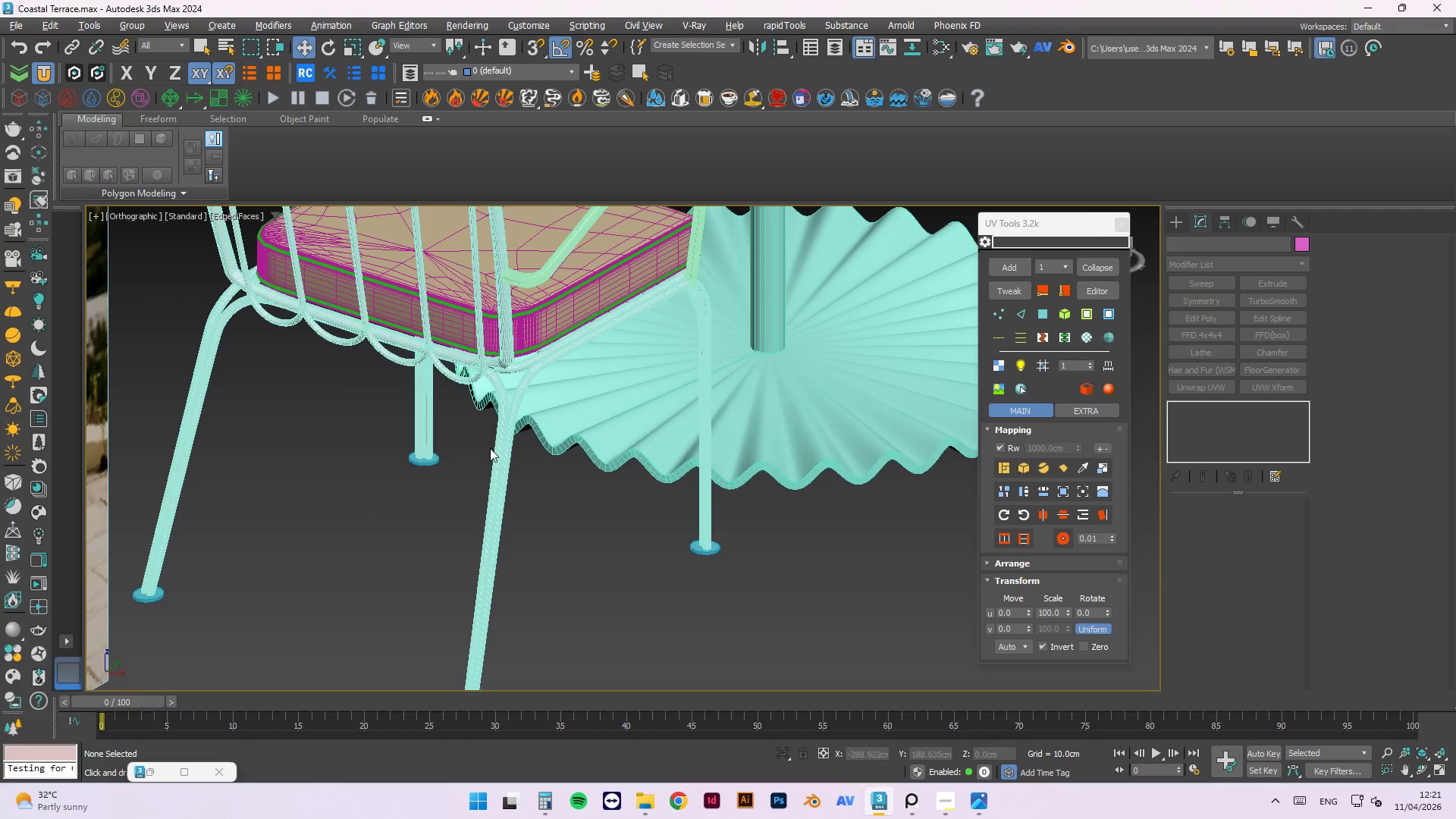 
left_click([497, 456])
 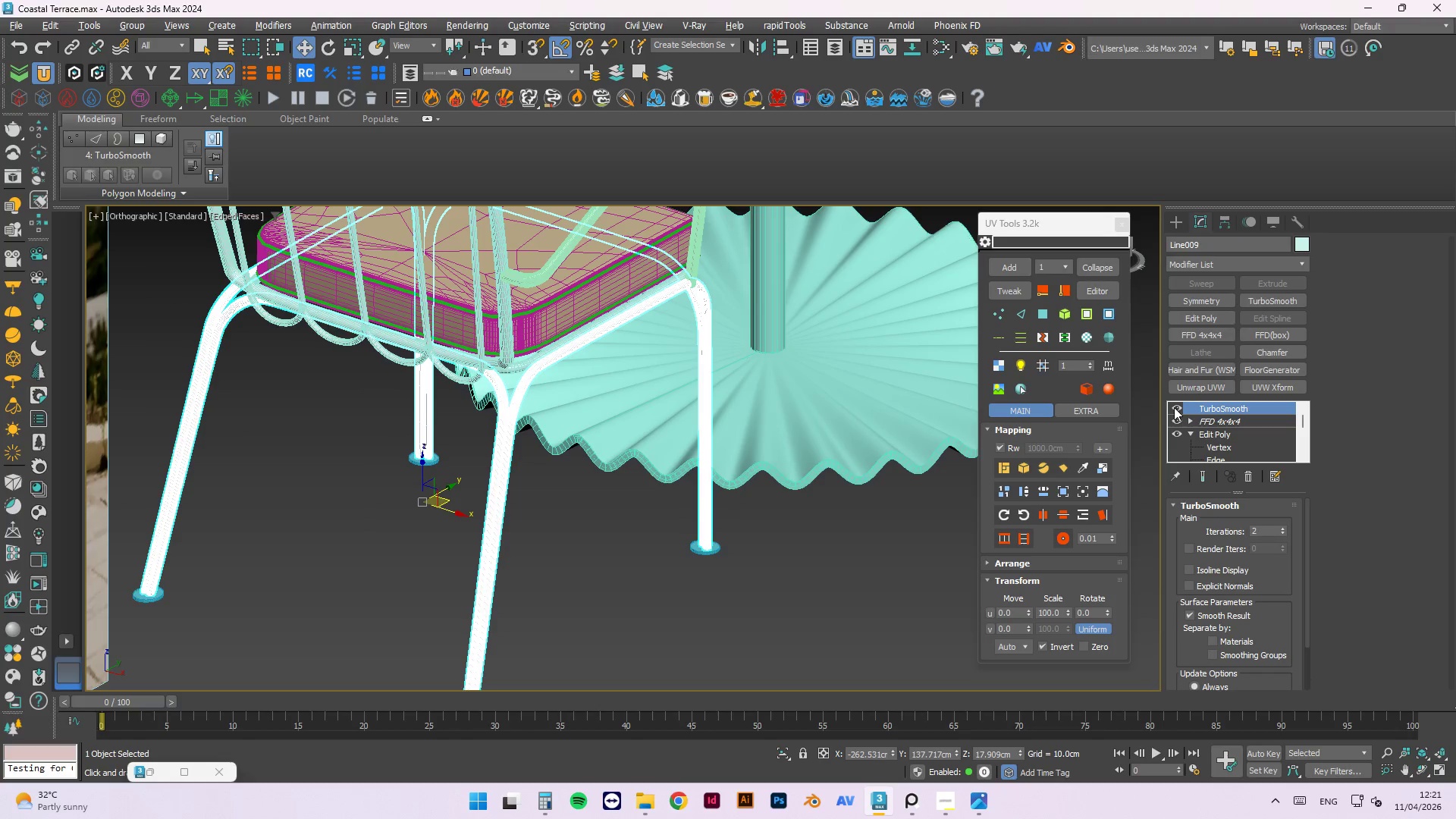 
double_click([1174, 407])
 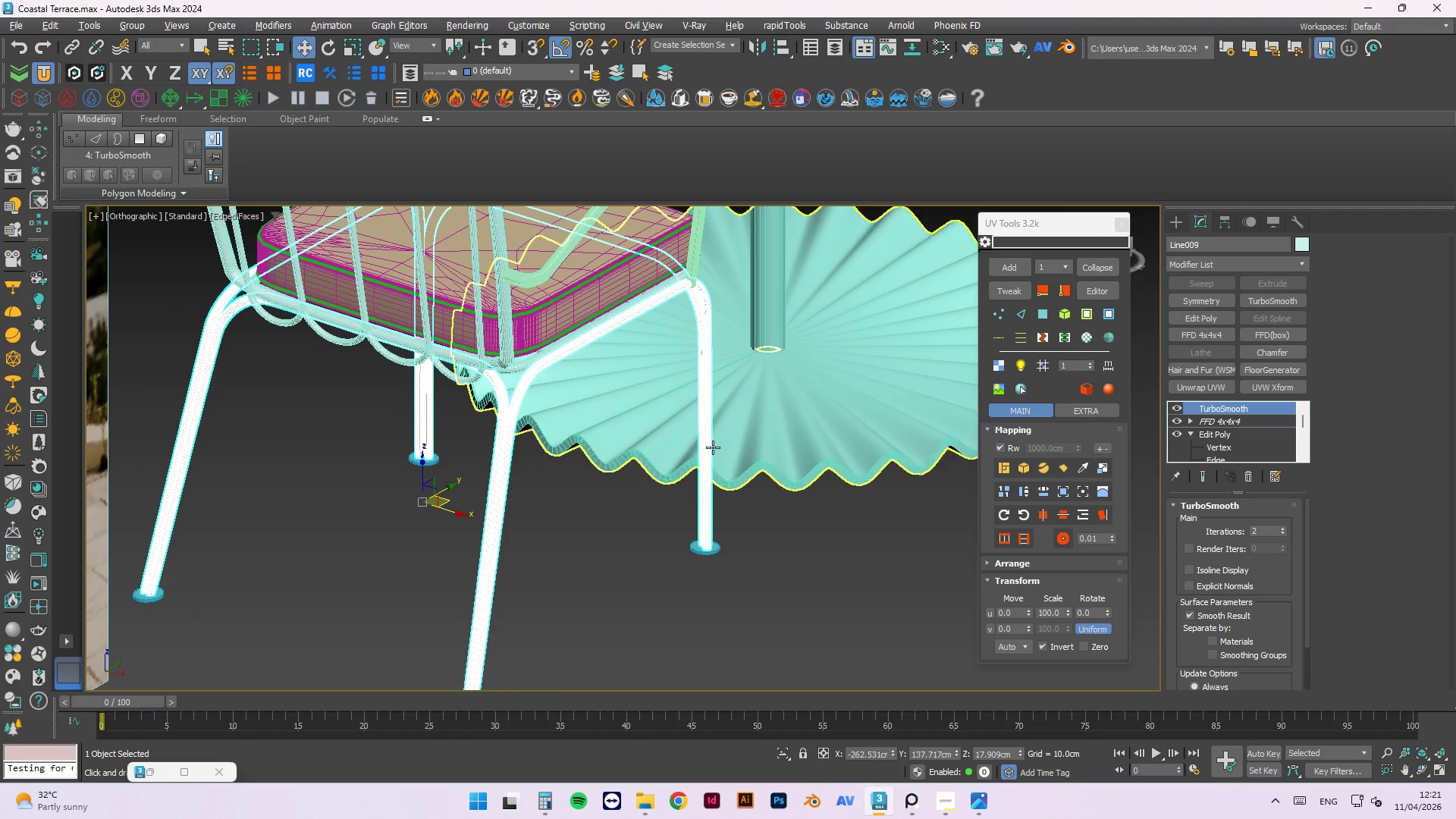 
scroll: coordinate [788, 559], scroll_direction: up, amount: 8.0
 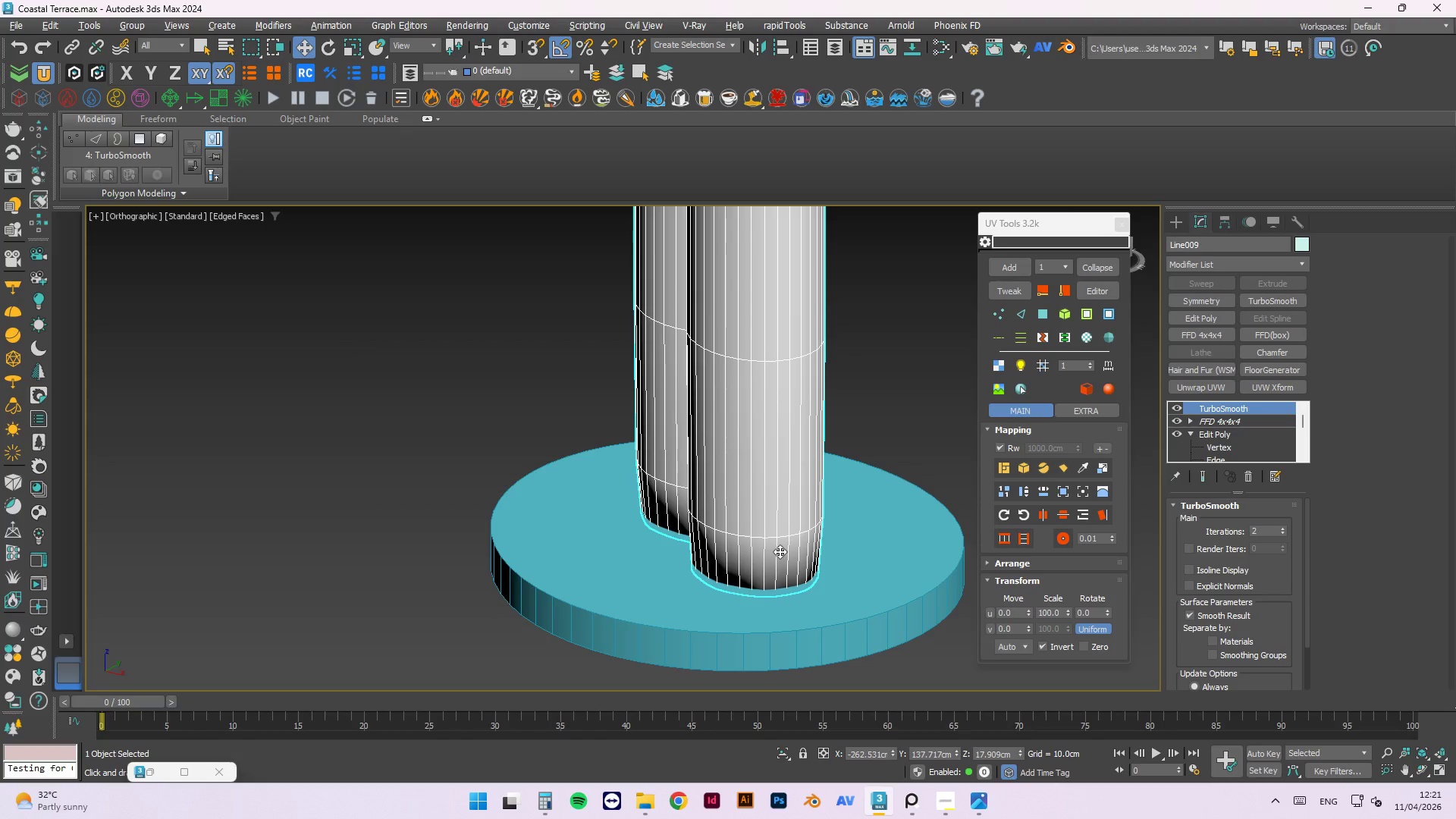 
scroll: coordinate [786, 551], scroll_direction: down, amount: 6.0
 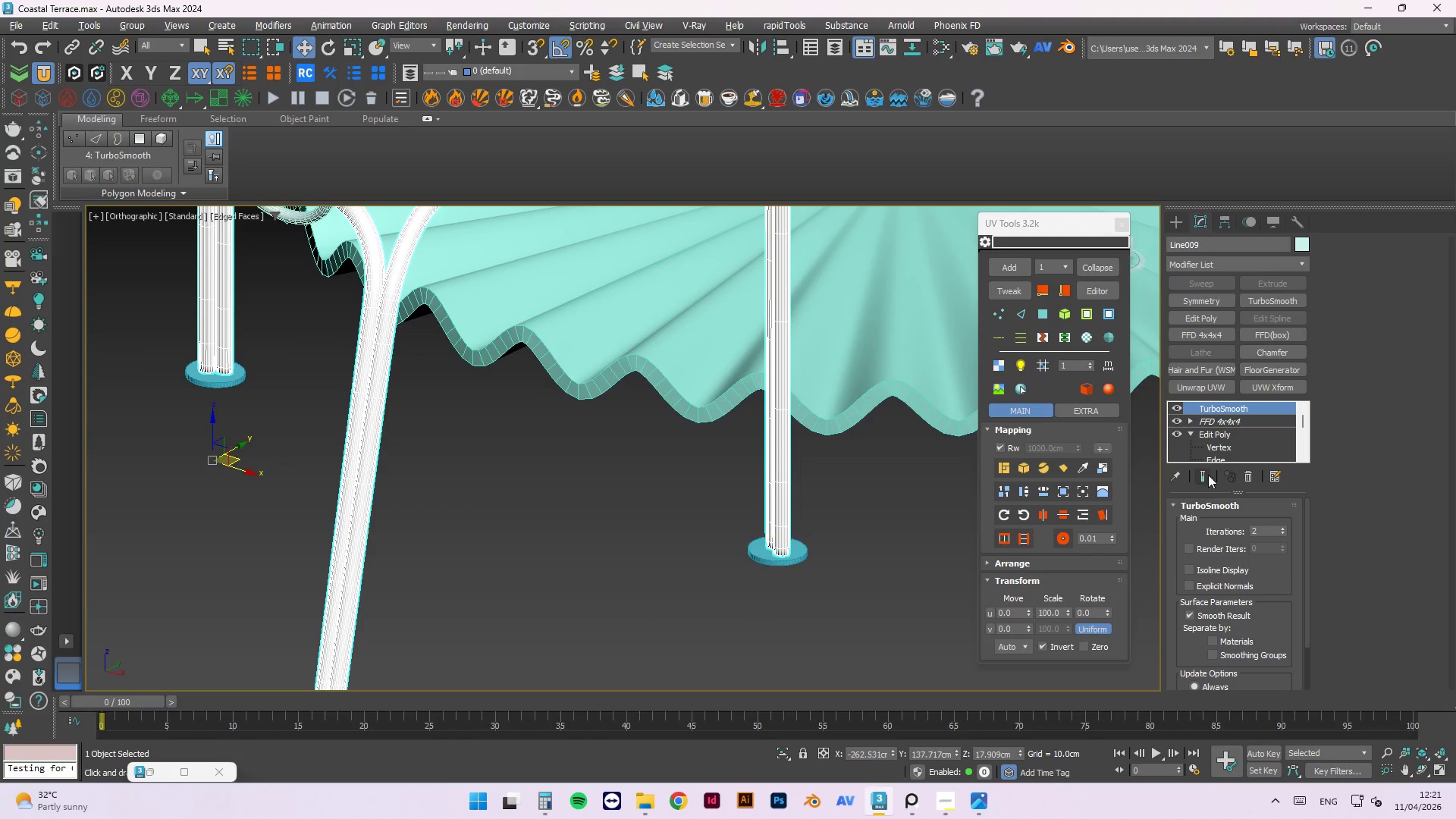 
left_click([1223, 429])
 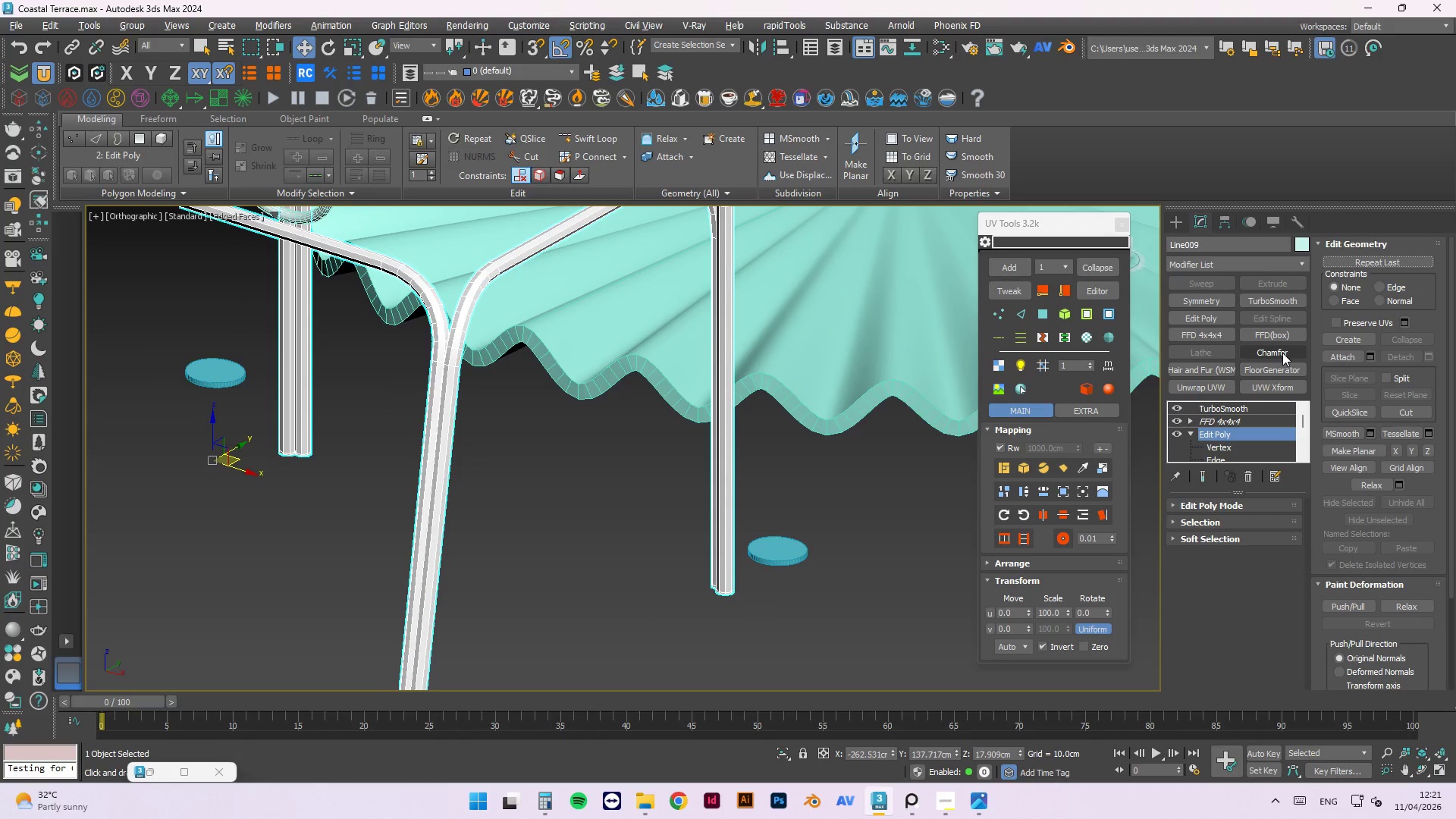 
scroll: coordinate [726, 551], scroll_direction: down, amount: 3.0
 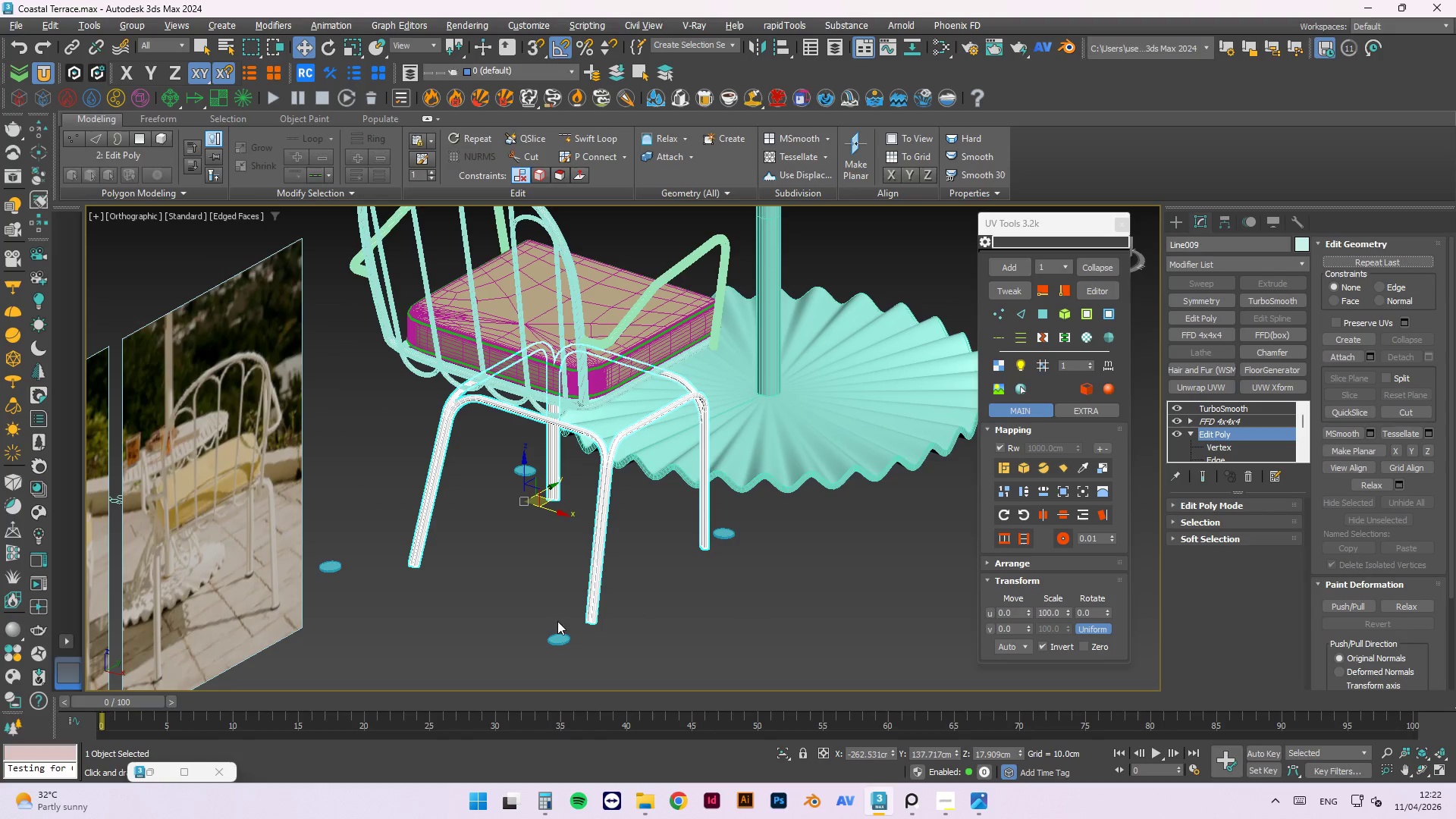 
scroll: coordinate [573, 630], scroll_direction: up, amount: 3.0
 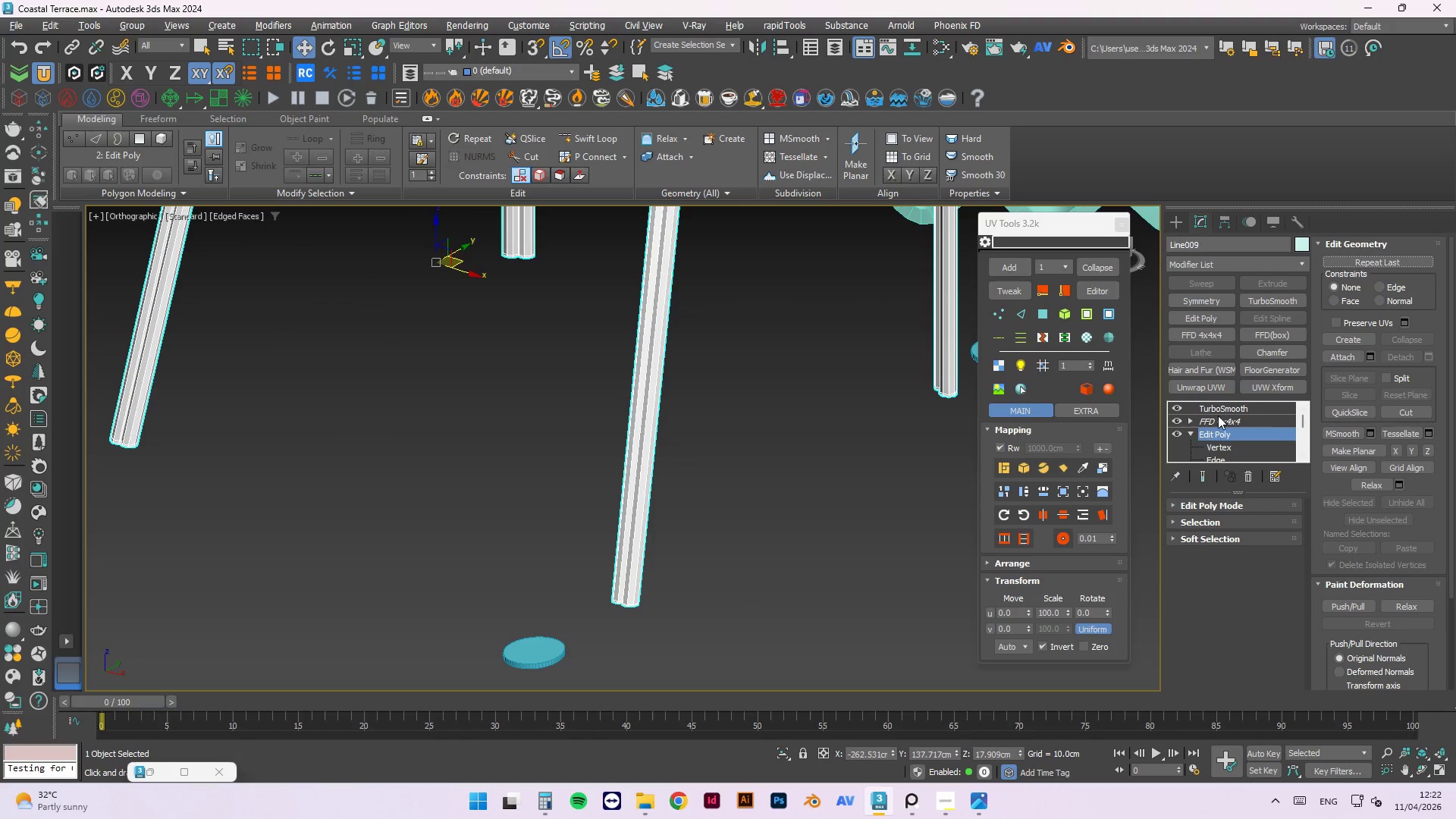 
left_click([1218, 419])
 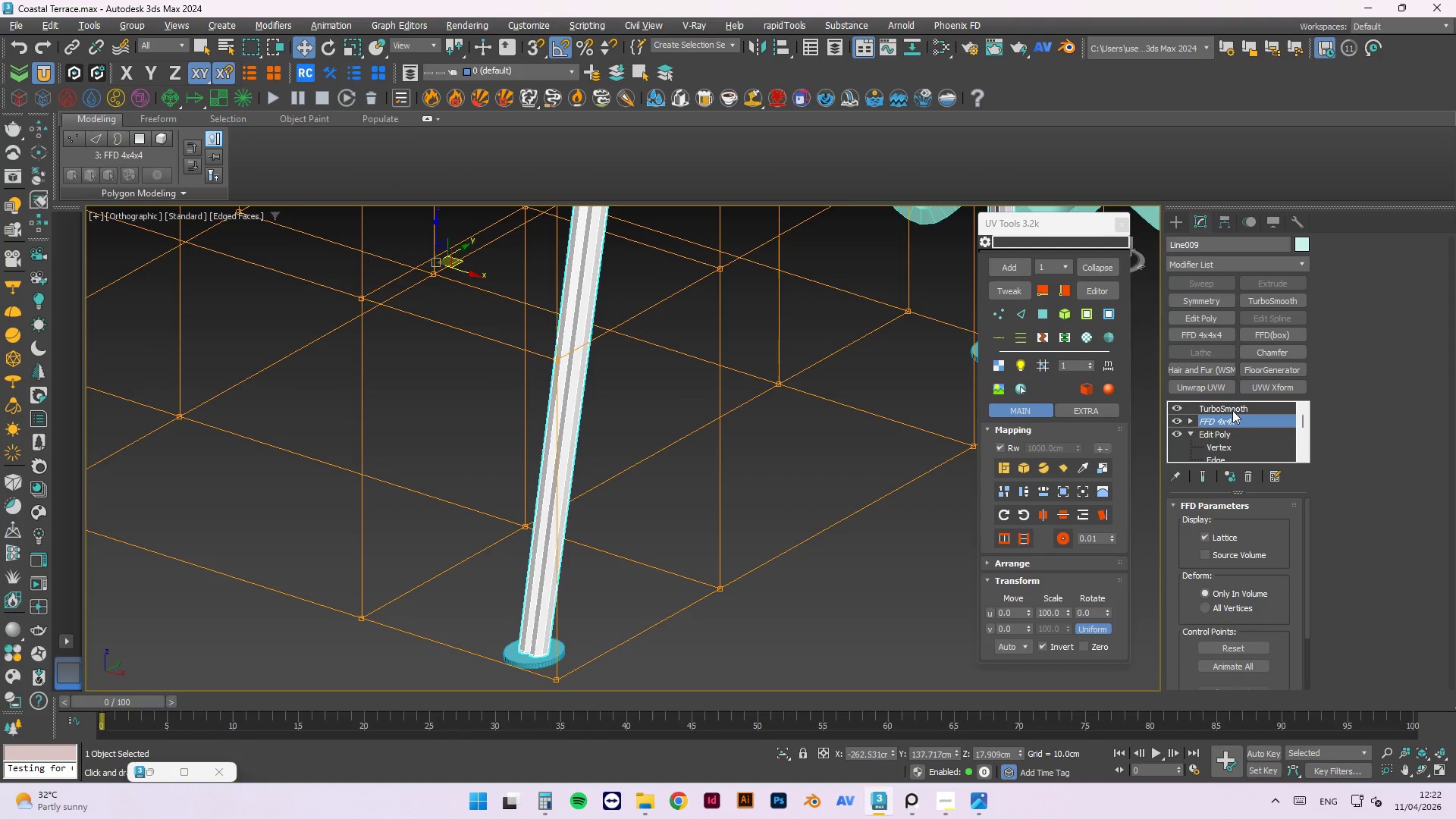 
left_click([1232, 410])
 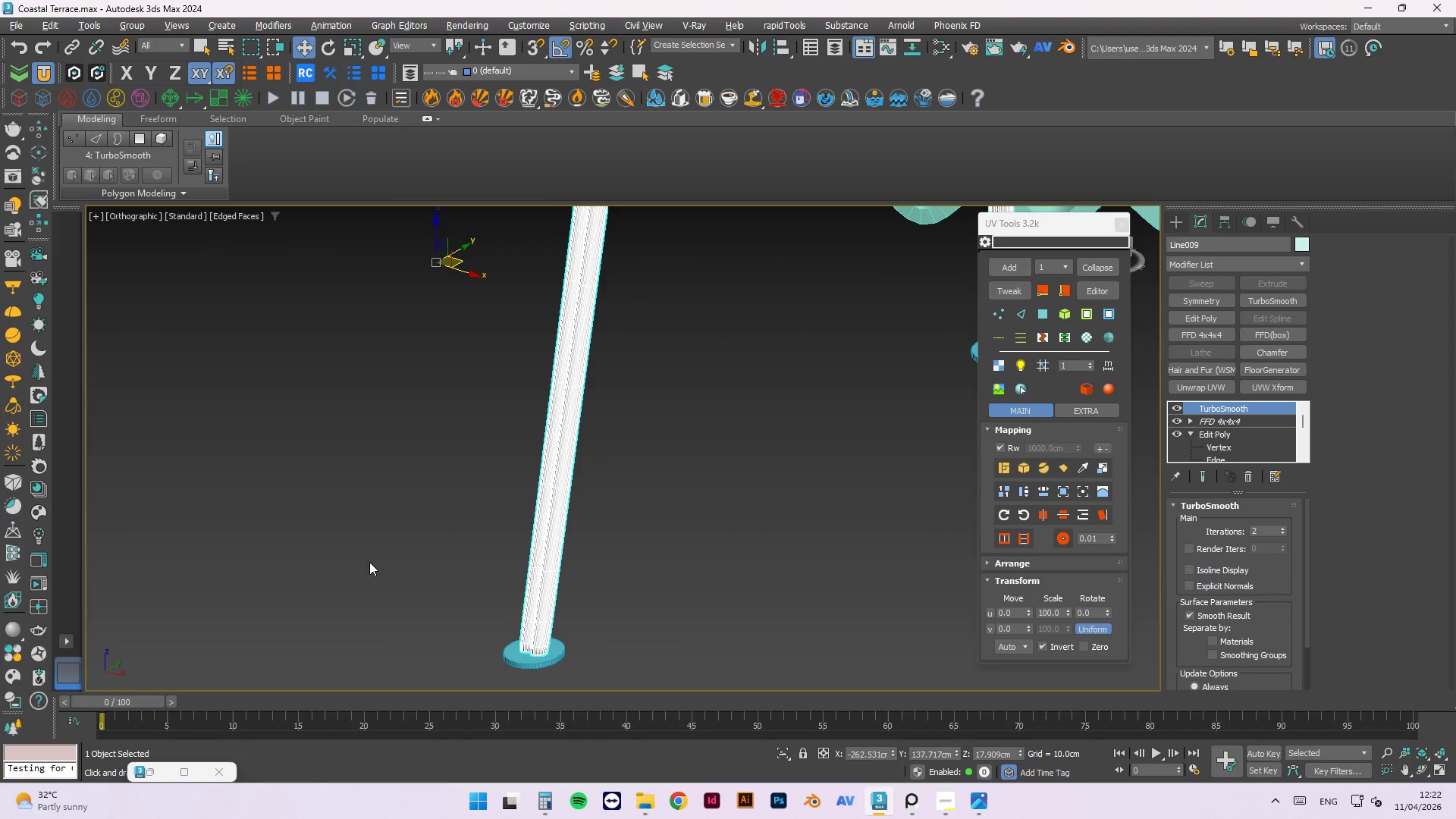 
scroll: coordinate [524, 627], scroll_direction: up, amount: 7.0
 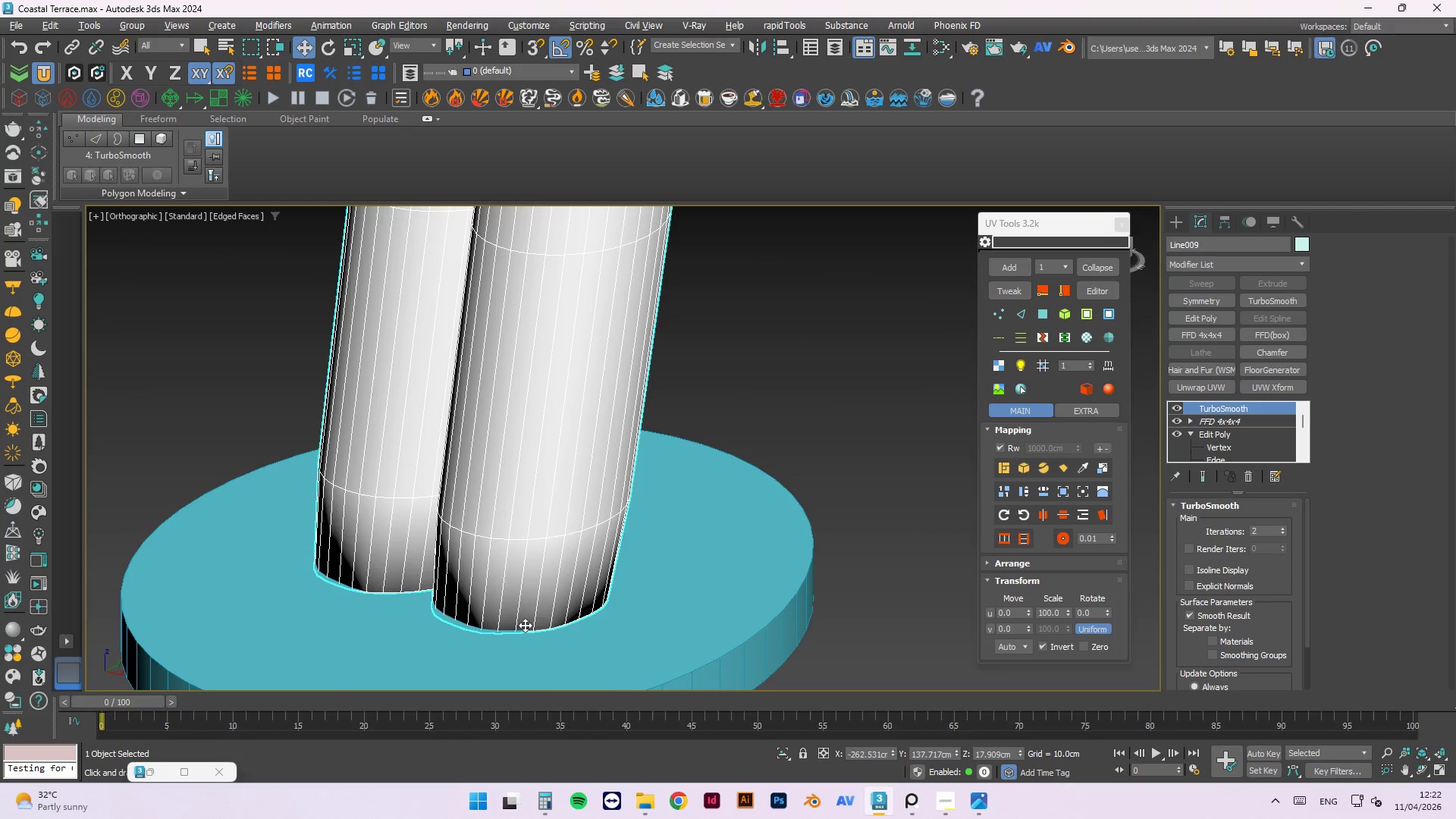 
scroll: coordinate [975, 677], scroll_direction: down, amount: 9.0
 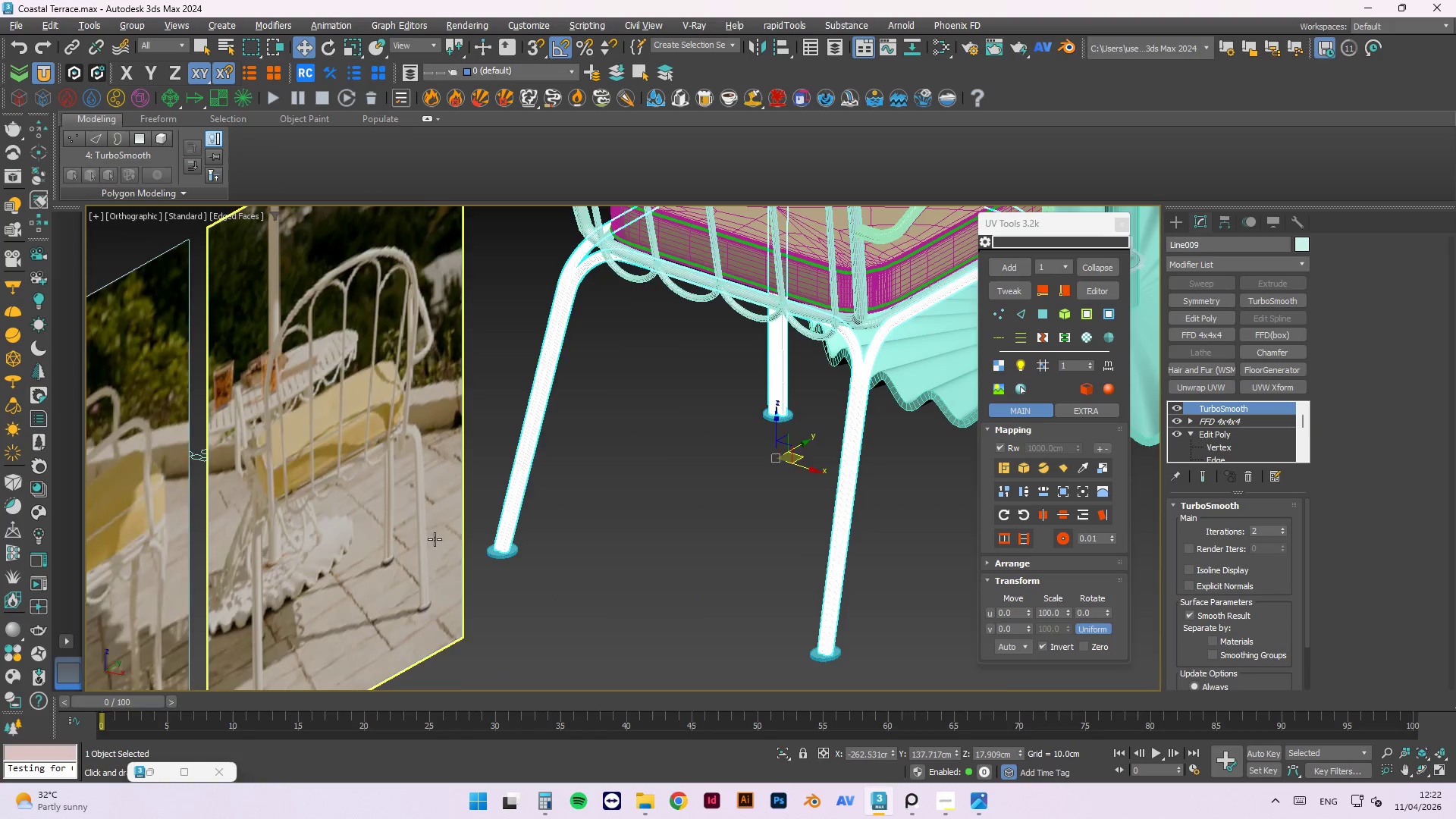 
scroll: coordinate [613, 580], scroll_direction: up, amount: 5.0
 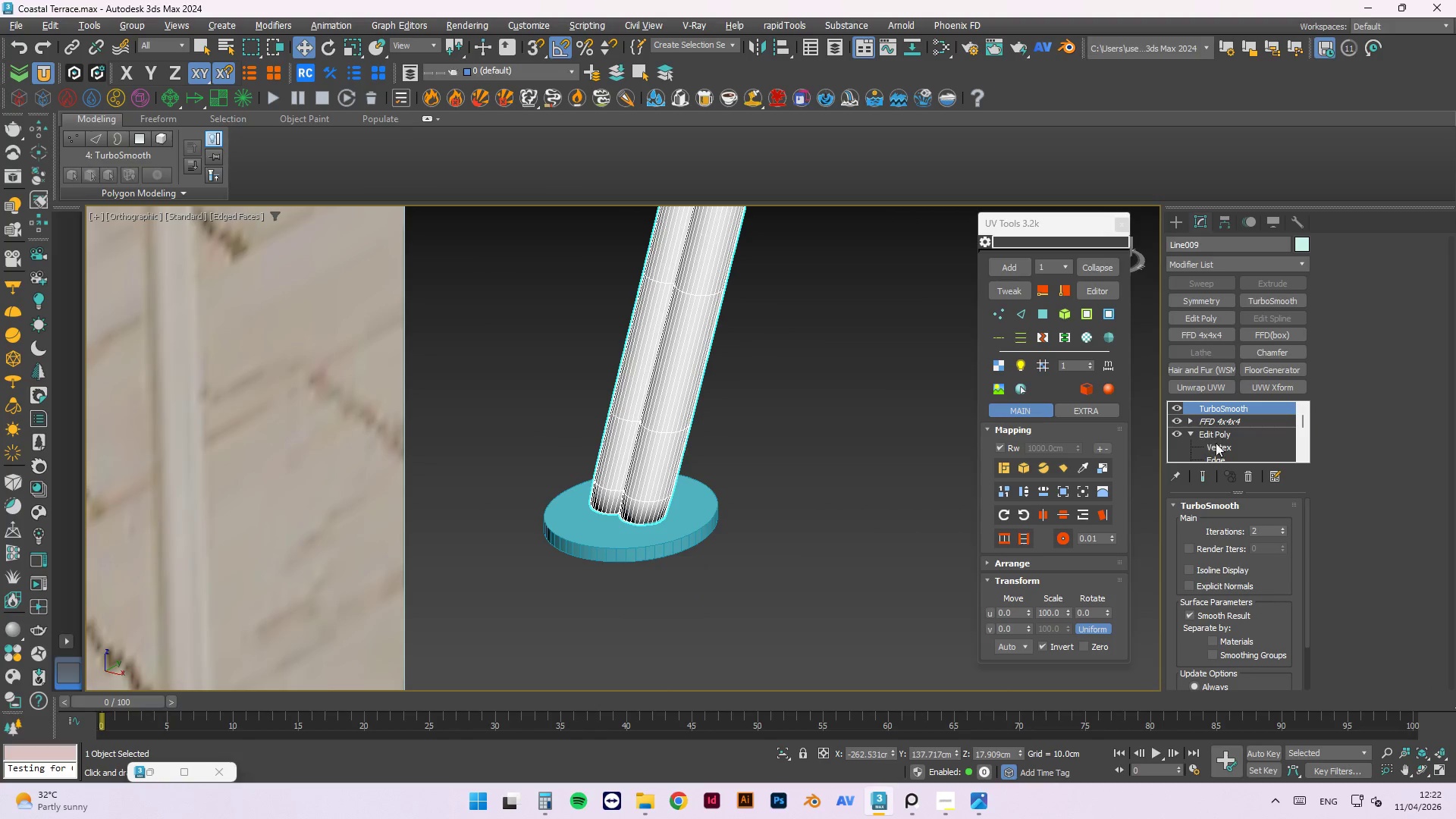 
scroll: coordinate [1223, 448], scroll_direction: down, amount: 1.0
 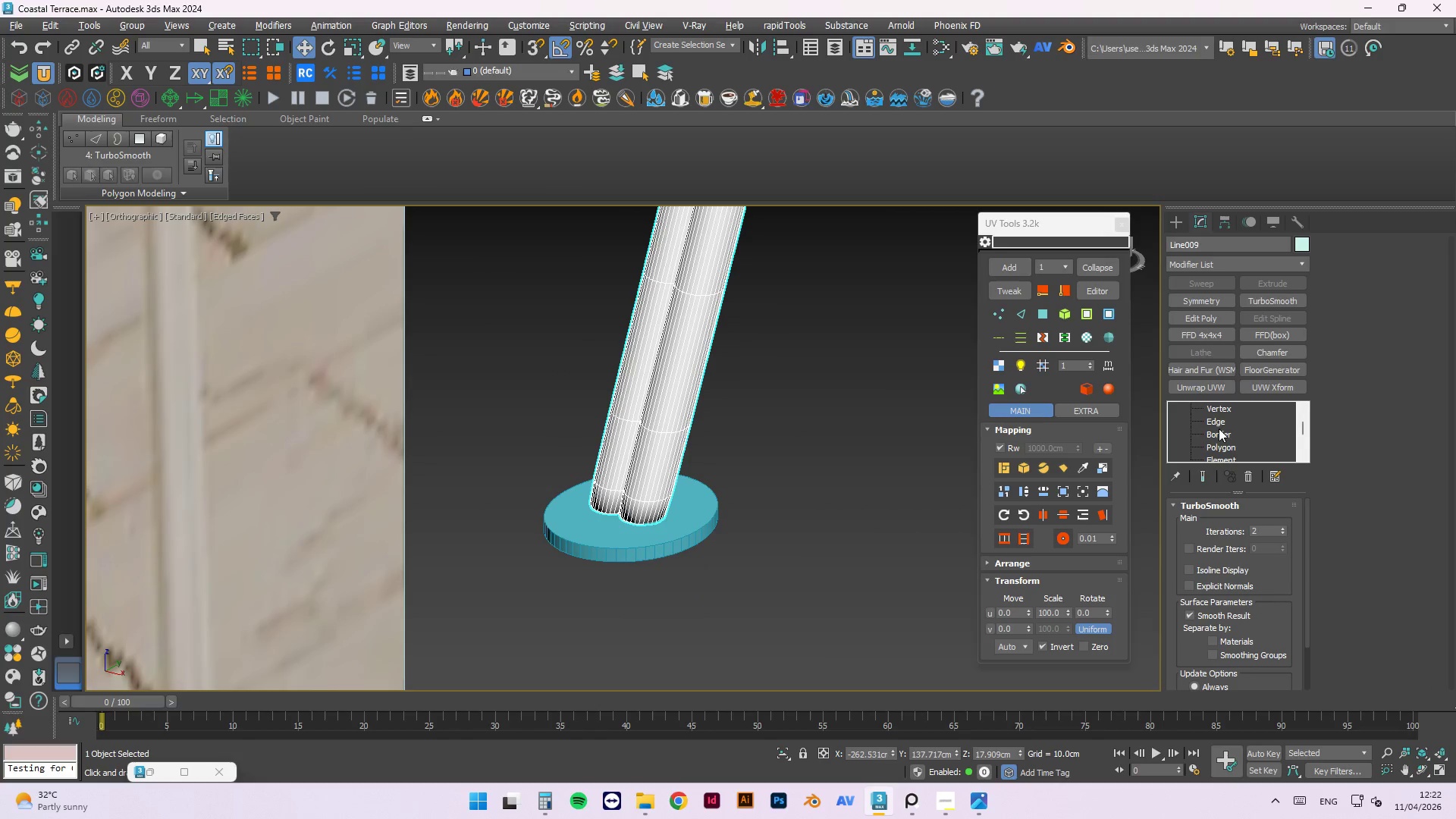 
left_click([1222, 420])
 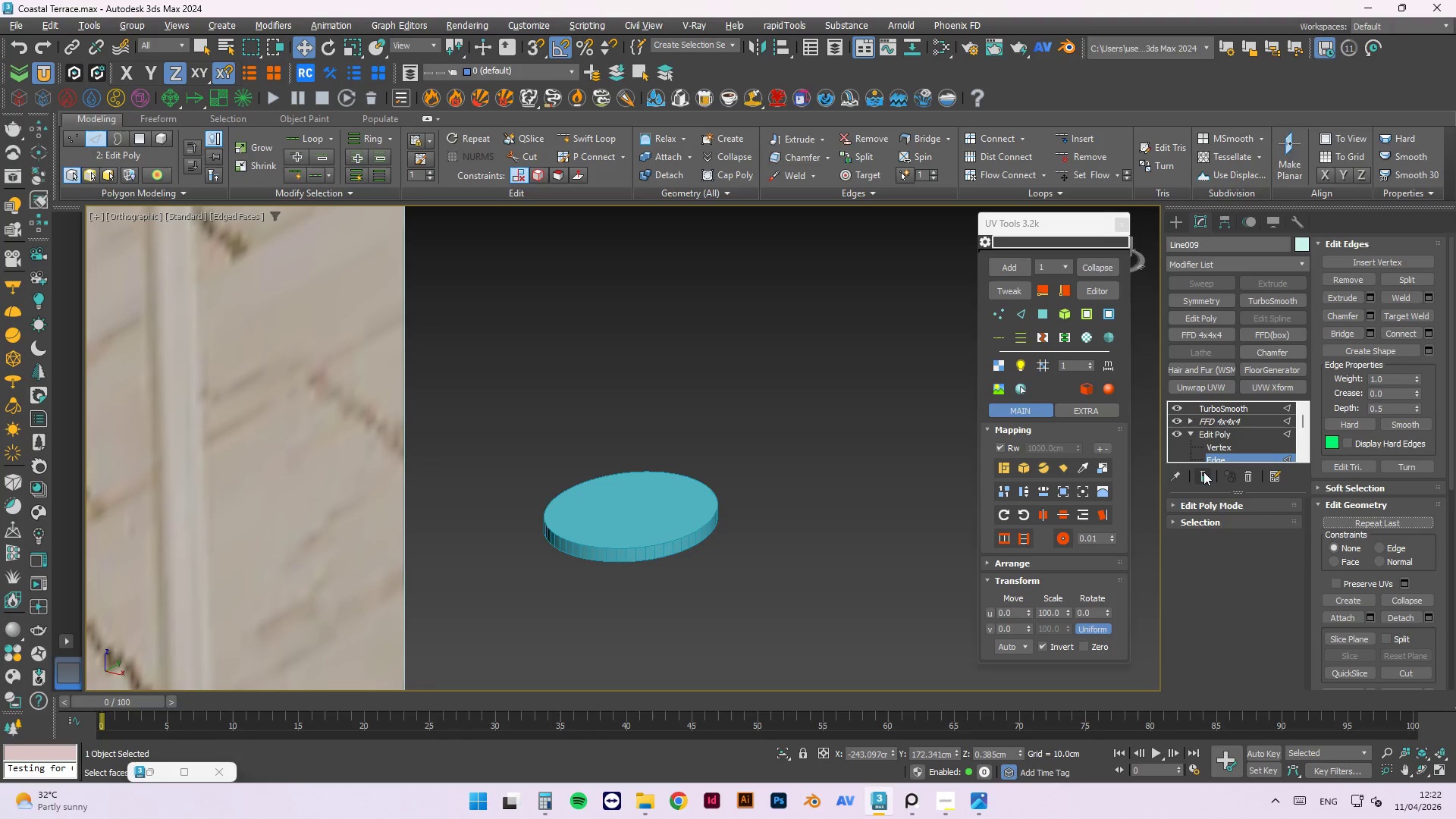 
left_click([1203, 472])
 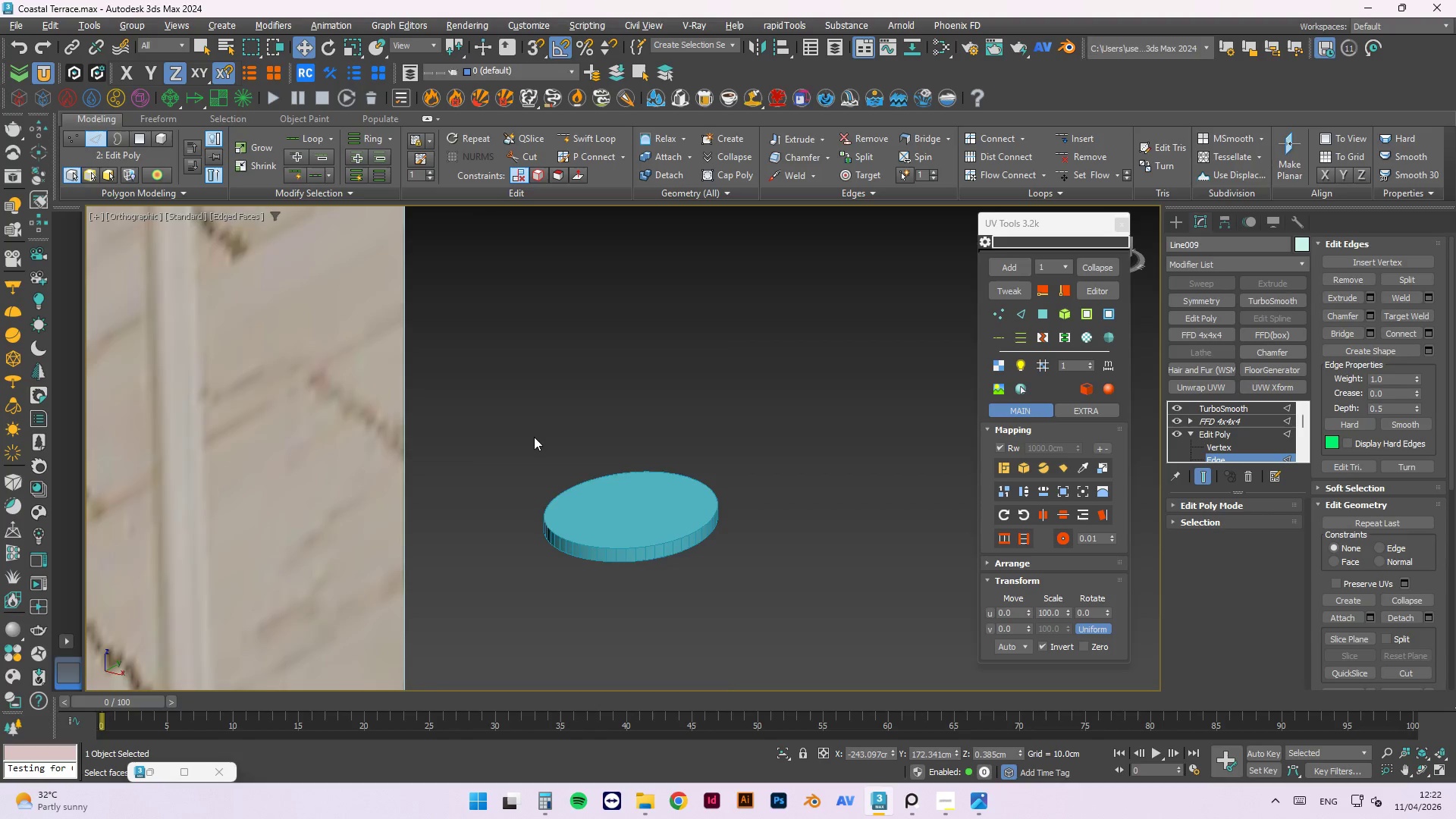 
scroll: coordinate [661, 501], scroll_direction: up, amount: 4.0
 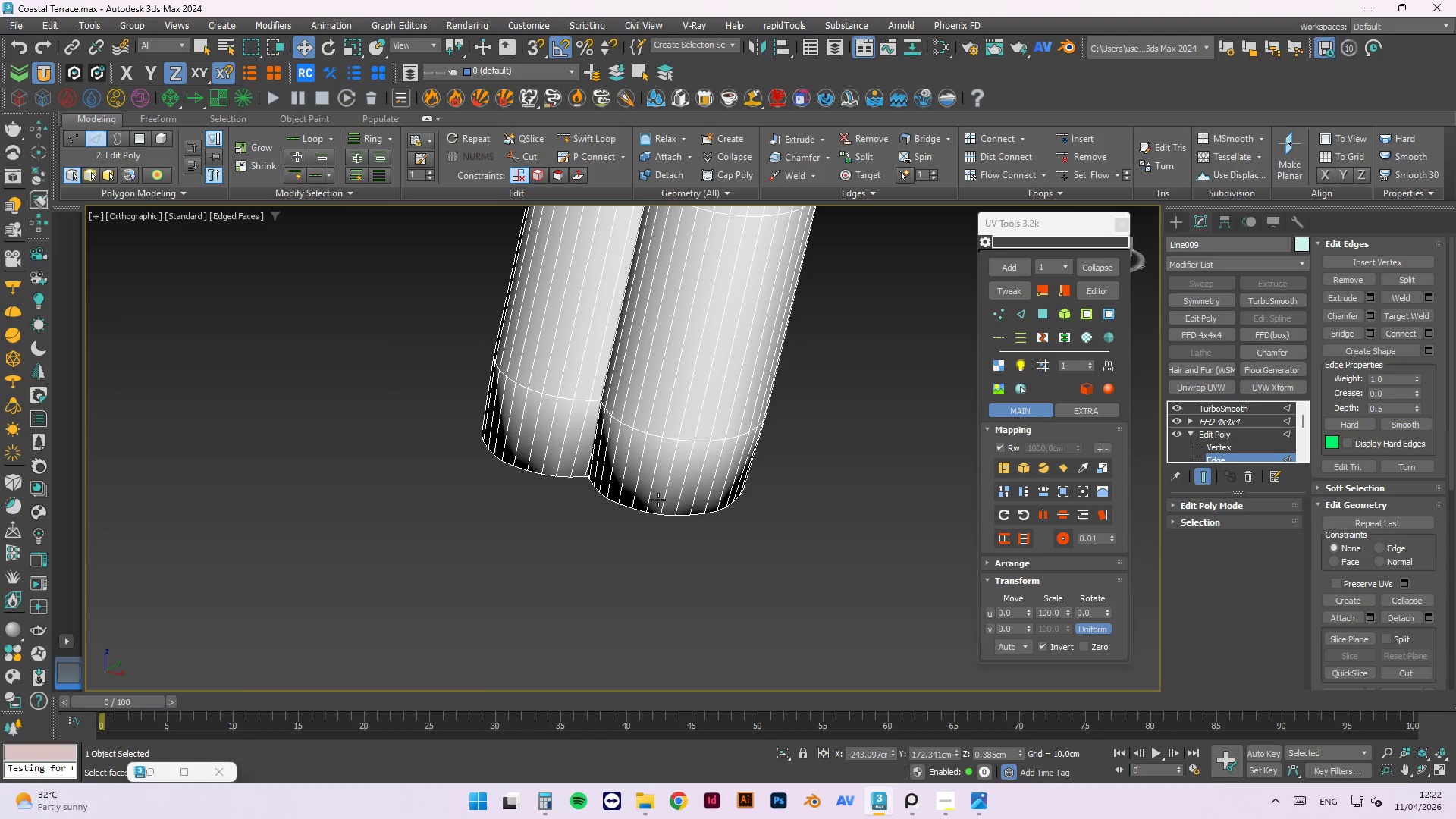 
key(Alt+1)
 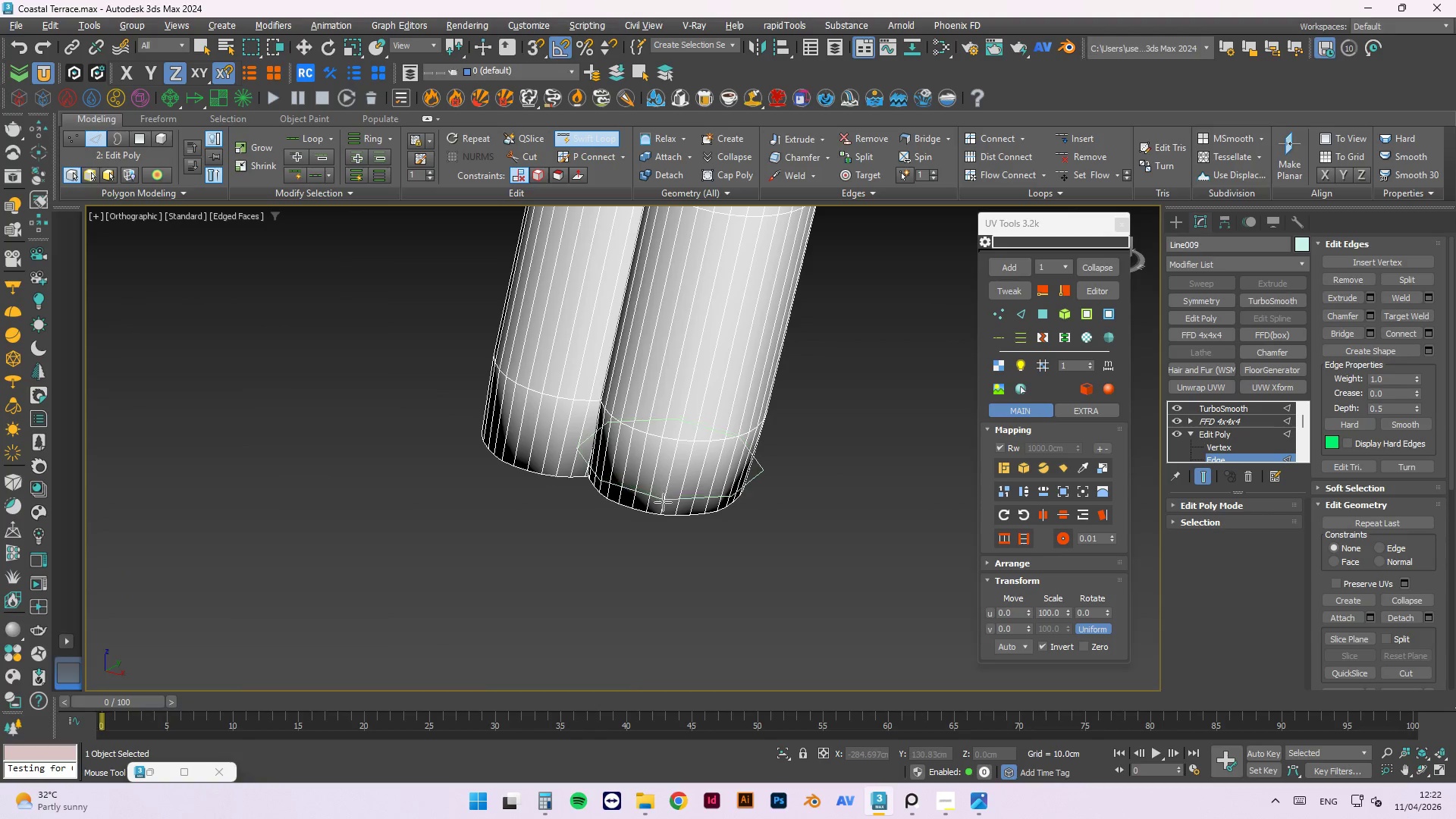 
left_click([667, 506])
 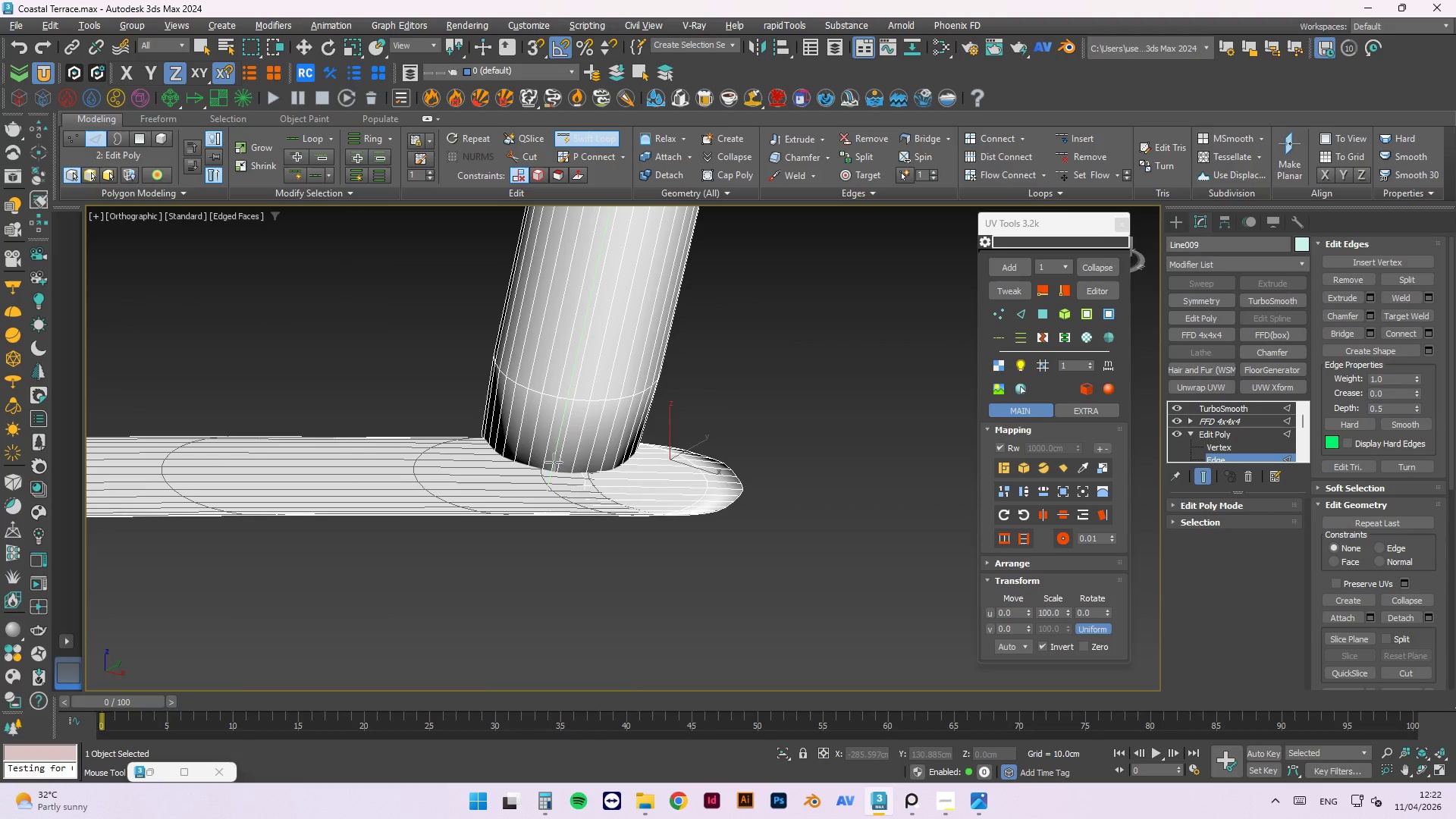 
left_click([560, 458])
 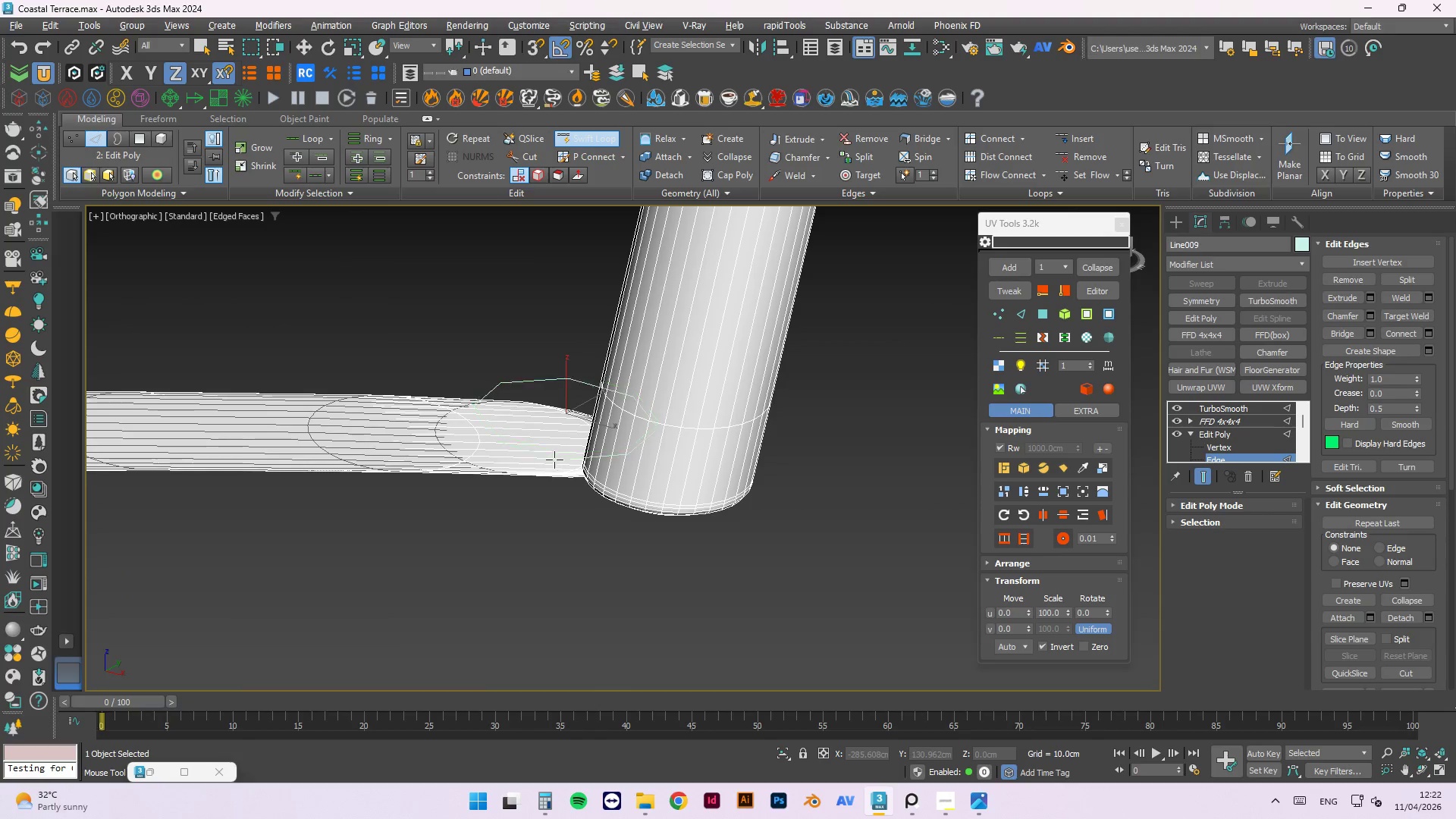 
scroll: coordinate [526, 454], scroll_direction: down, amount: 11.0
 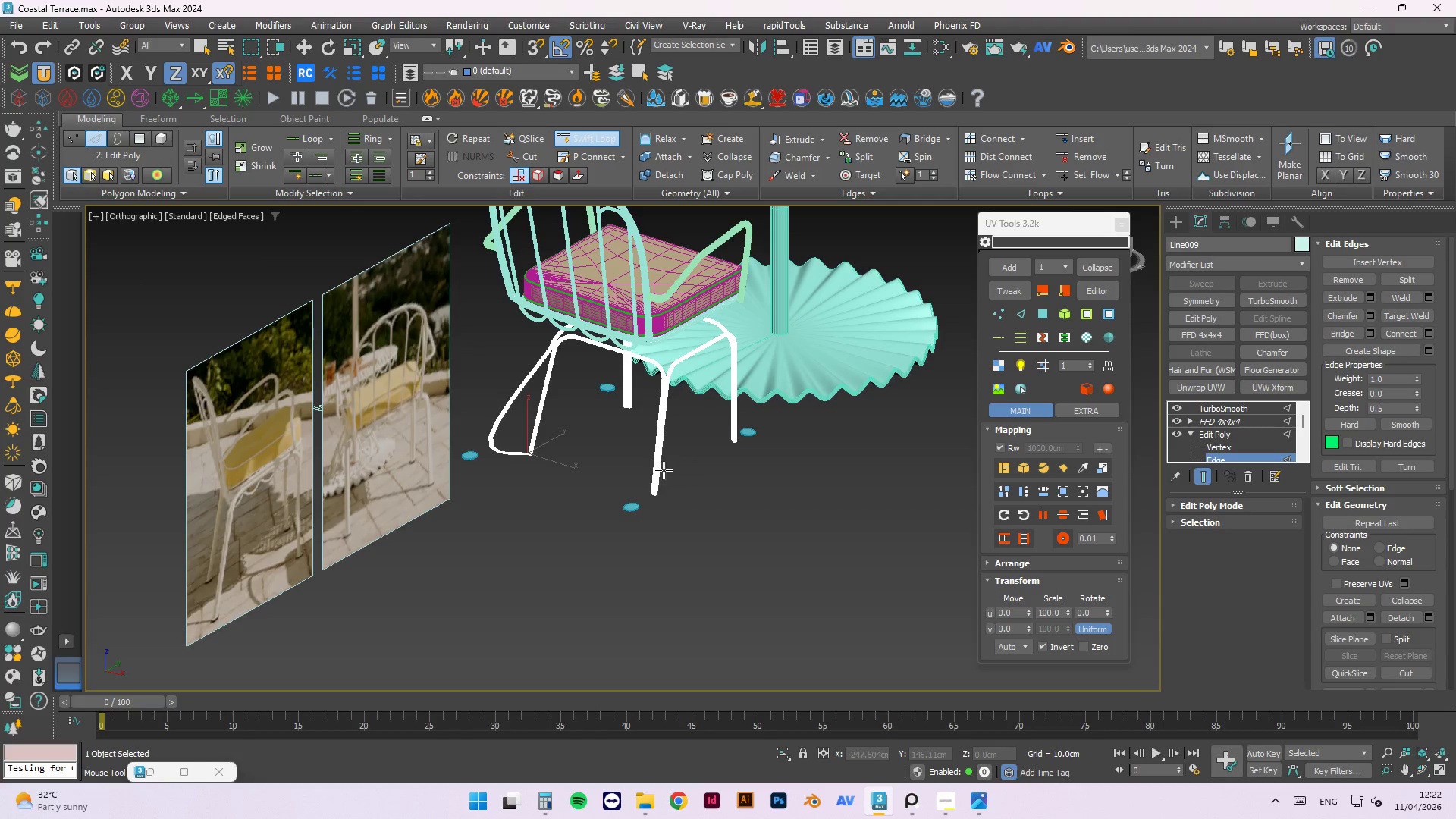 
scroll: coordinate [785, 568], scroll_direction: up, amount: 9.0
 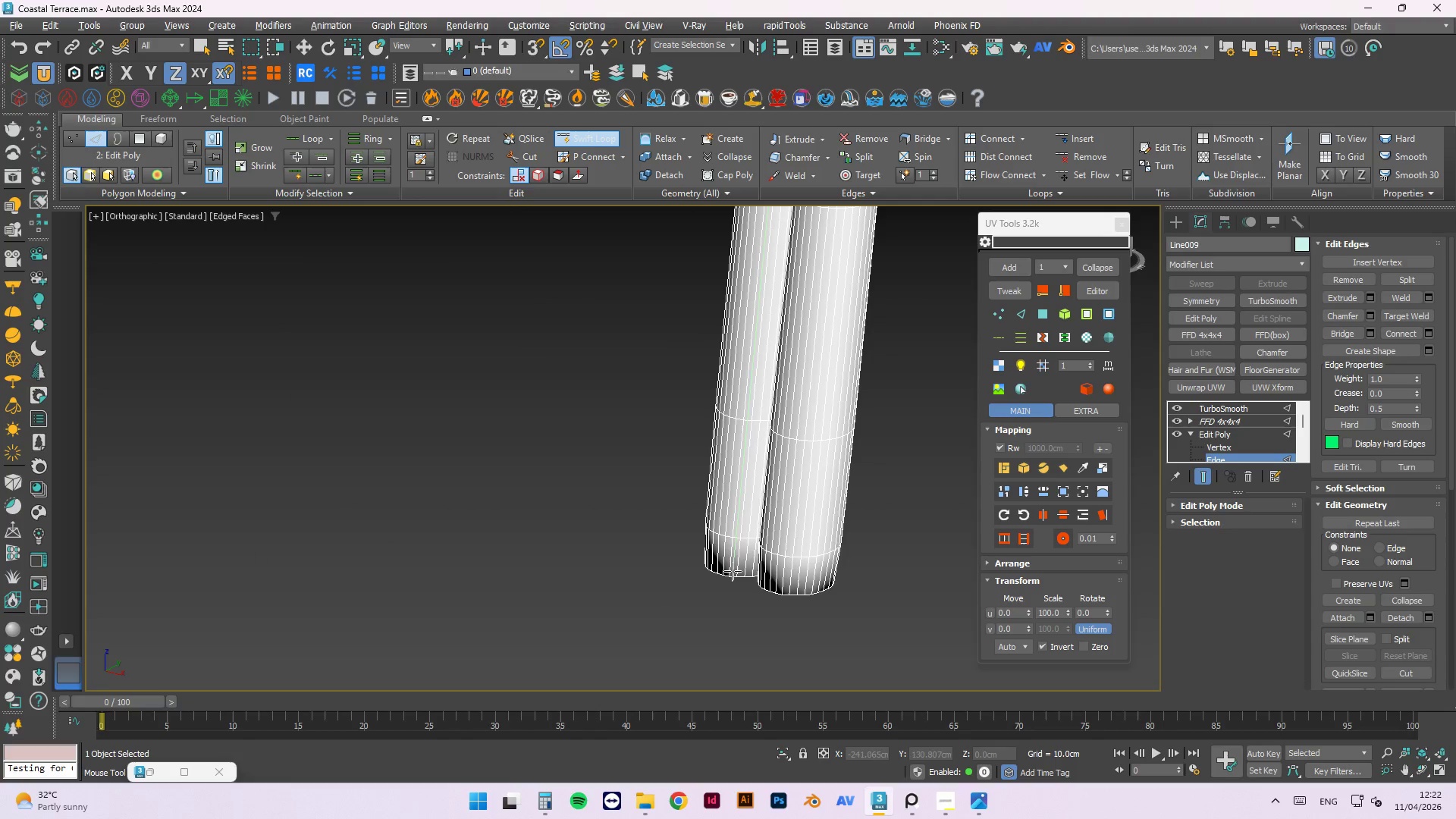 
left_click([729, 568])
 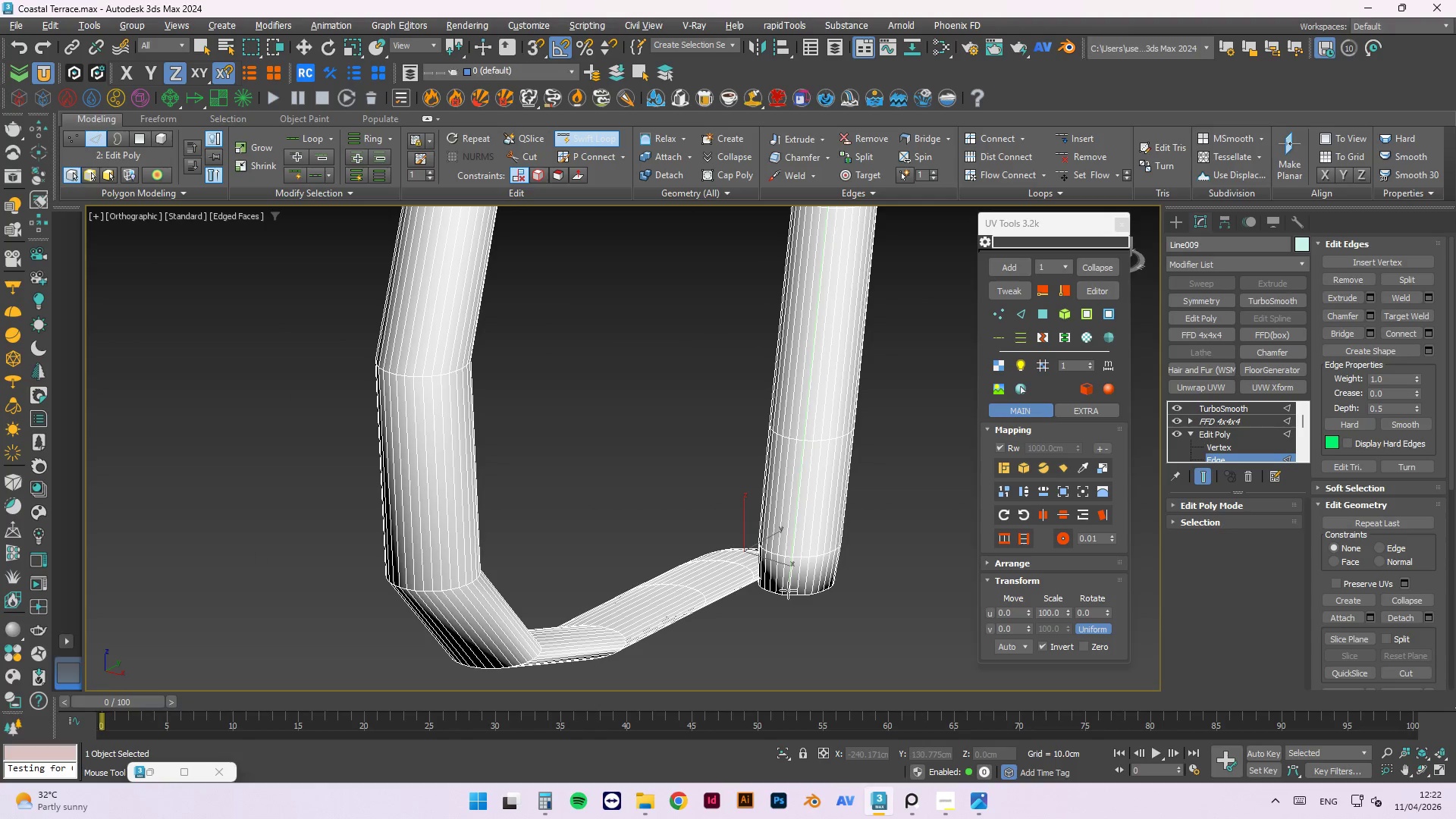 
left_click([782, 588])
 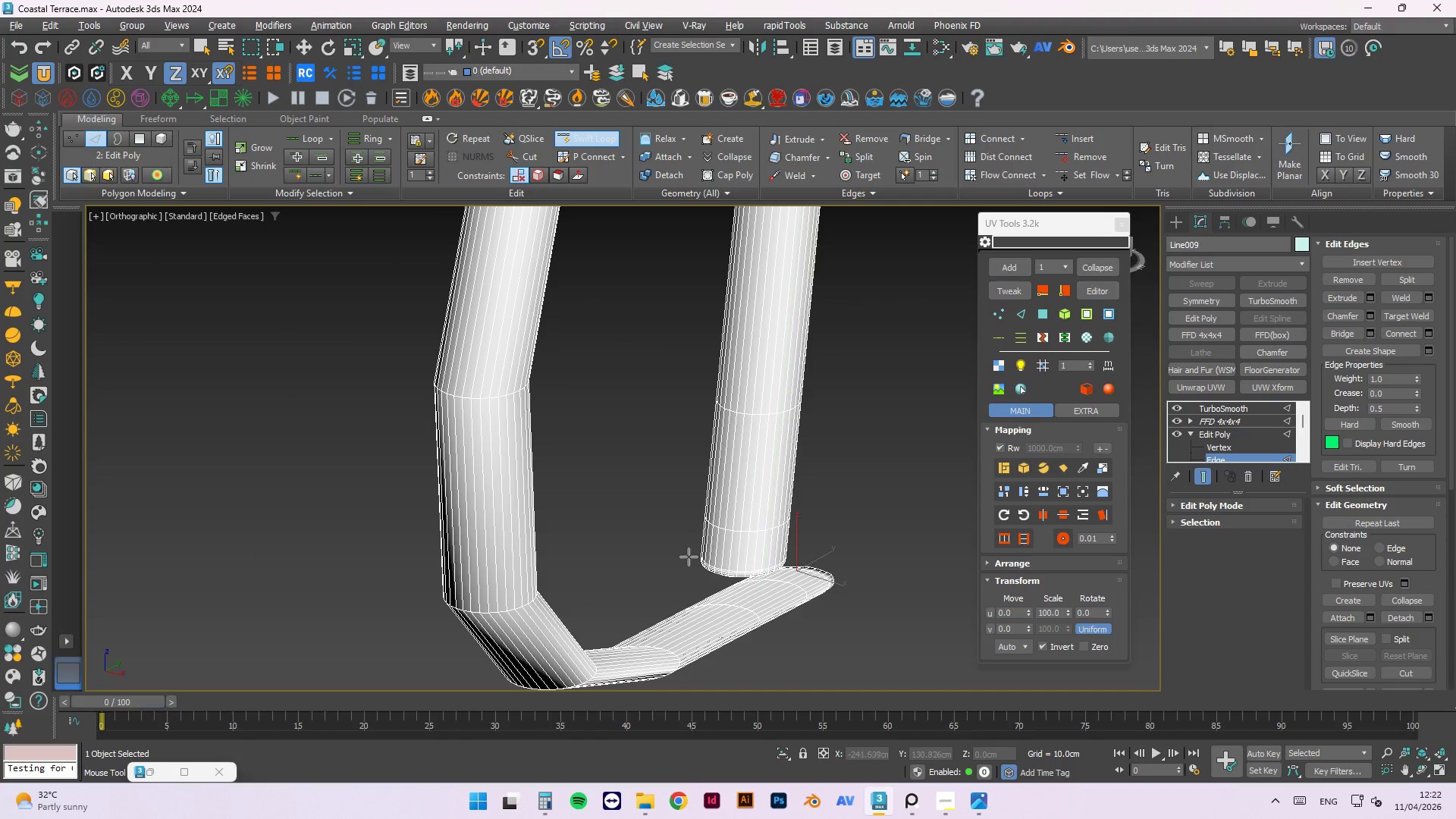 
scroll: coordinate [625, 555], scroll_direction: down, amount: 7.0
 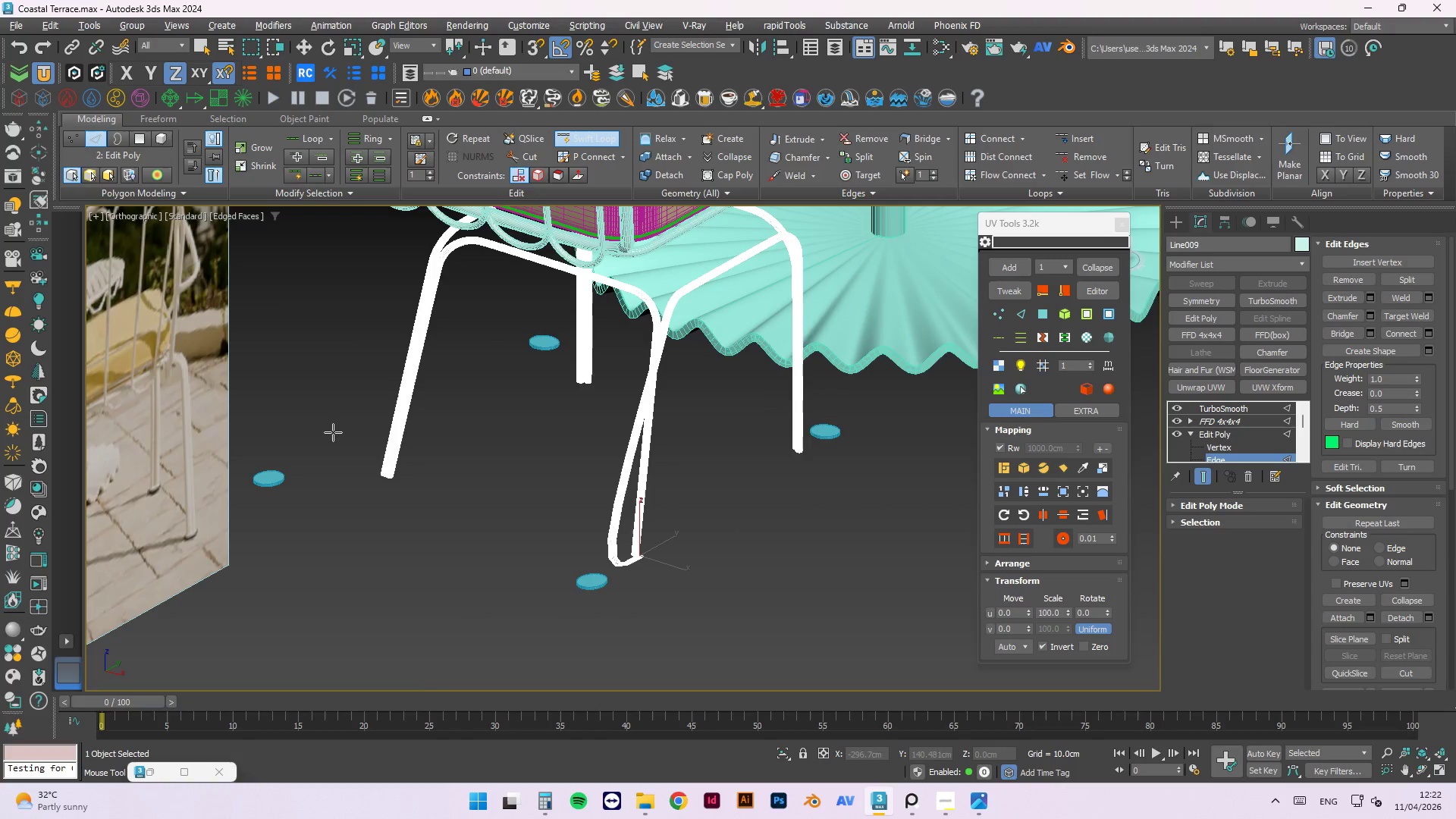 
scroll: coordinate [493, 479], scroll_direction: up, amount: 7.0
 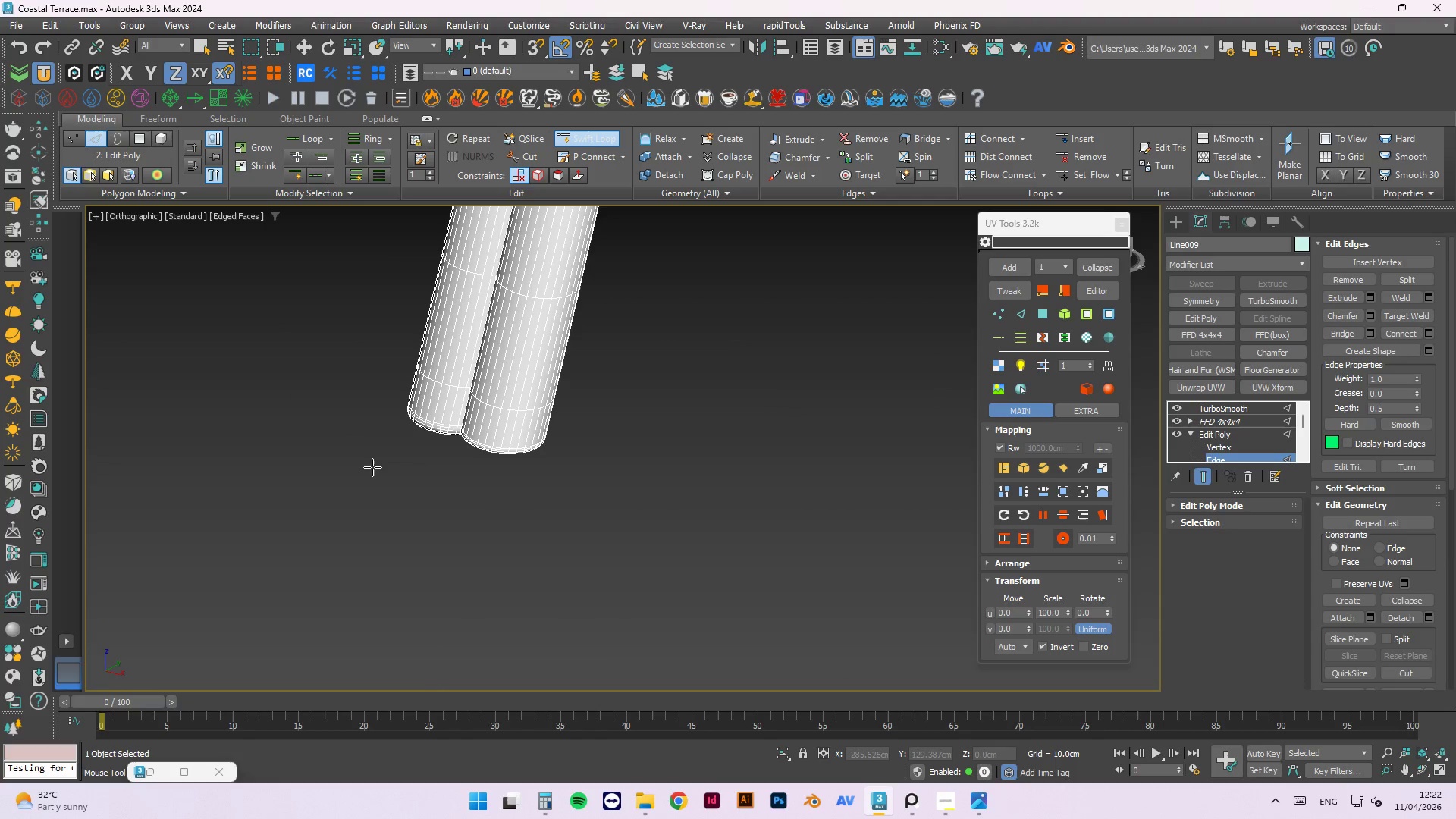 
scroll: coordinate [351, 490], scroll_direction: down, amount: 7.0
 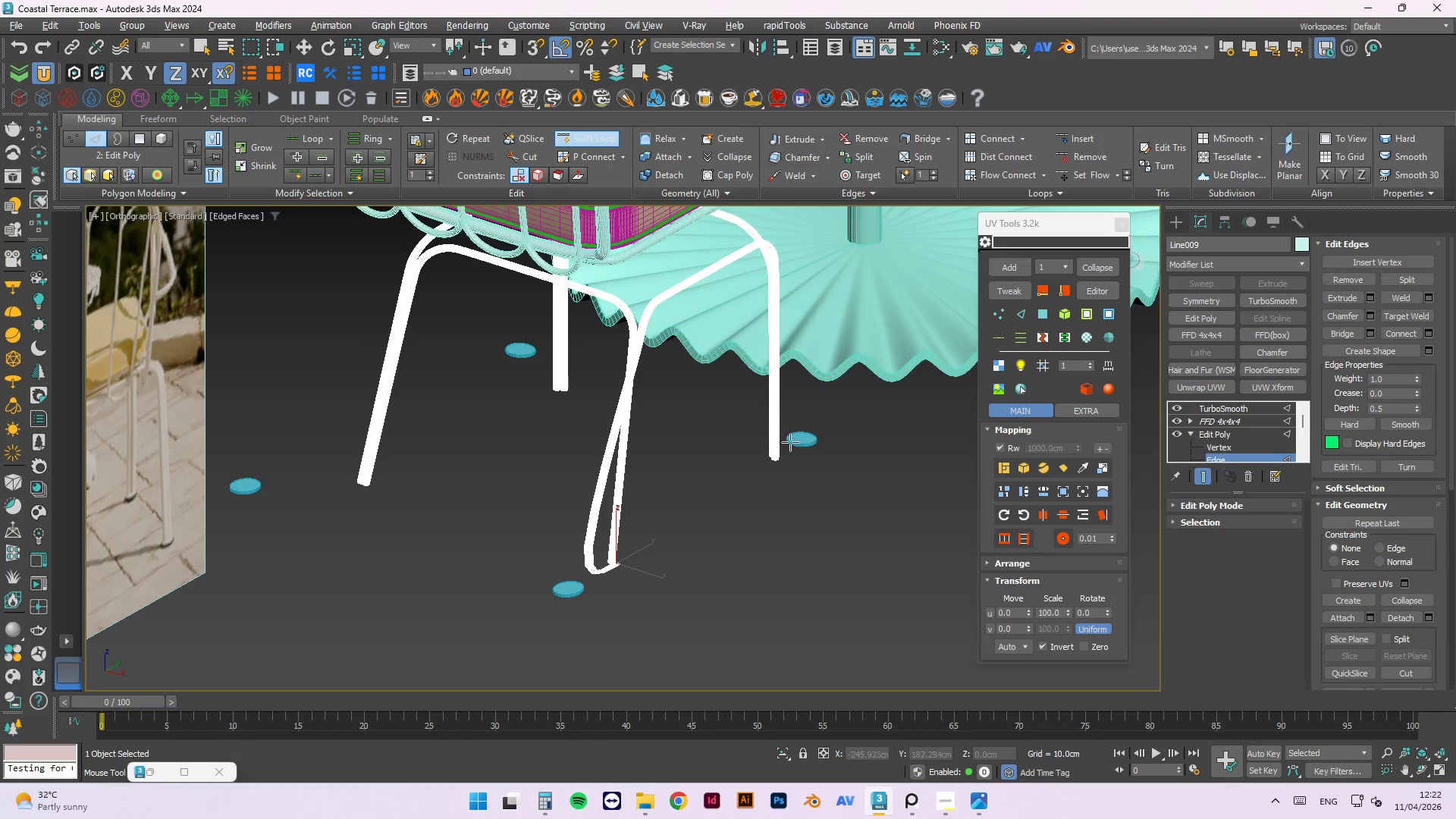 
scroll: coordinate [764, 486], scroll_direction: up, amount: 11.0
 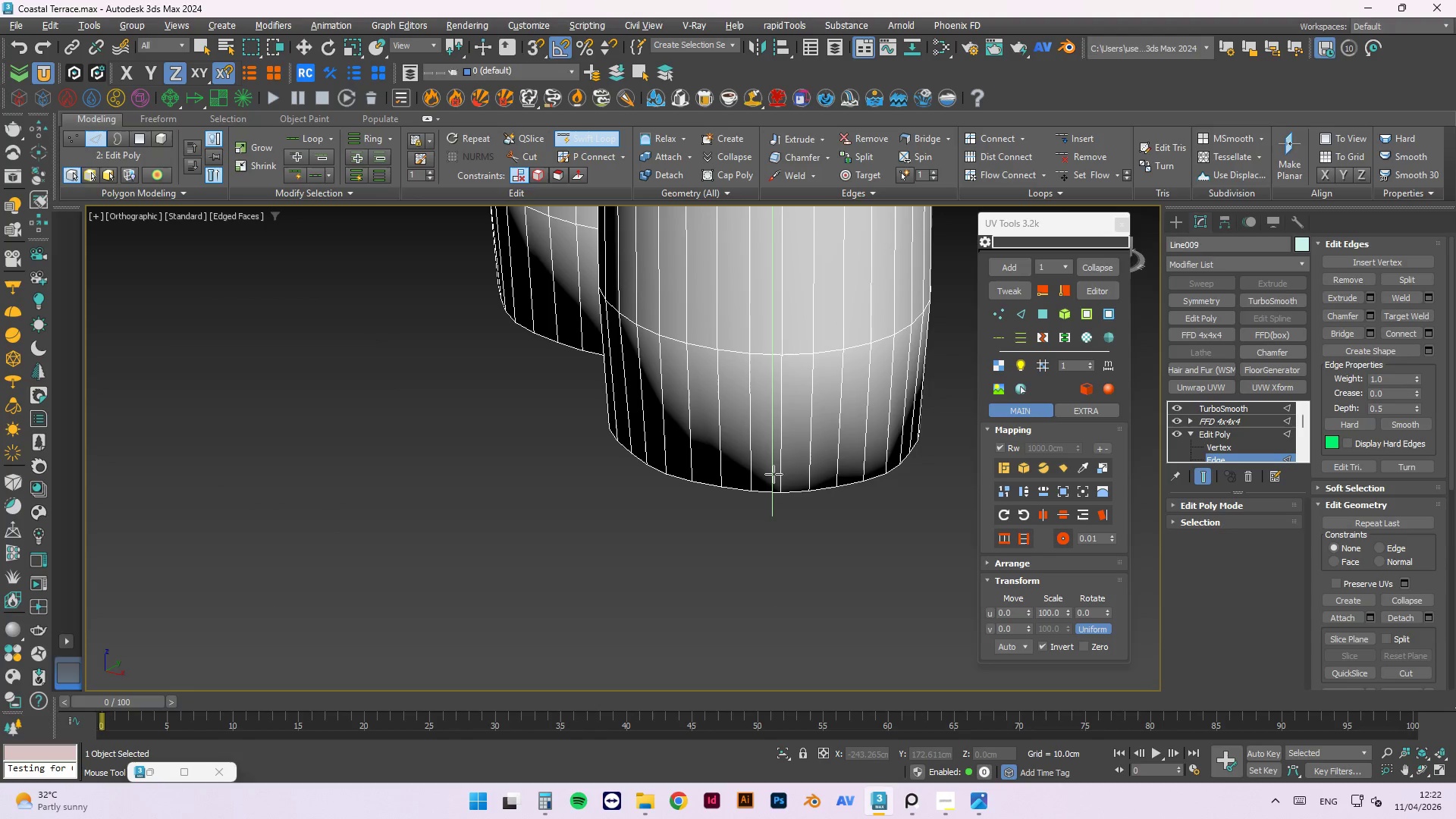 
left_click([773, 465])
 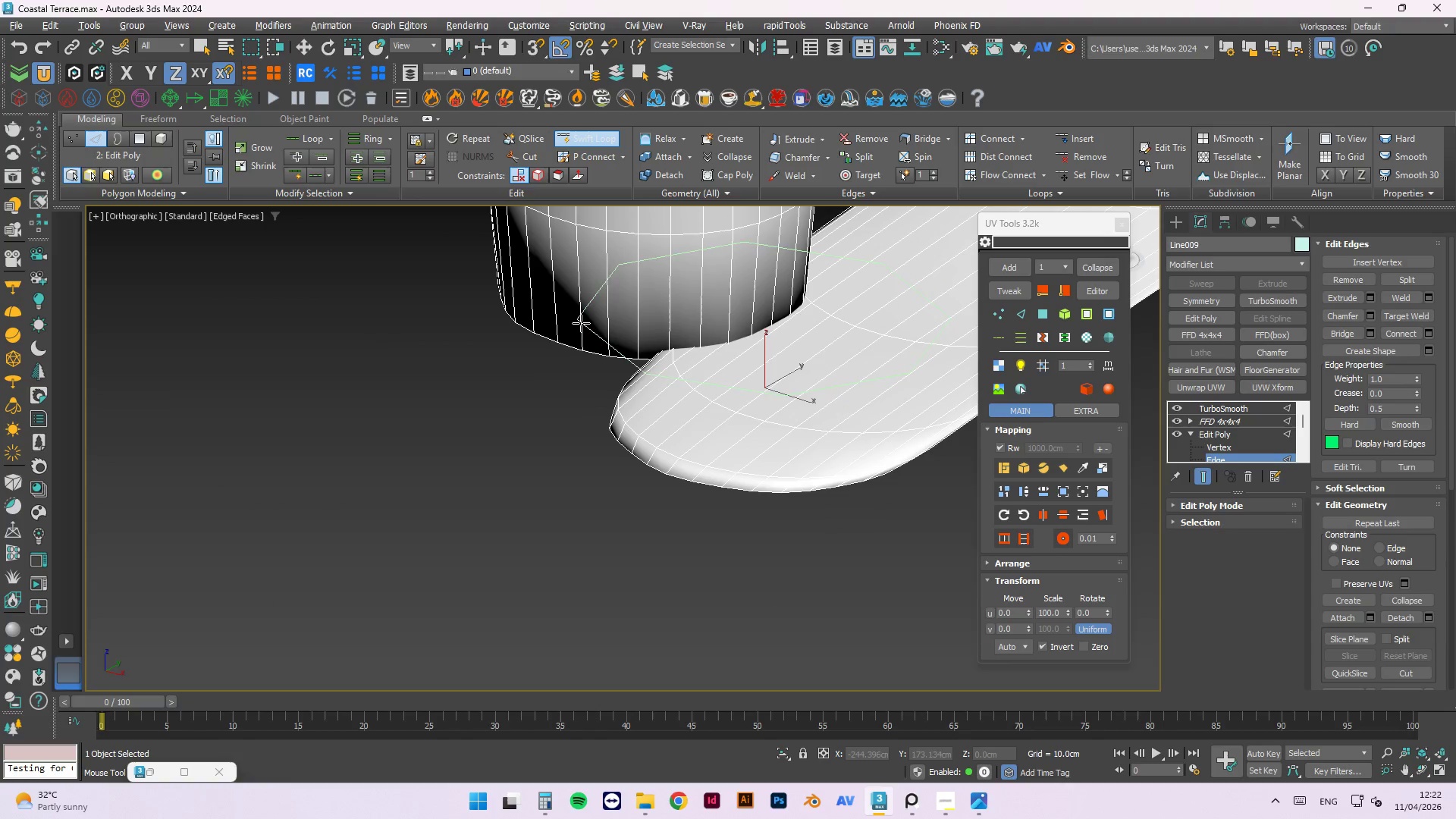 
scroll: coordinate [537, 310], scroll_direction: up, amount: 1.0
 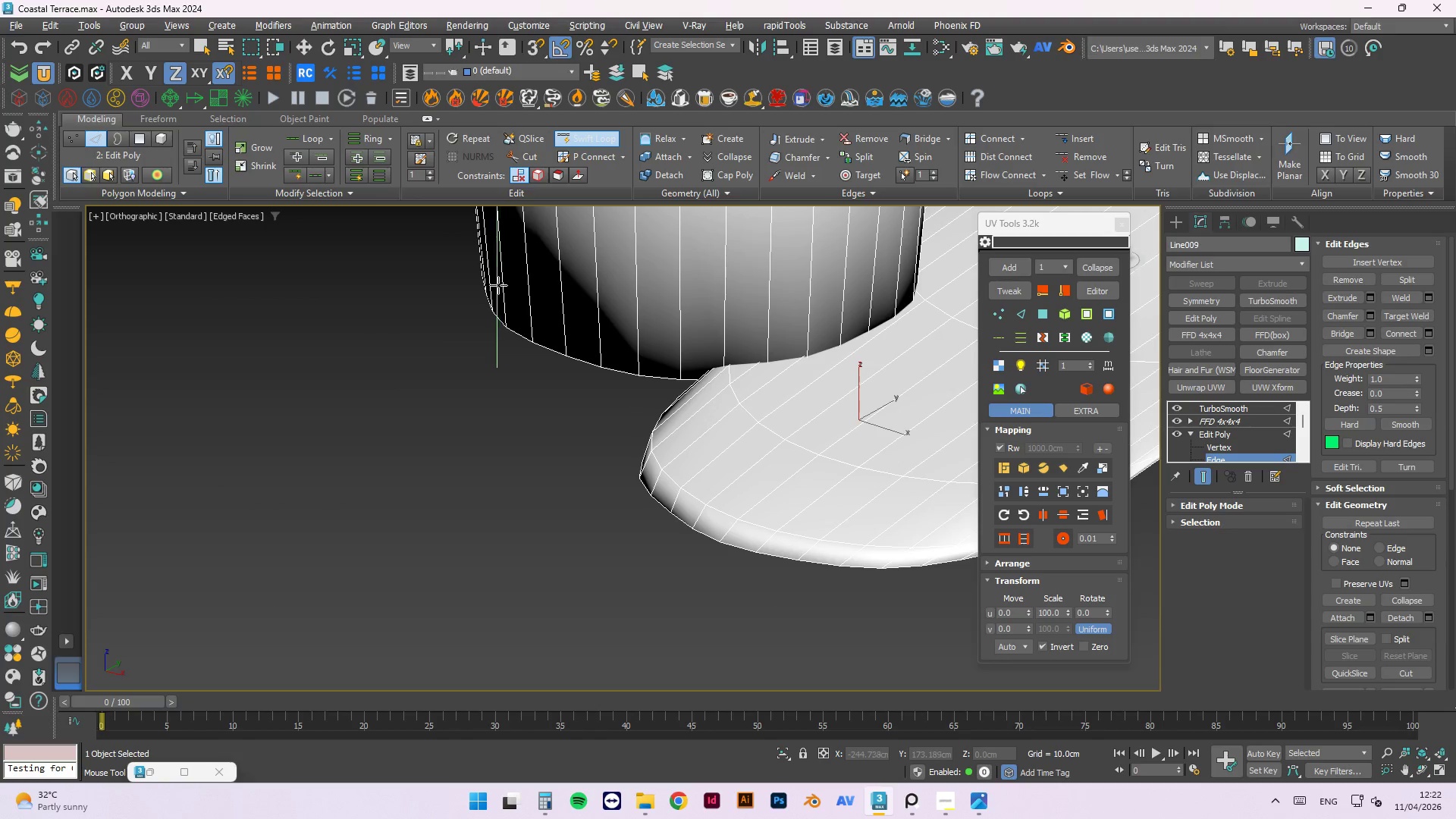 
left_click([501, 276])
 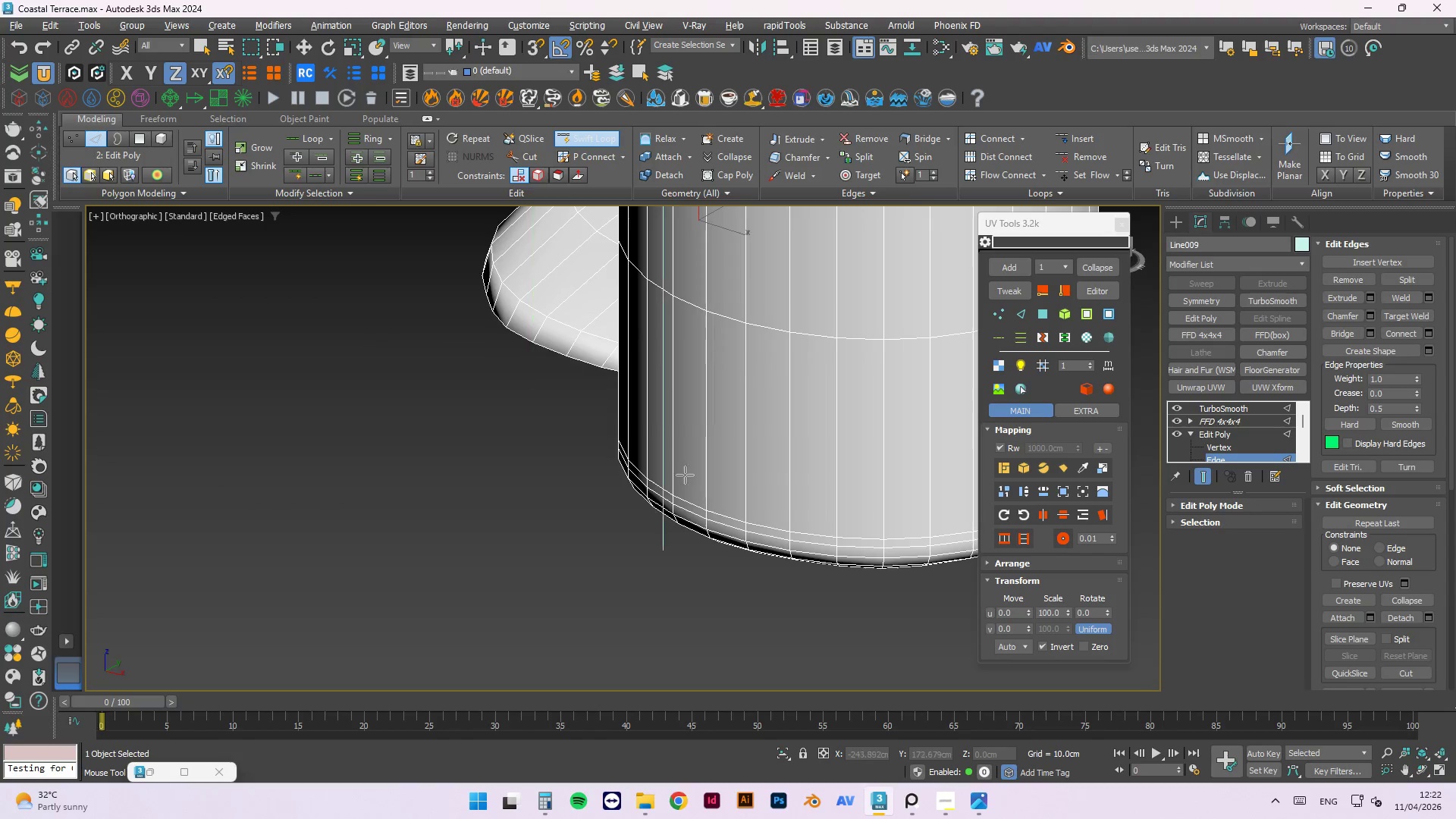 
scroll: coordinate [821, 523], scroll_direction: down, amount: 11.0
 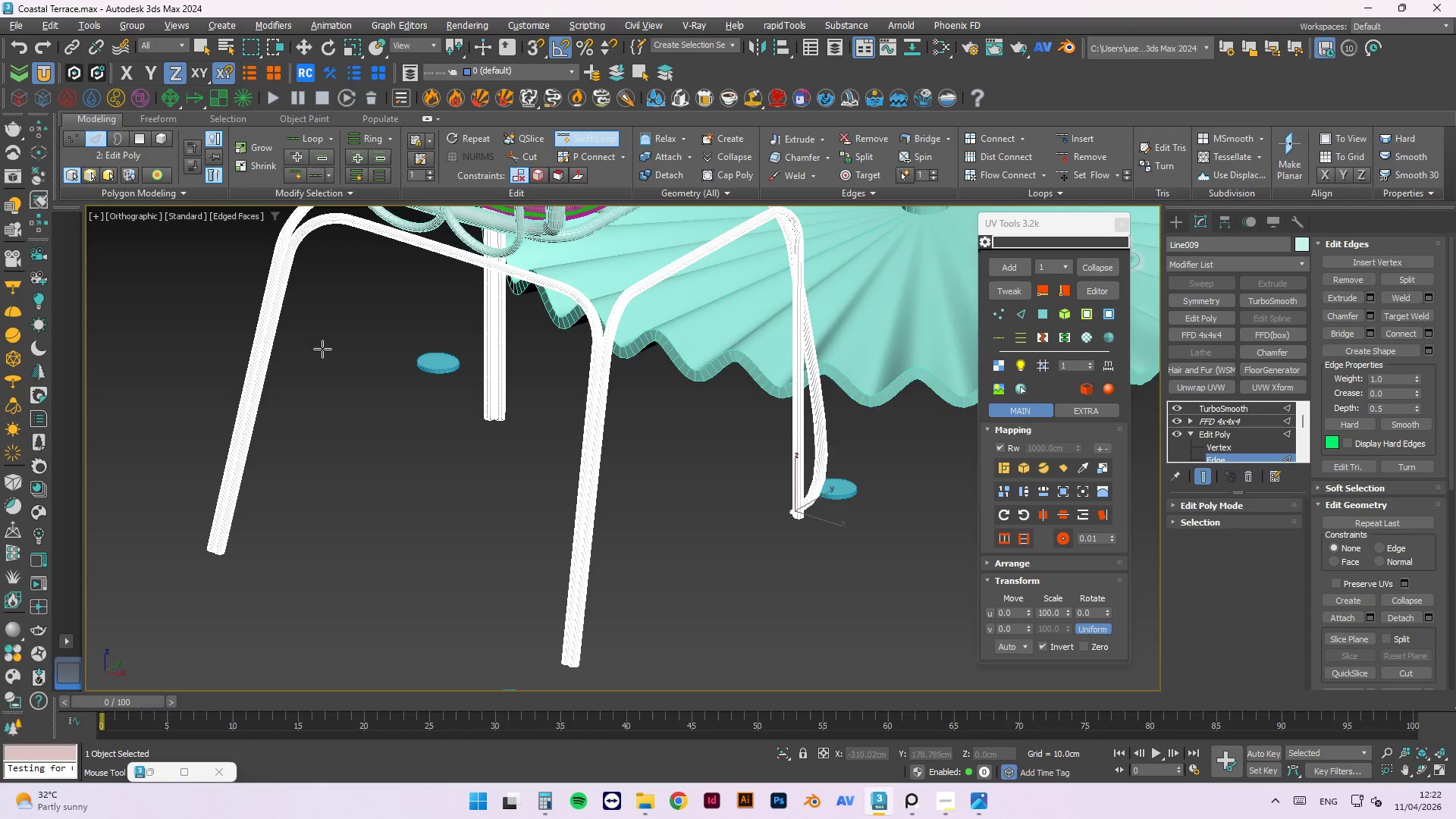 
scroll: coordinate [615, 493], scroll_direction: up, amount: 9.0
 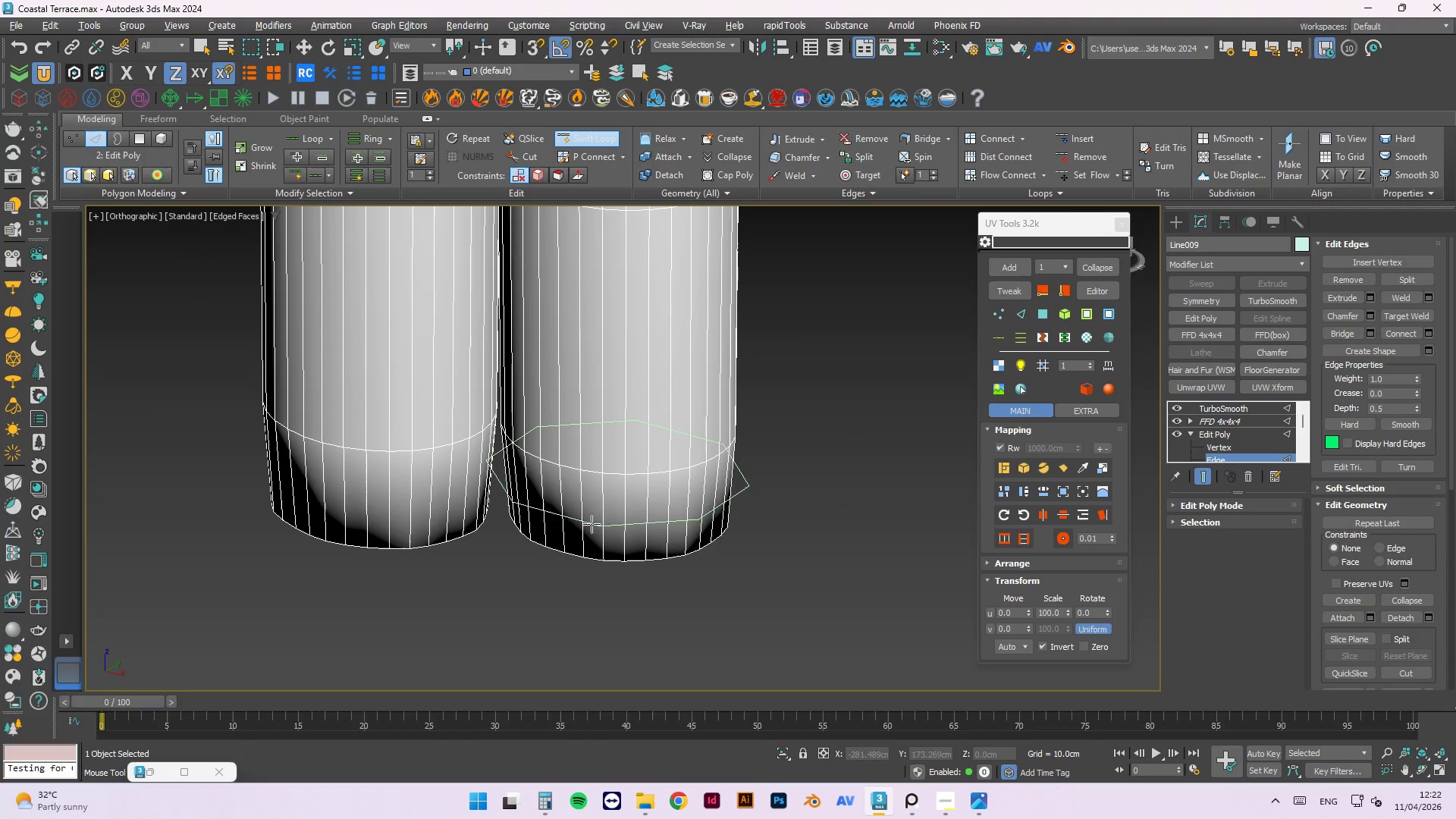 
left_click([596, 529])
 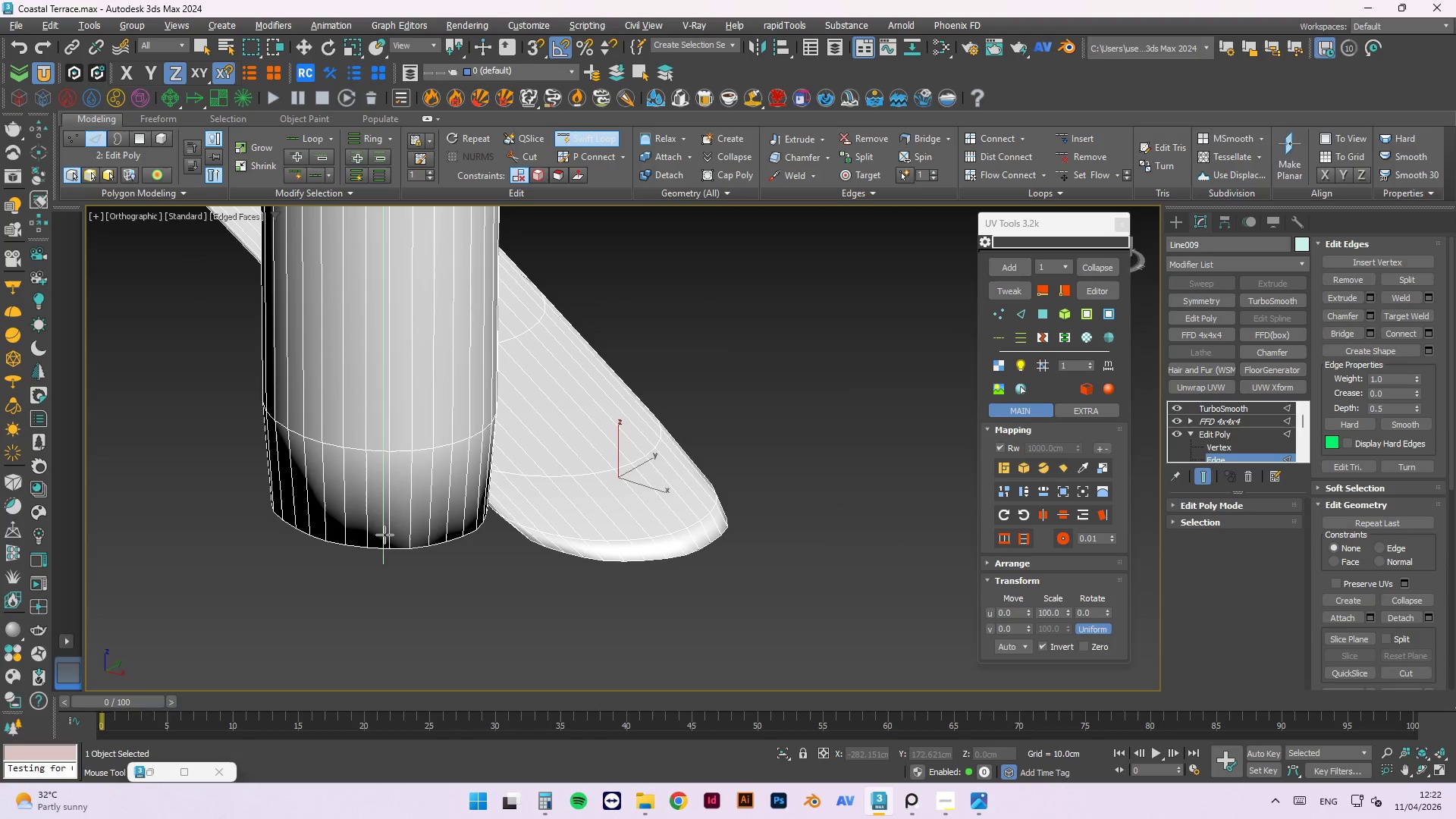 
wait(5.83)
 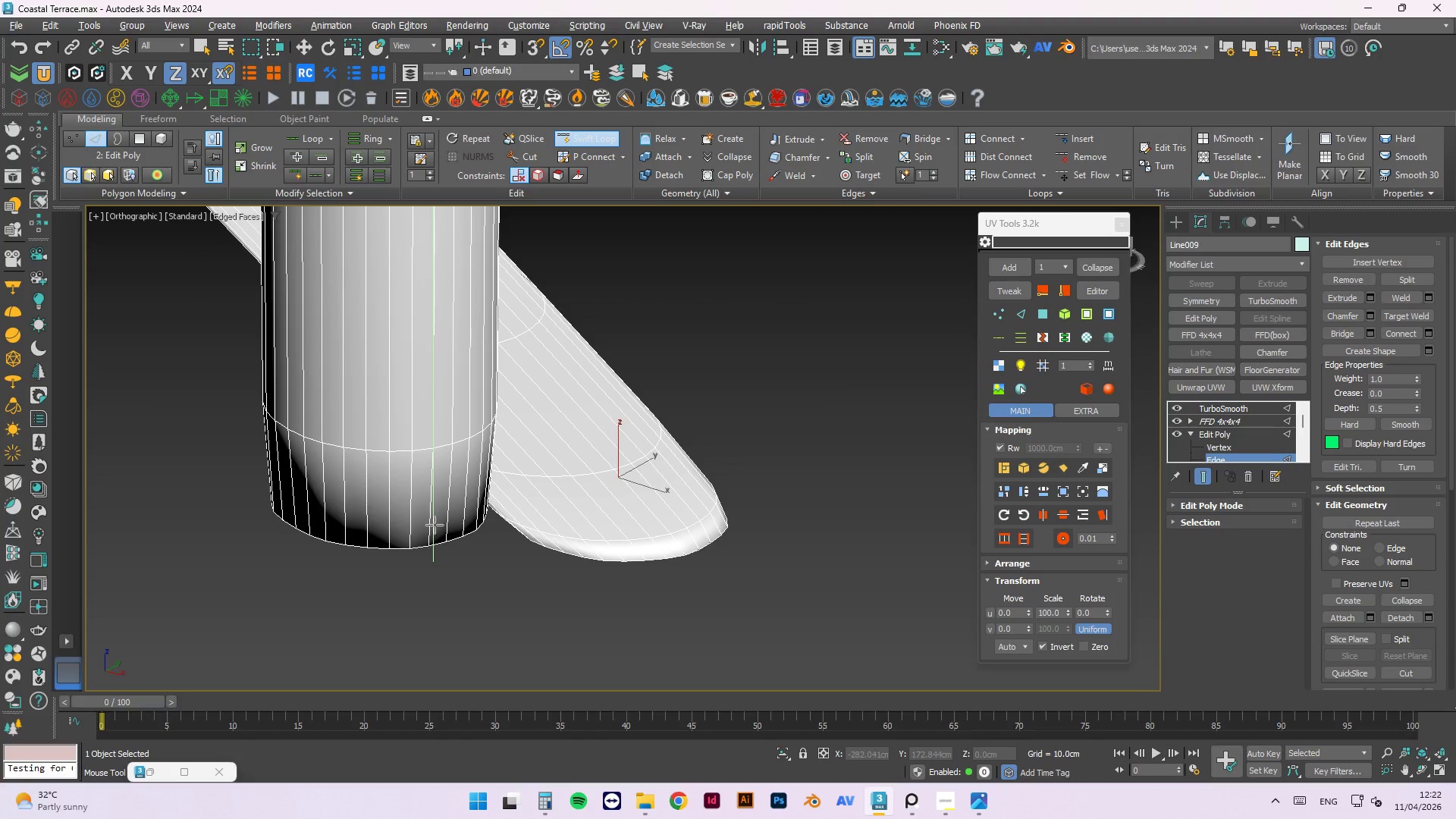 
left_click([412, 532])
 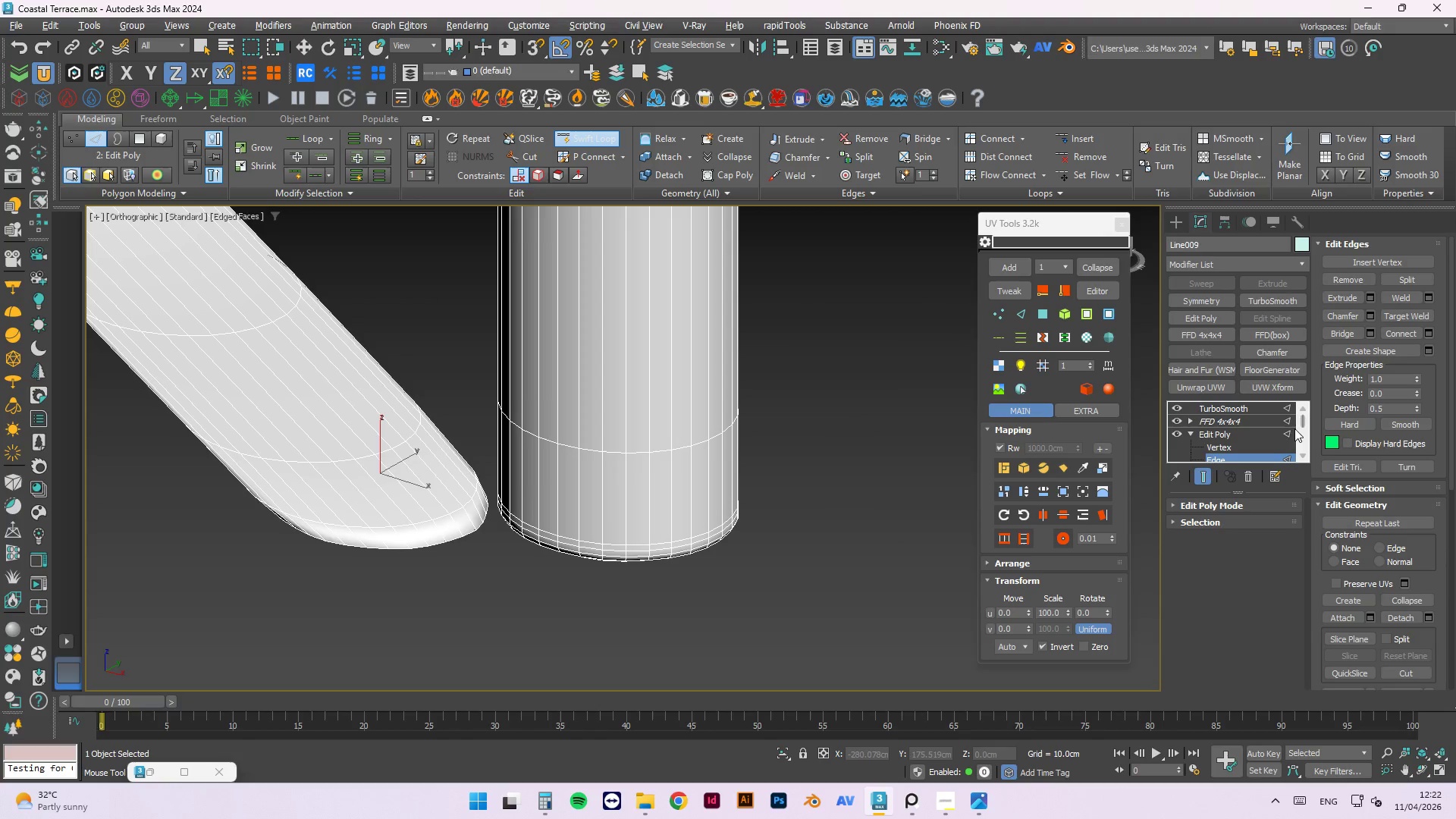 
left_click([1284, 432])
 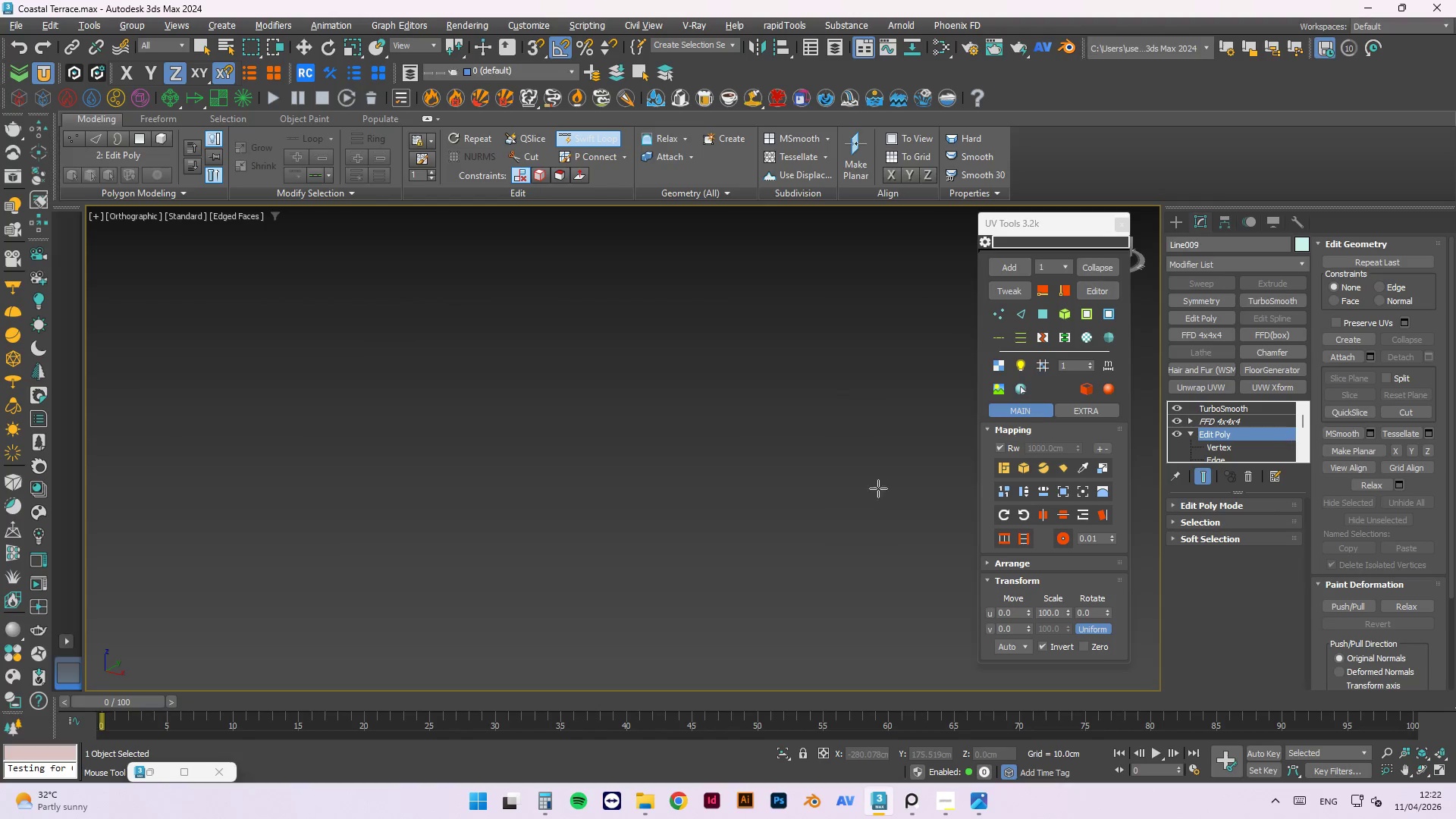 
scroll: coordinate [705, 582], scroll_direction: down, amount: 8.0
 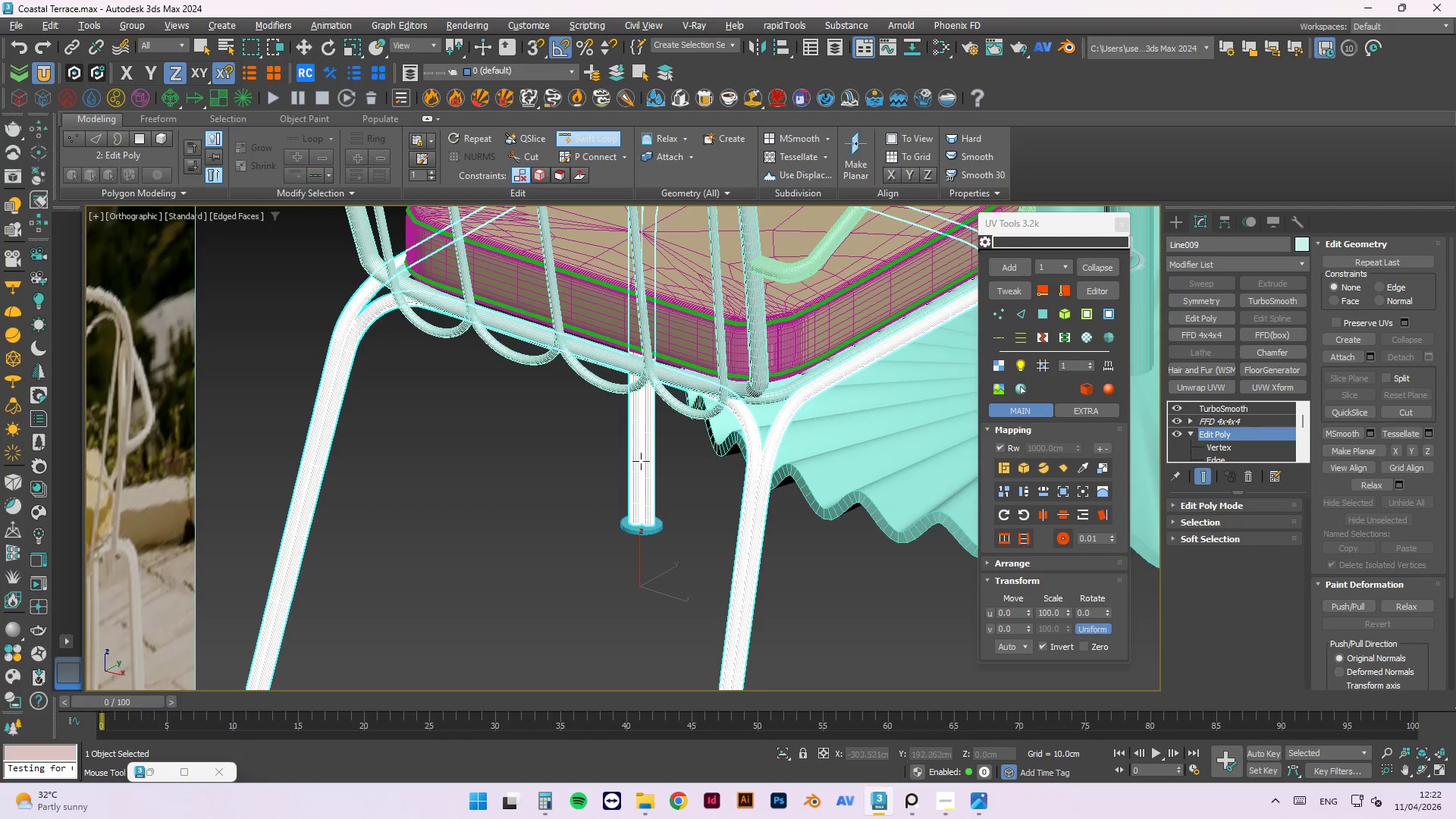 
scroll: coordinate [635, 507], scroll_direction: up, amount: 4.0
 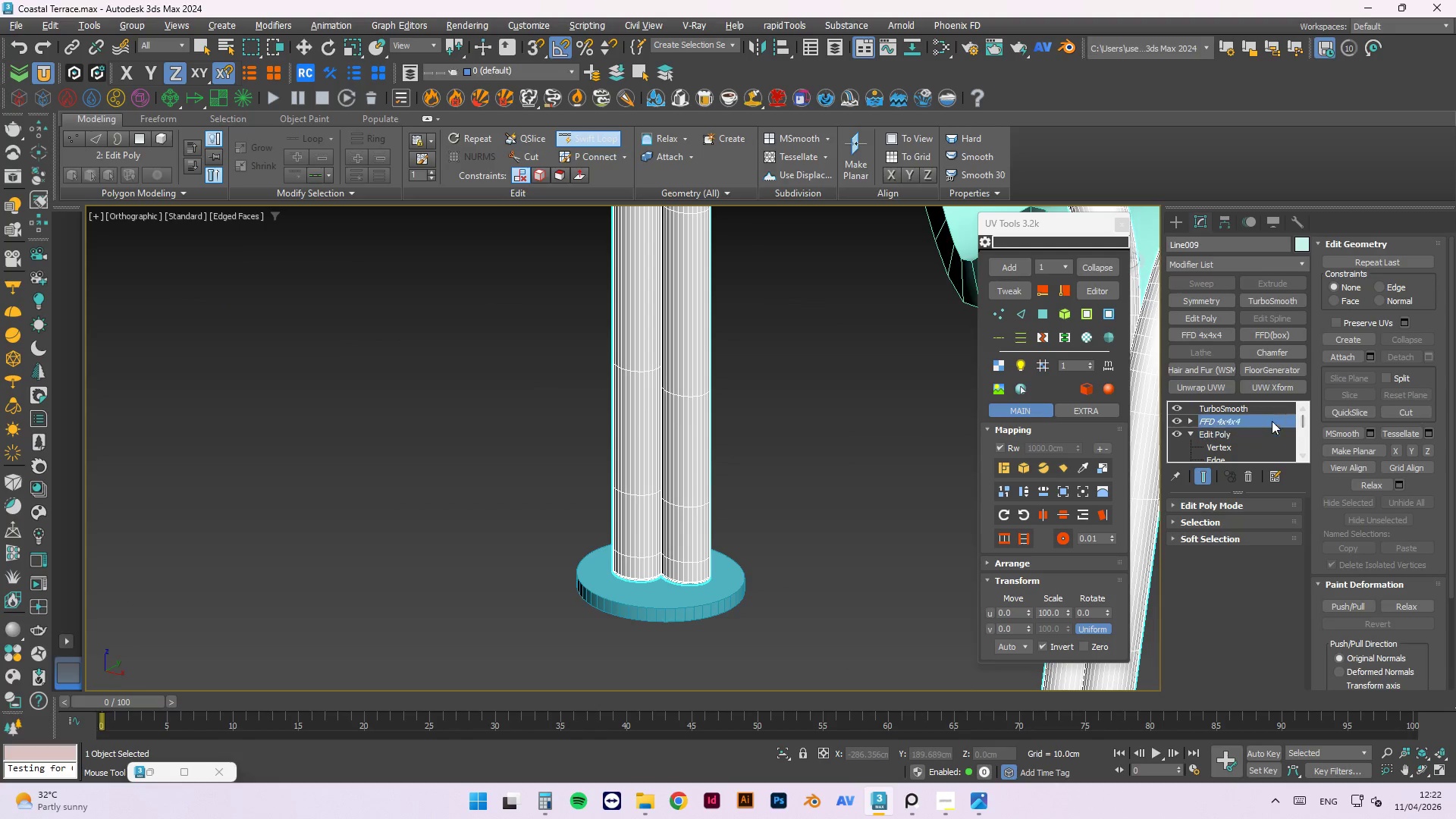 
double_click([1236, 407])
 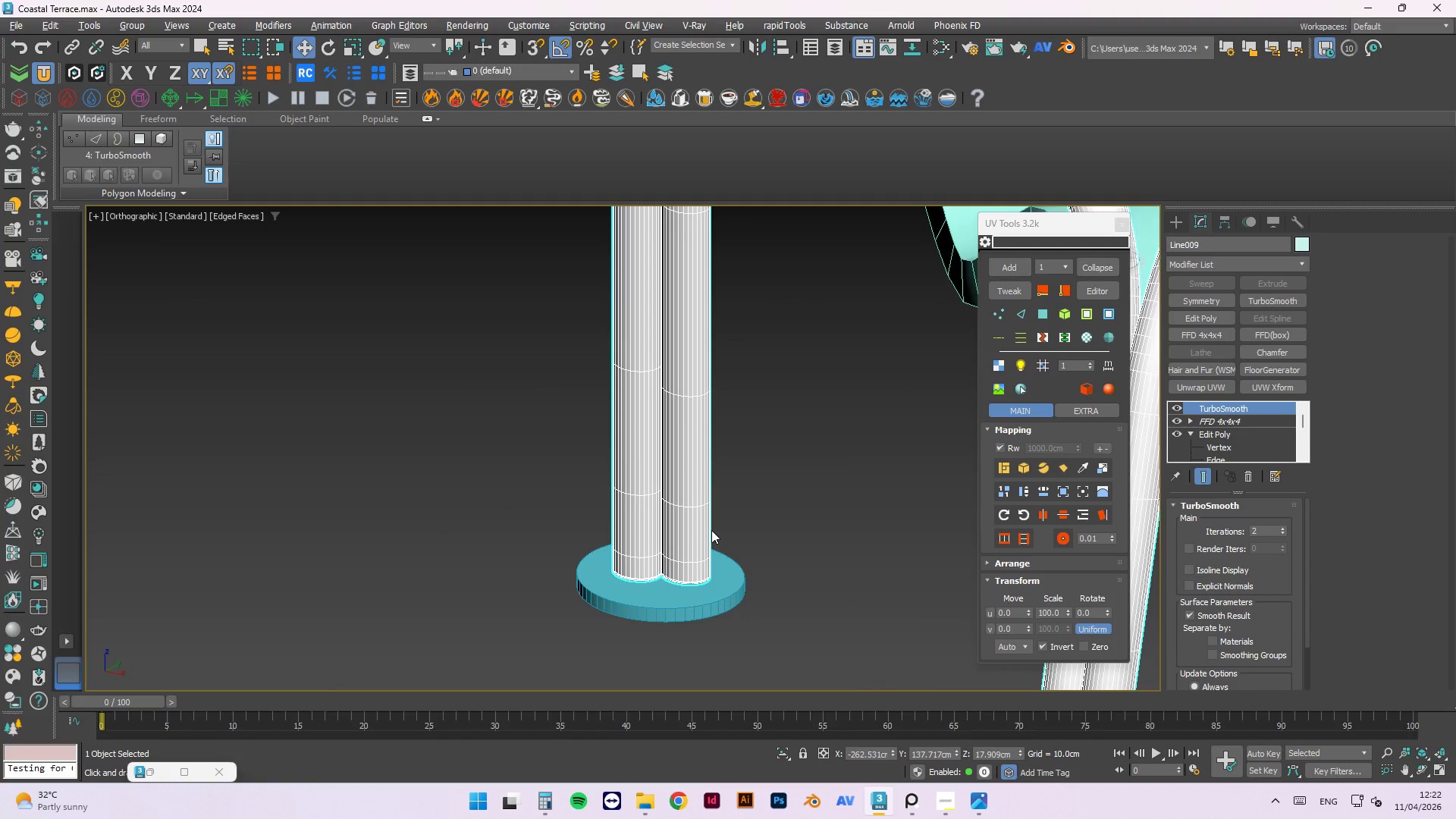 
hold_key(key=AltLeft, duration=0.33)
 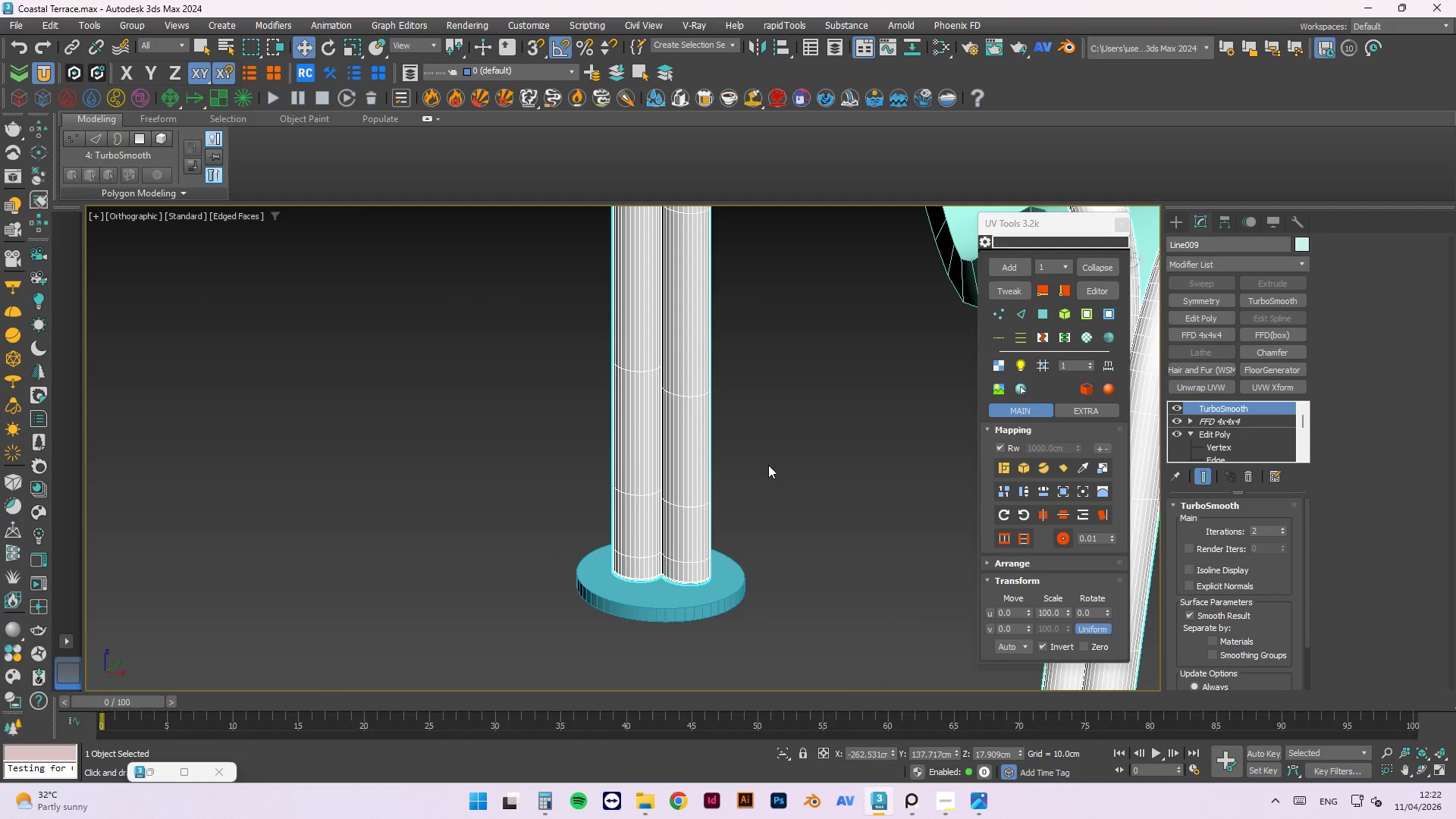 
left_click([792, 460])
 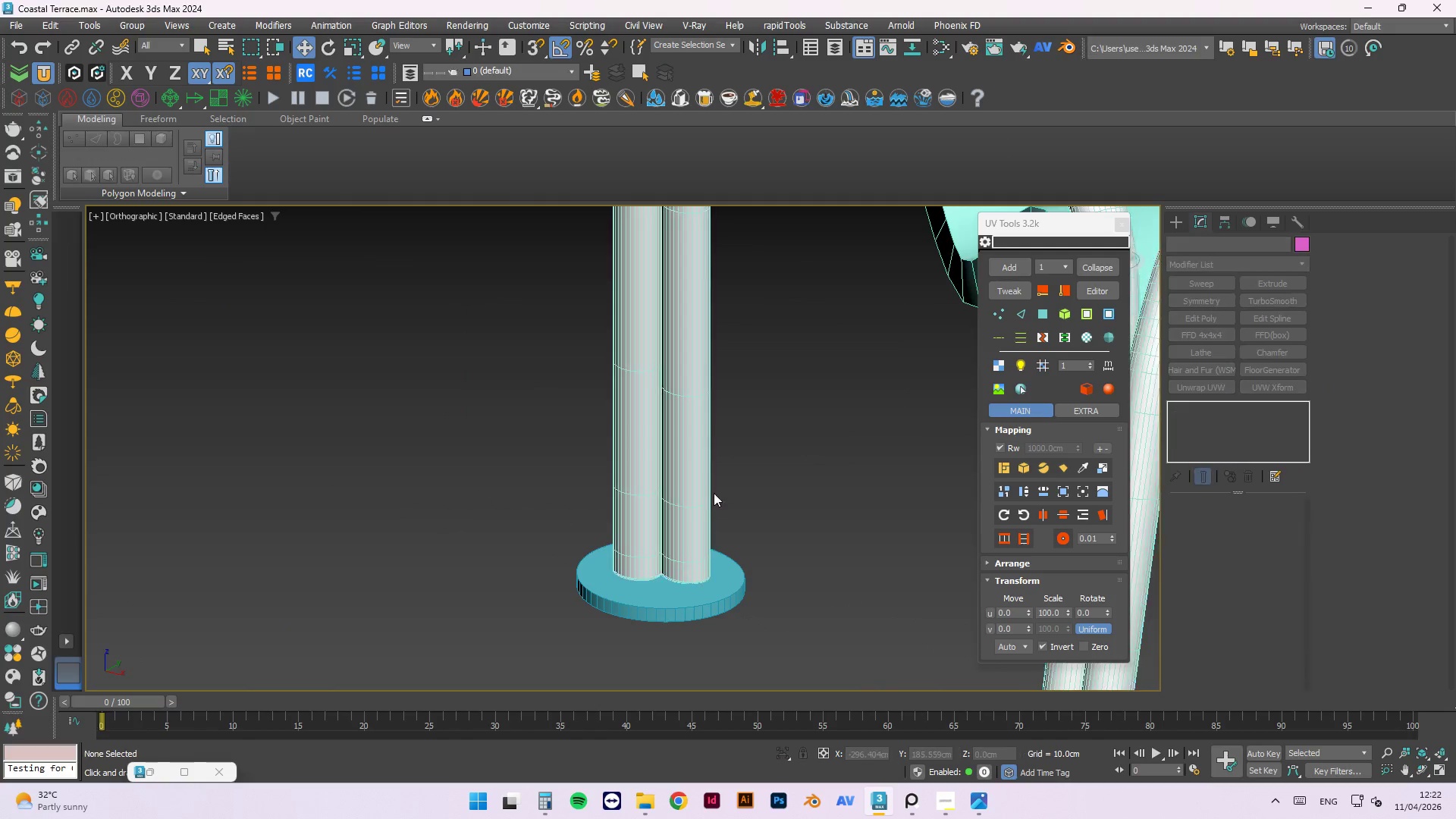 
scroll: coordinate [393, 423], scroll_direction: down, amount: 6.0
 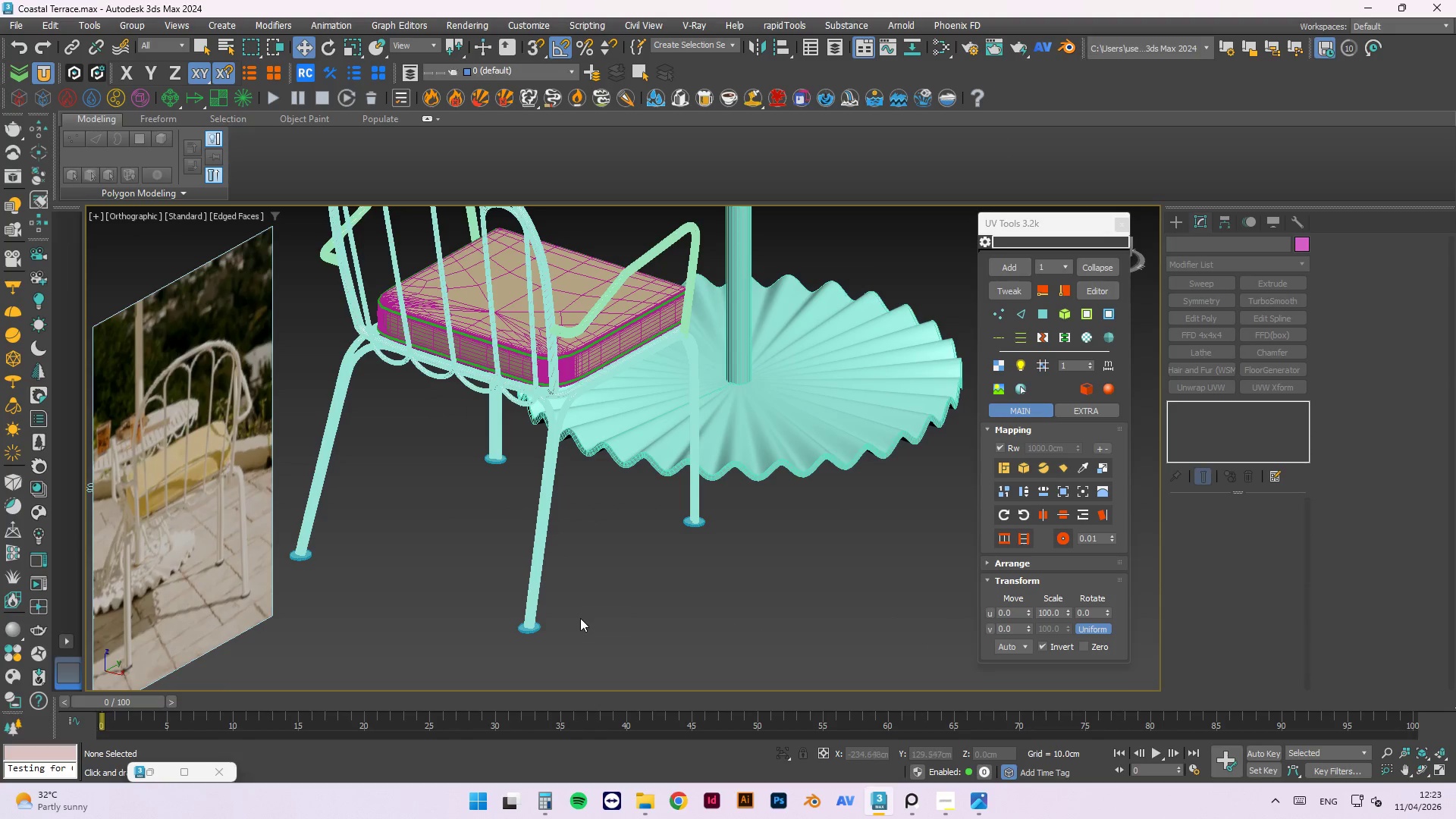 
key(Control+S)
 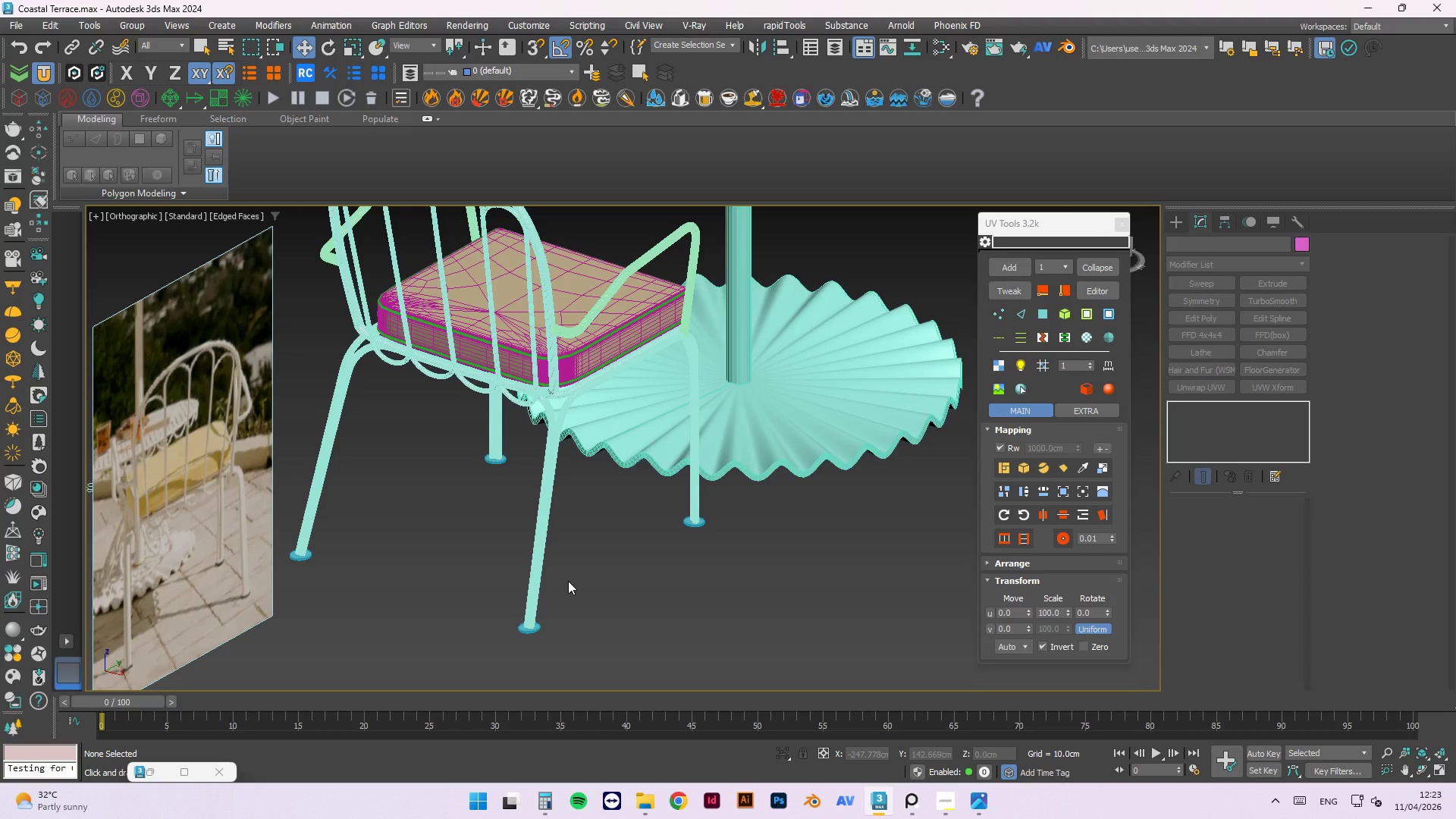 
wait(55.5)
 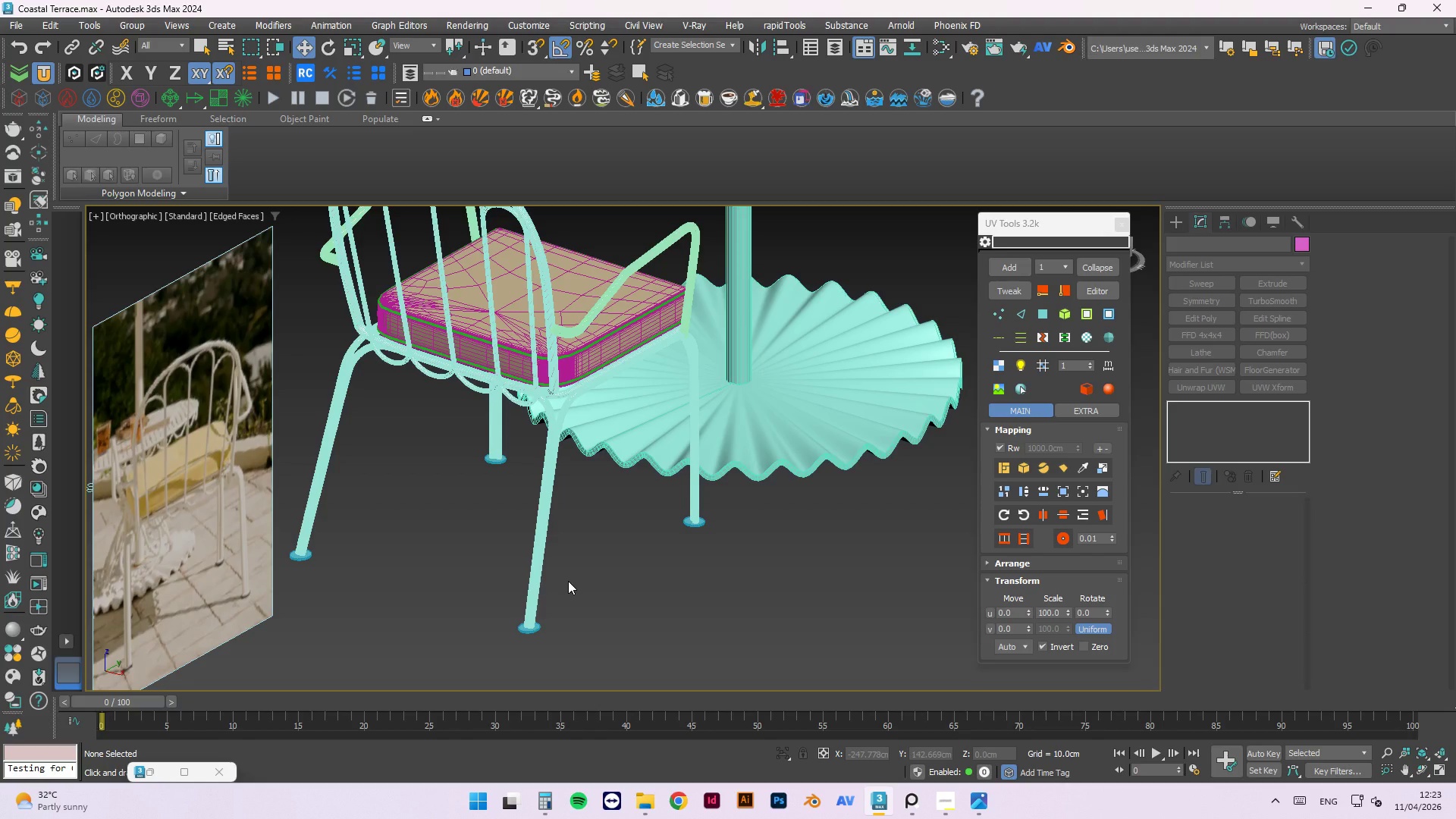 
left_click([934, 582])
 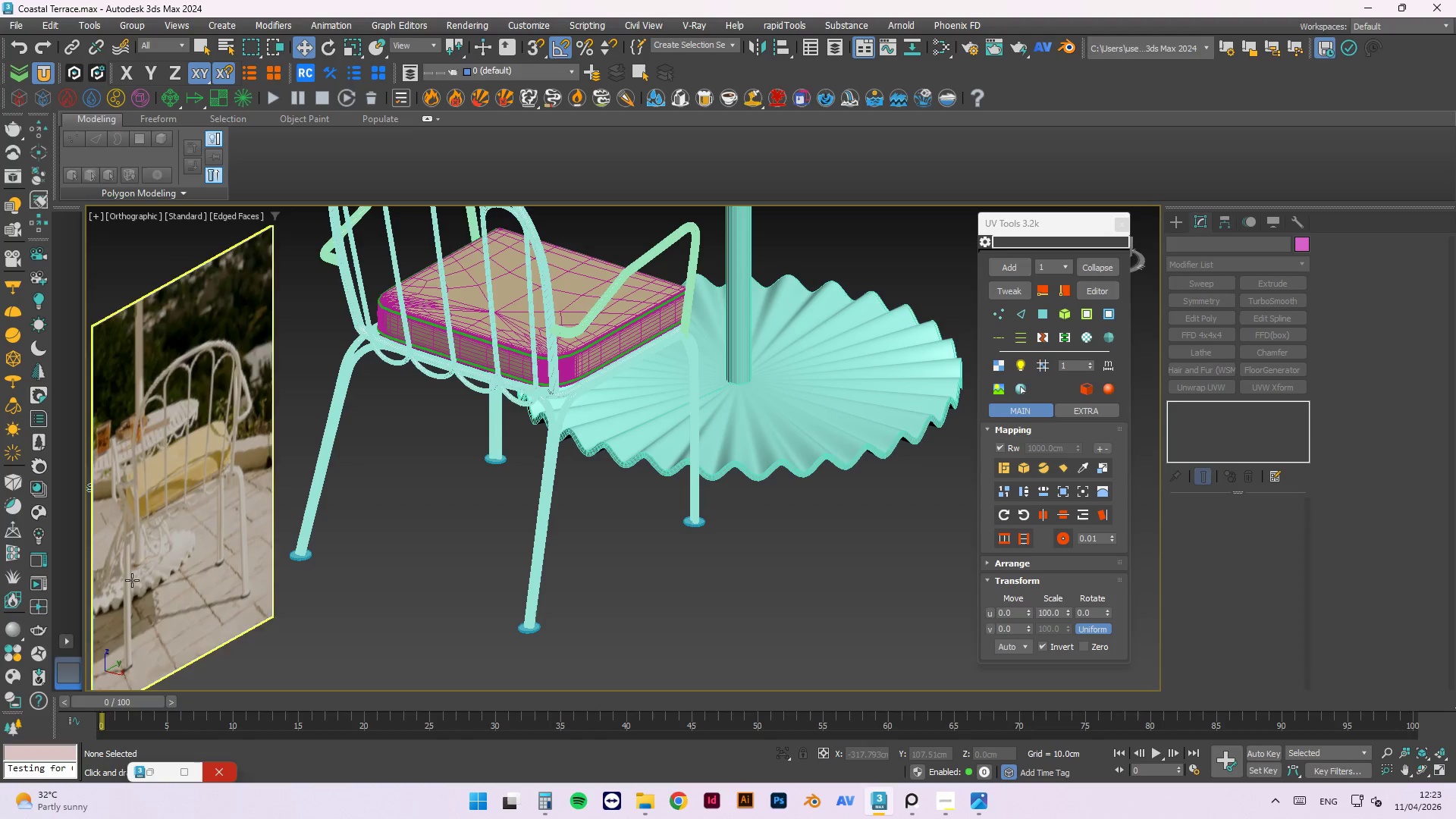 
scroll: coordinate [687, 351], scroll_direction: up, amount: 3.0
 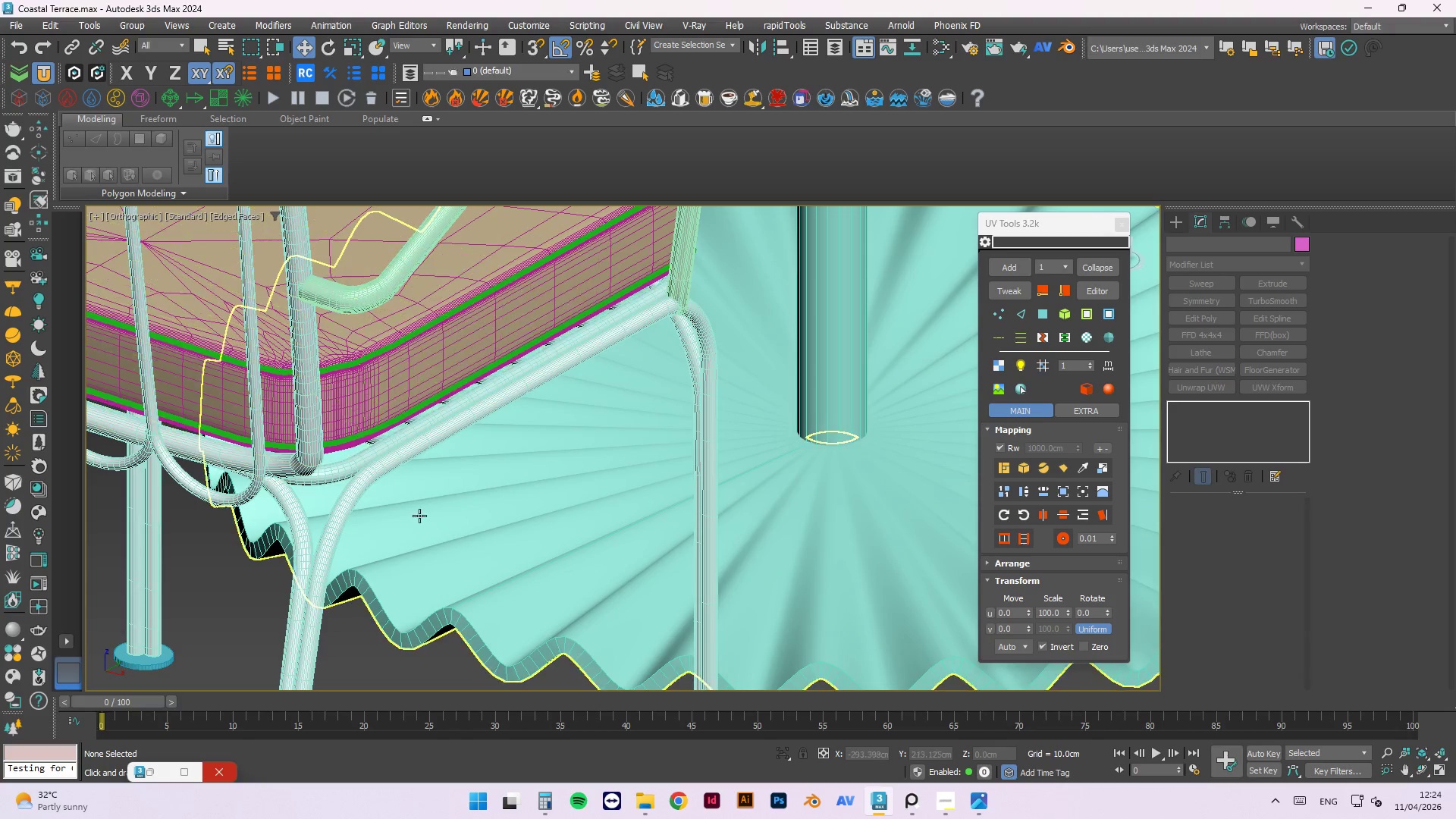 
scroll: coordinate [543, 485], scroll_direction: down, amount: 3.0
 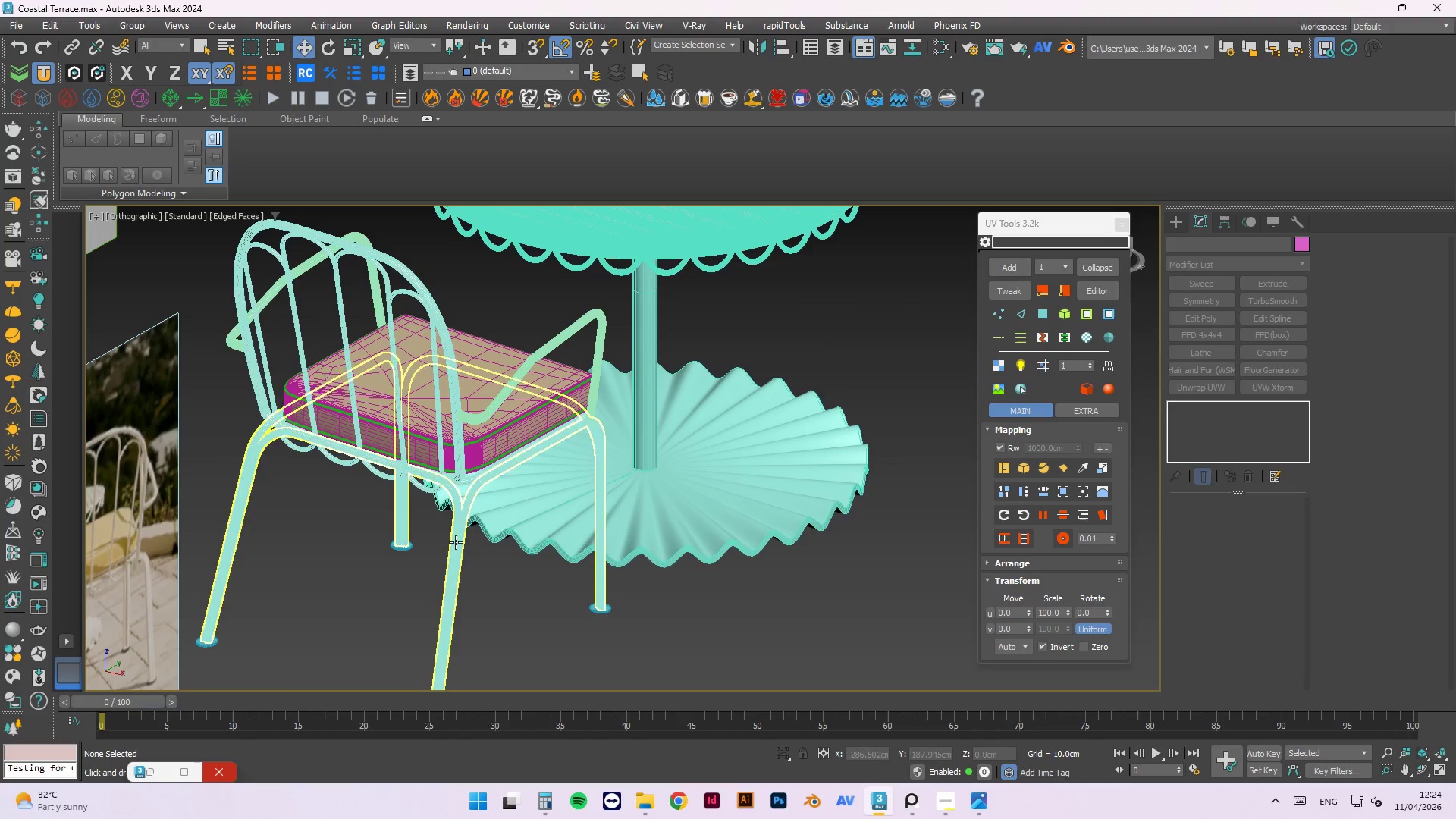 
scroll: coordinate [421, 458], scroll_direction: up, amount: 3.0
 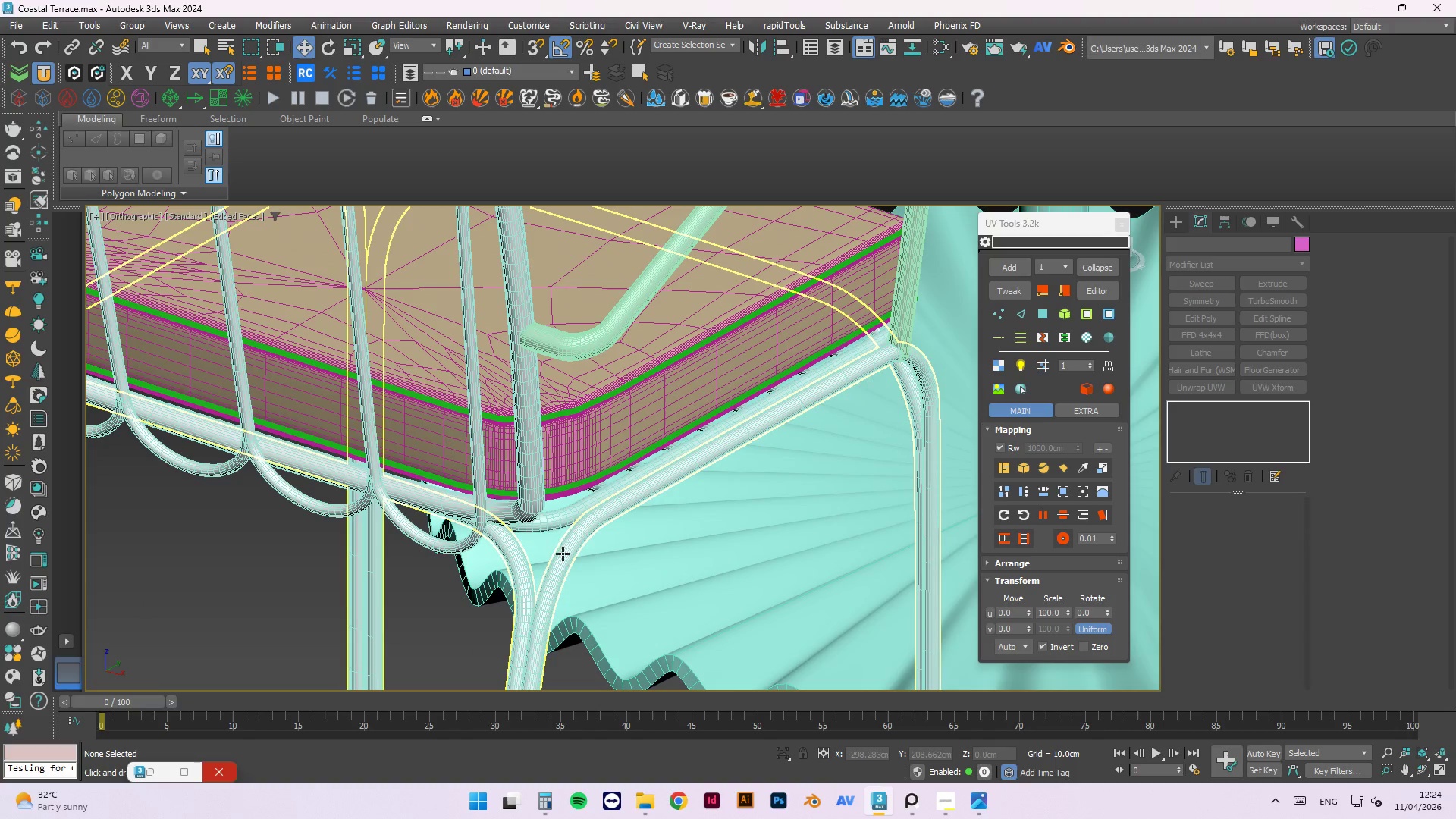 
left_click([572, 540])
 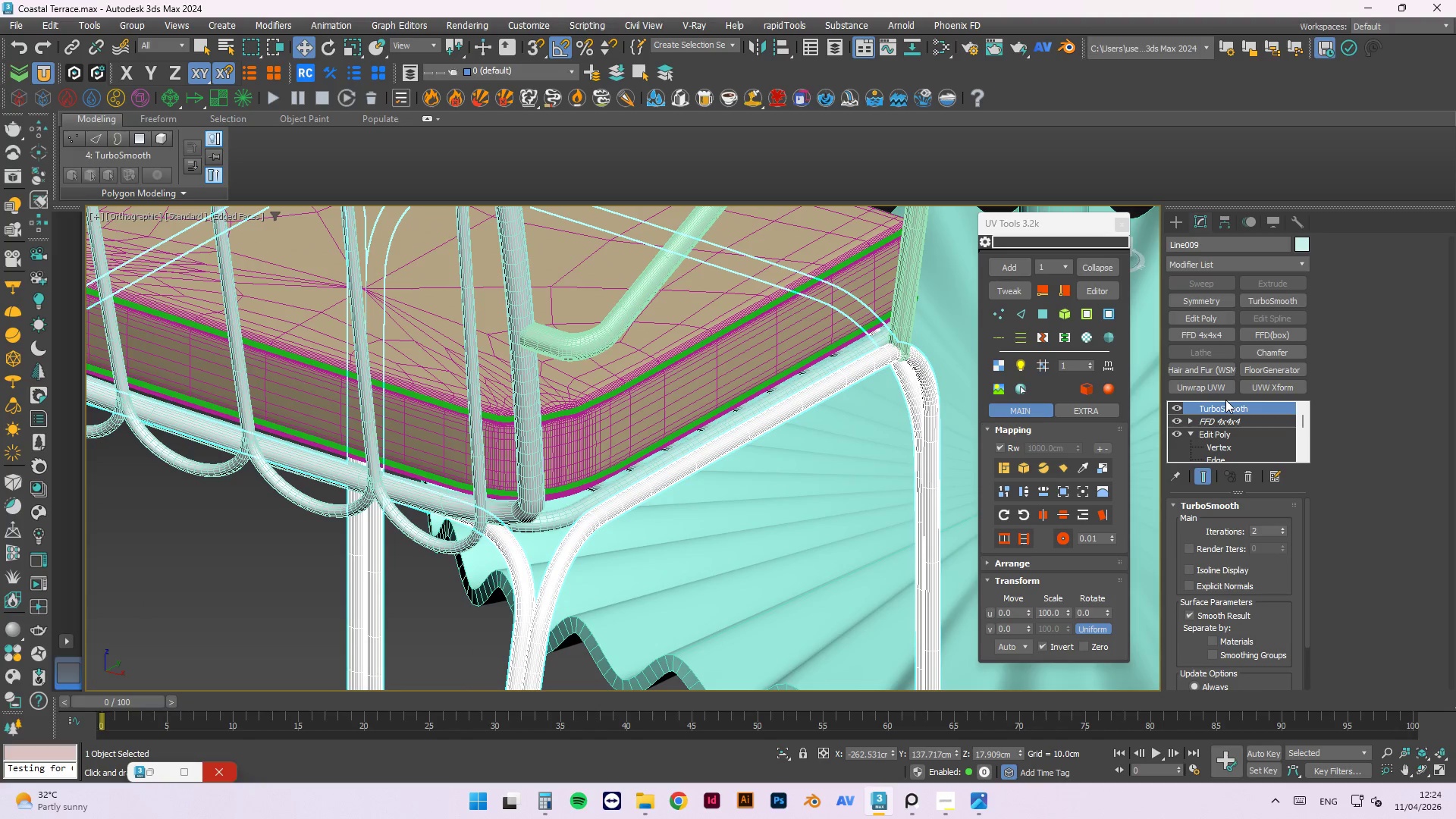 
wait(5.26)
 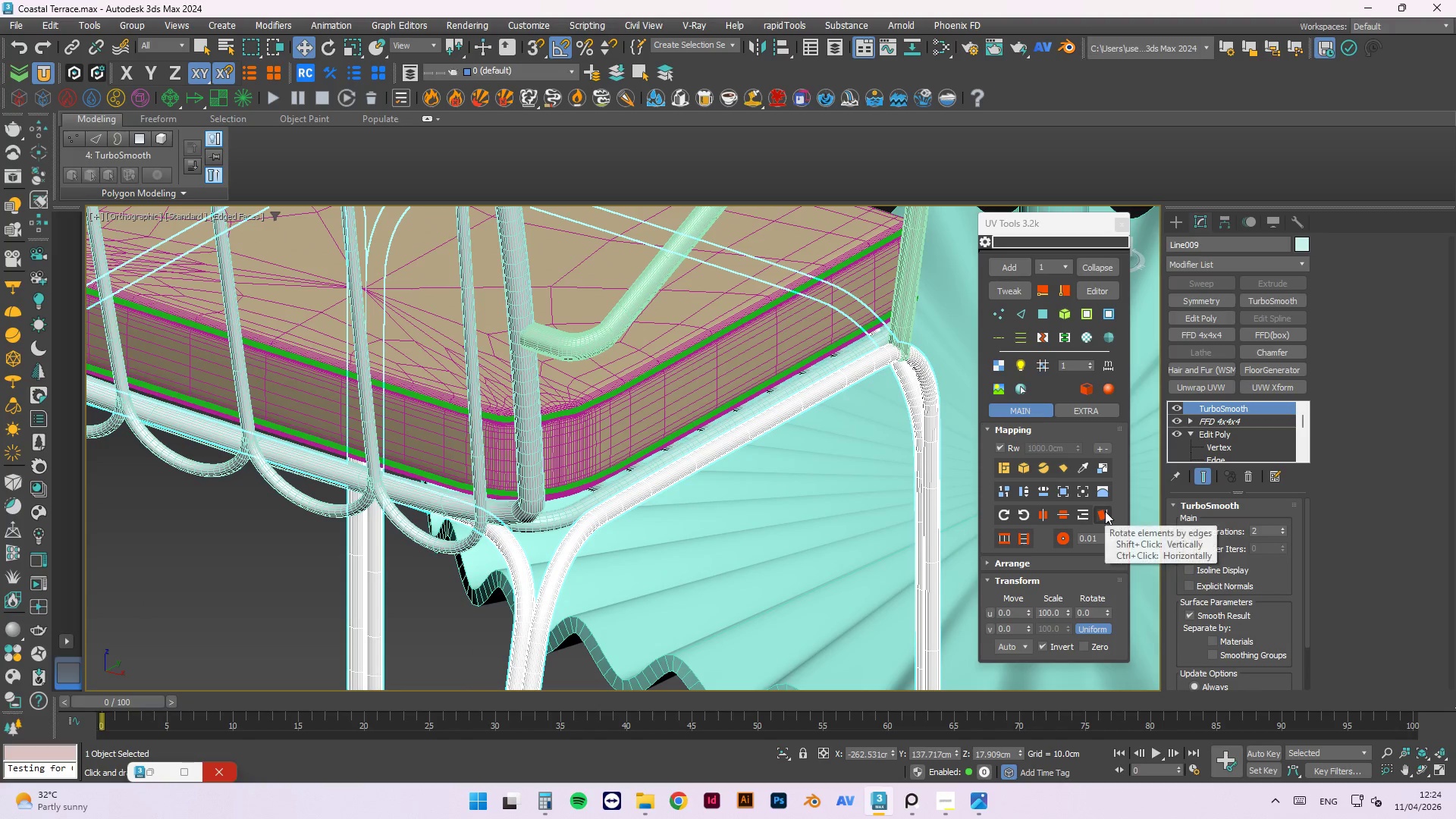 
mouse_move([1406, 433])
 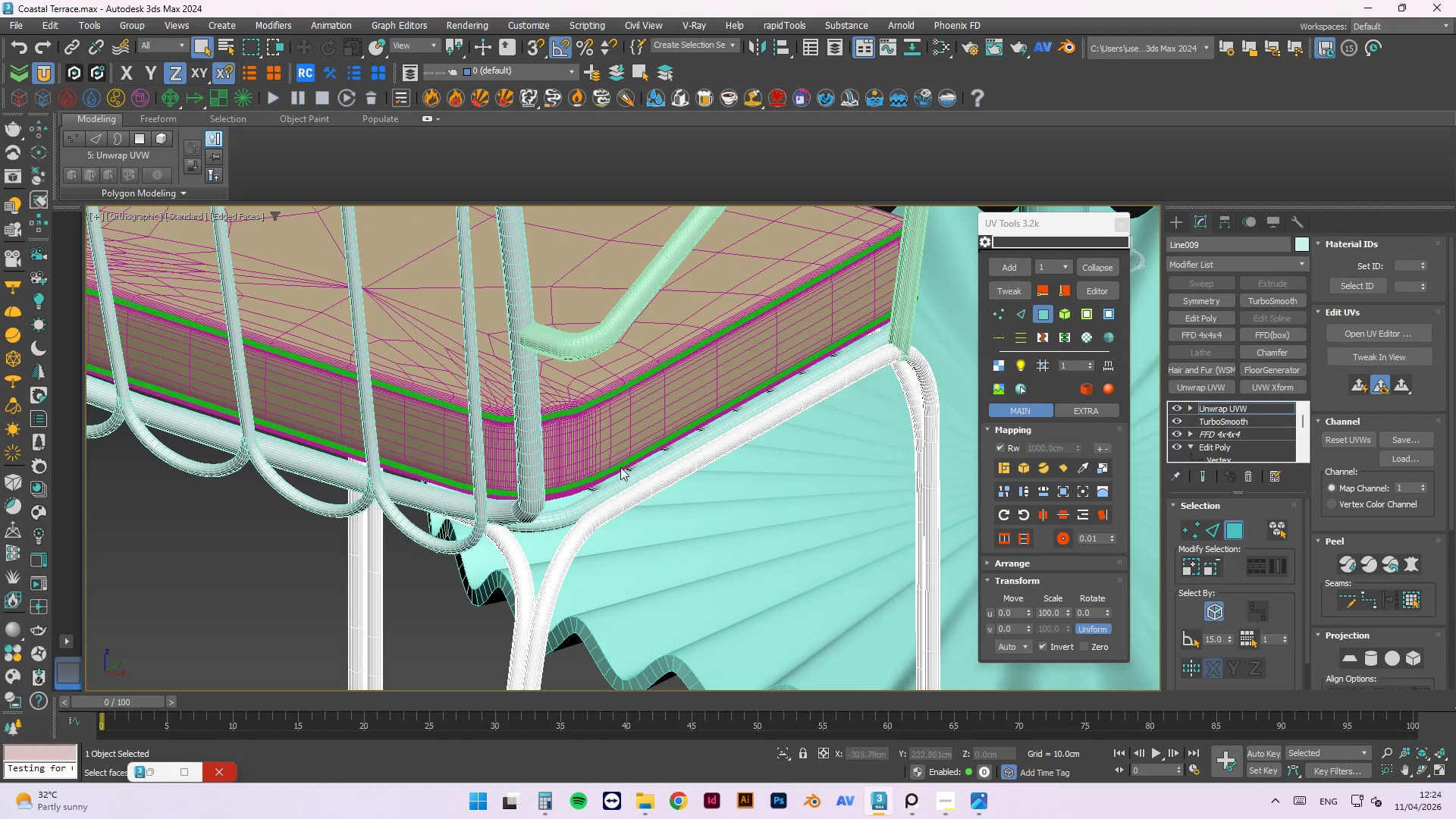 
scroll: coordinate [660, 446], scroll_direction: down, amount: 3.0
 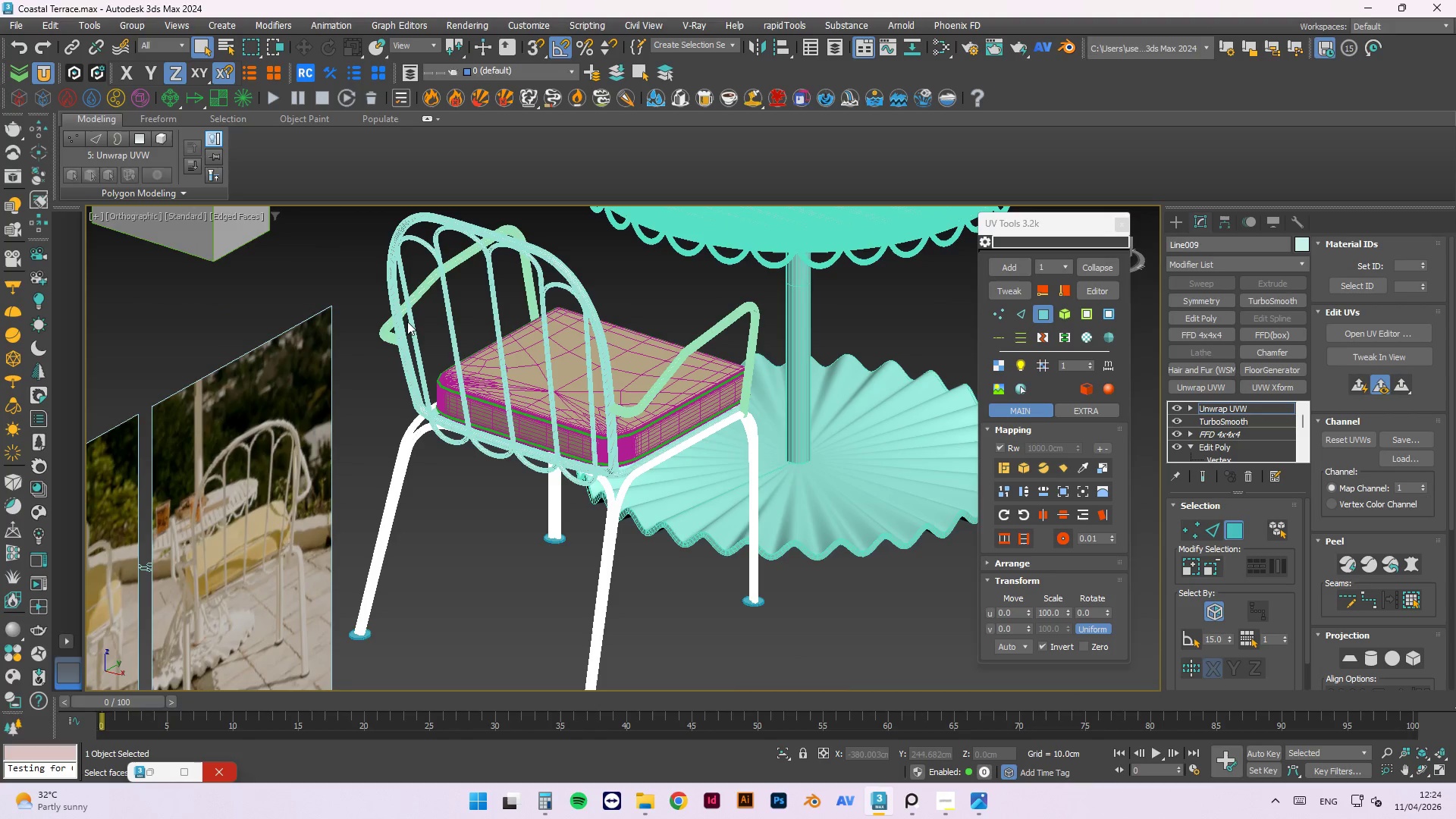 
scroll: coordinate [726, 444], scroll_direction: up, amount: 14.0
 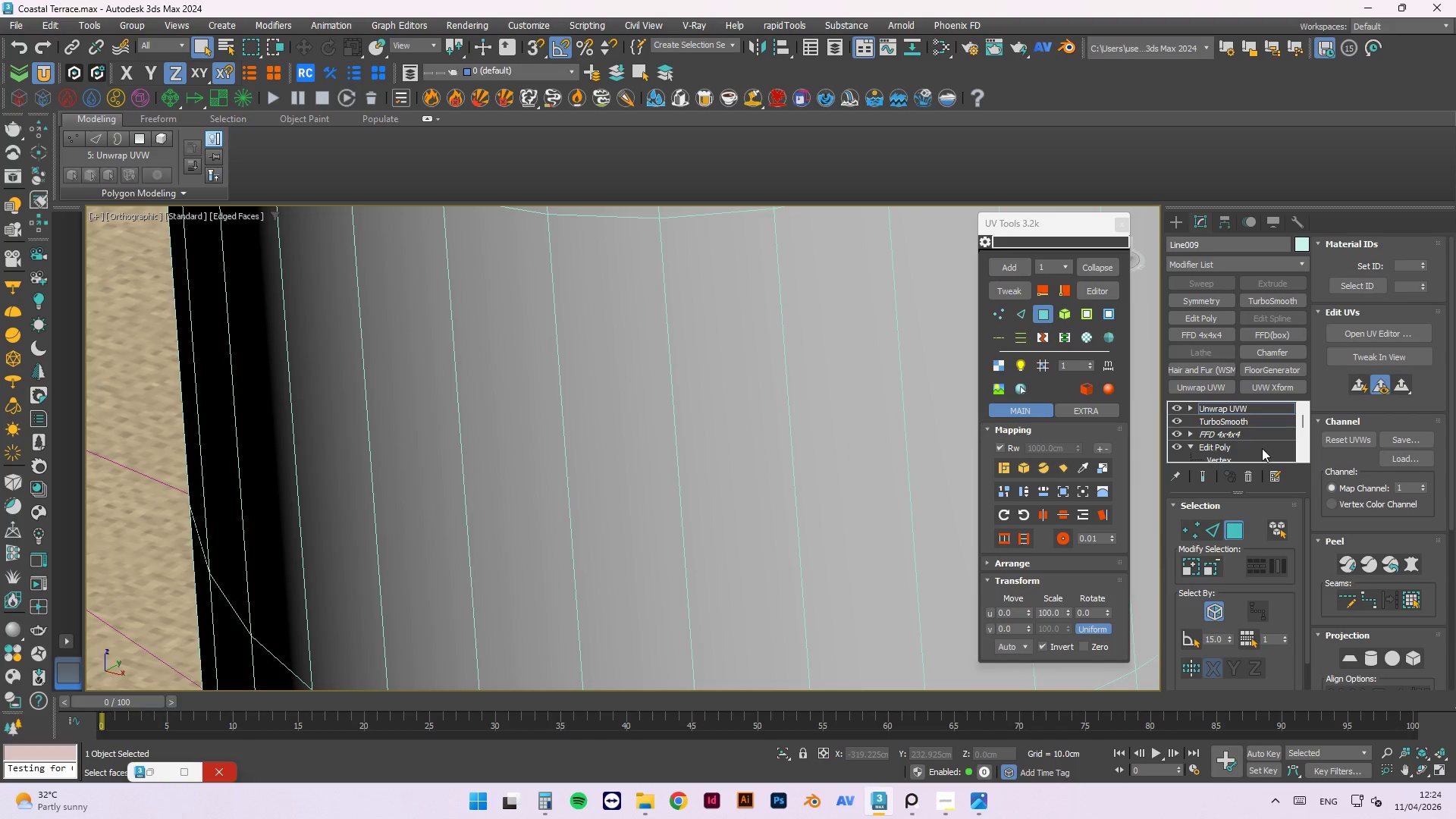 
left_click([1246, 475])
 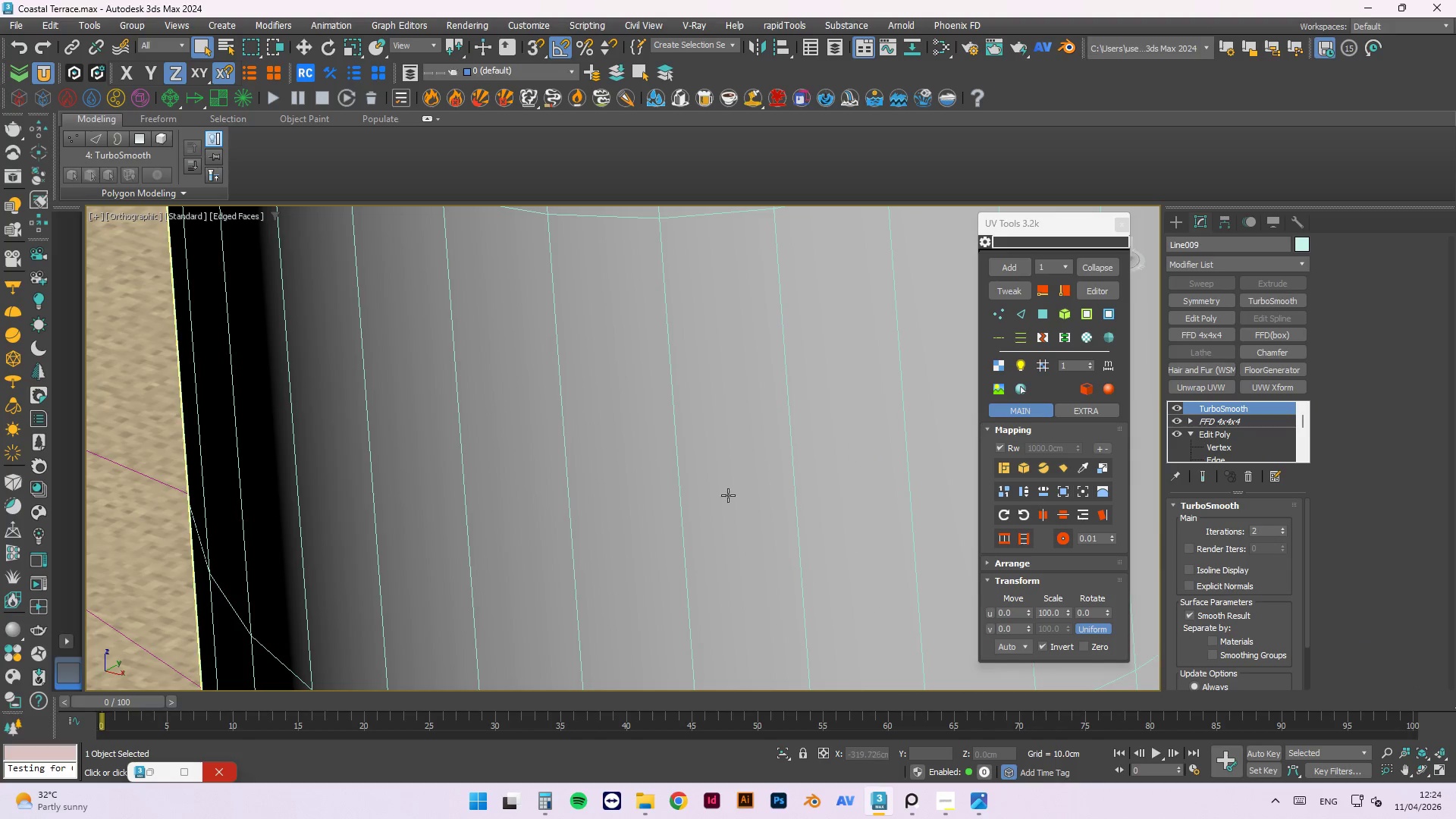 
scroll: coordinate [603, 438], scroll_direction: down, amount: 11.0
 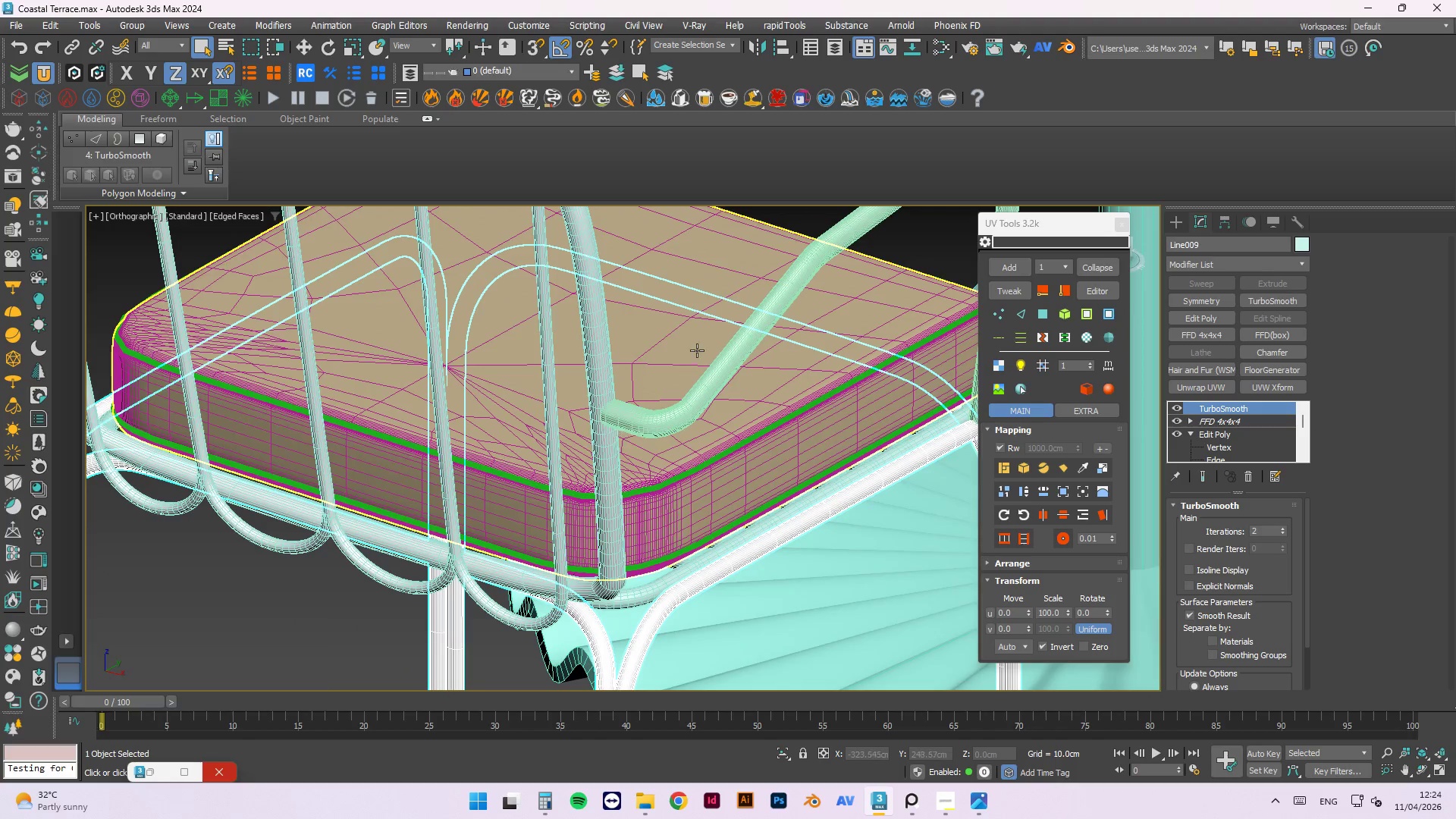 
left_click([724, 449])
 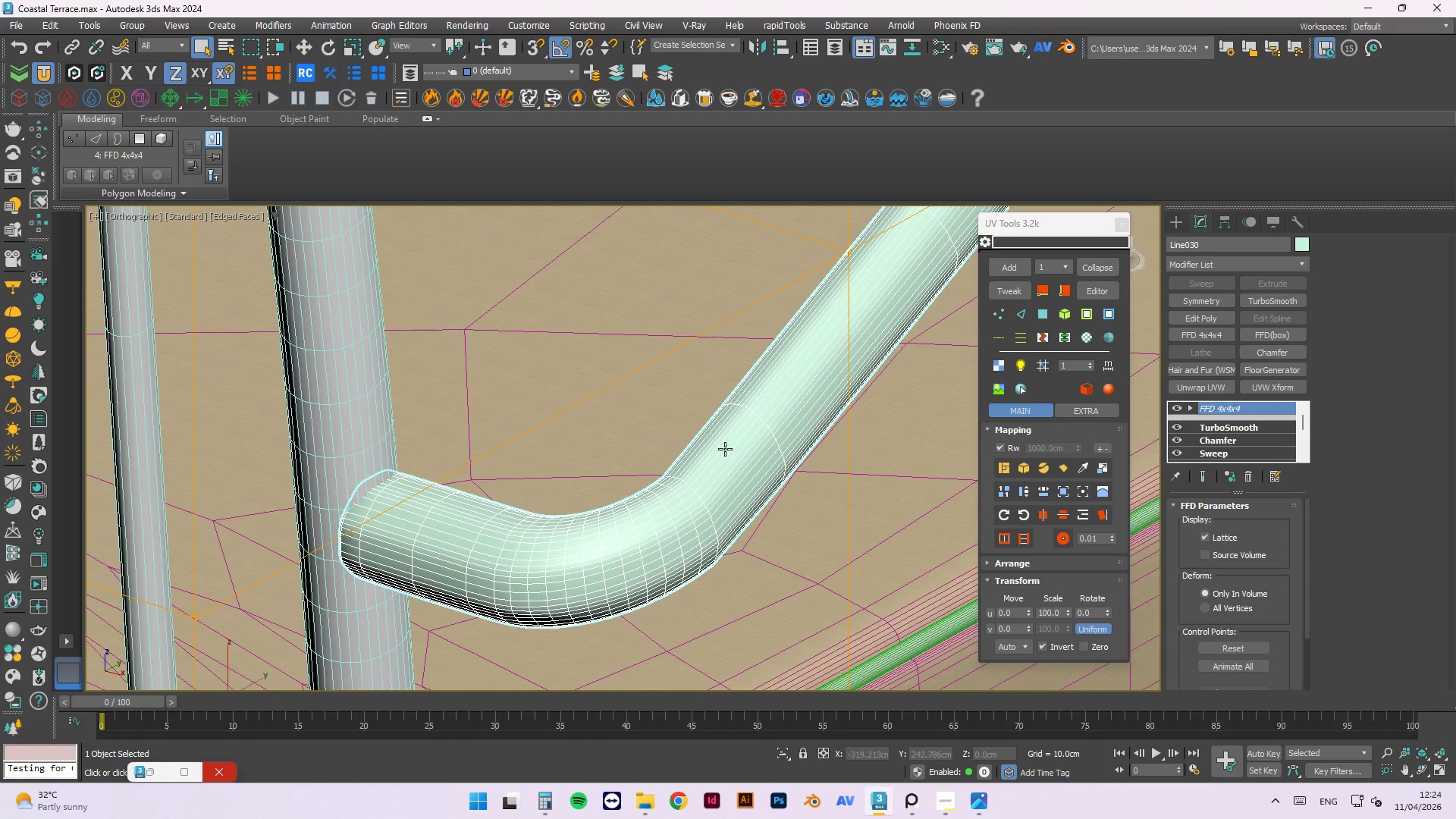 
scroll: coordinate [687, 376], scroll_direction: up, amount: 4.0
 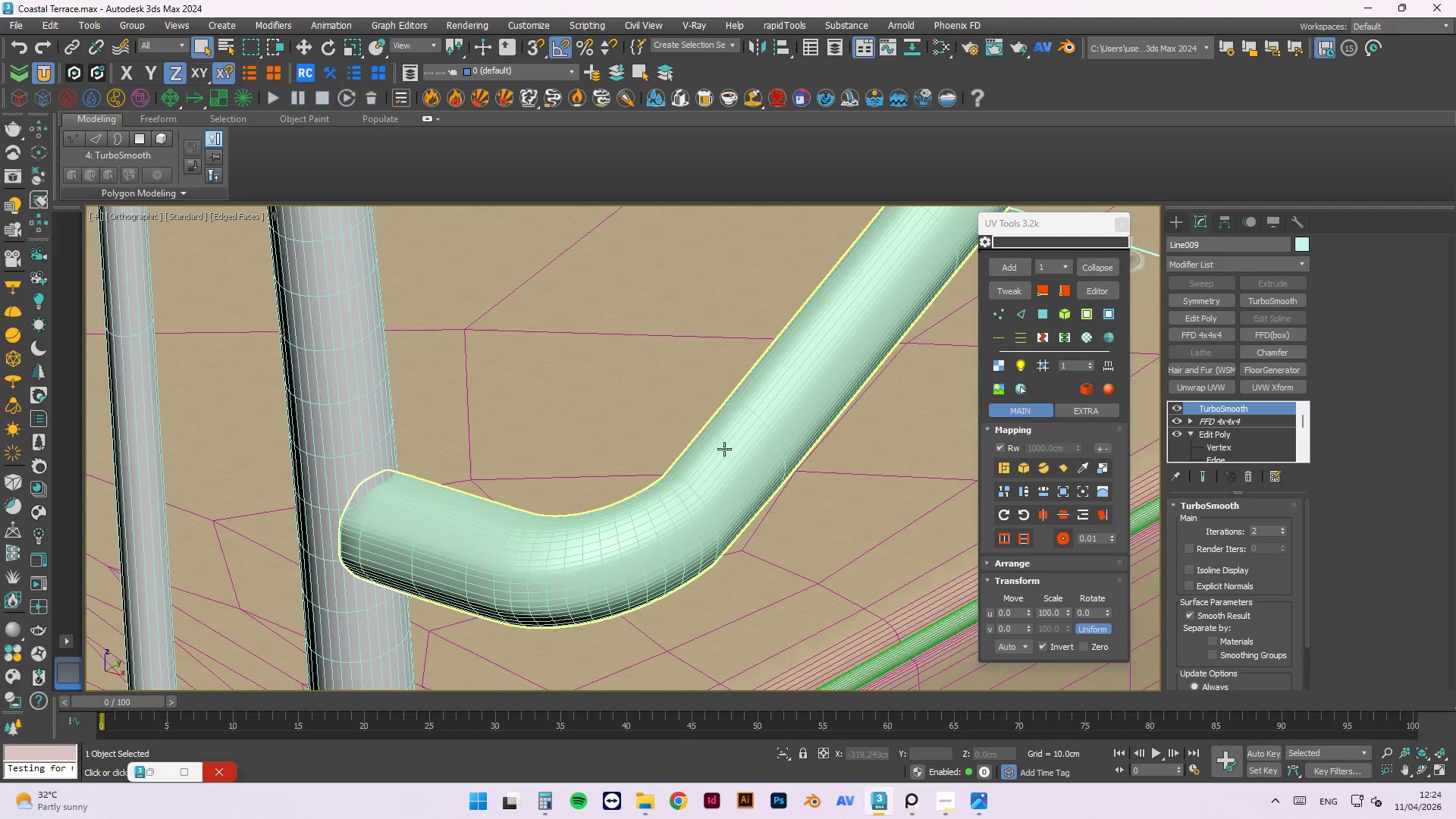 
scroll: coordinate [874, 422], scroll_direction: down, amount: 5.0
 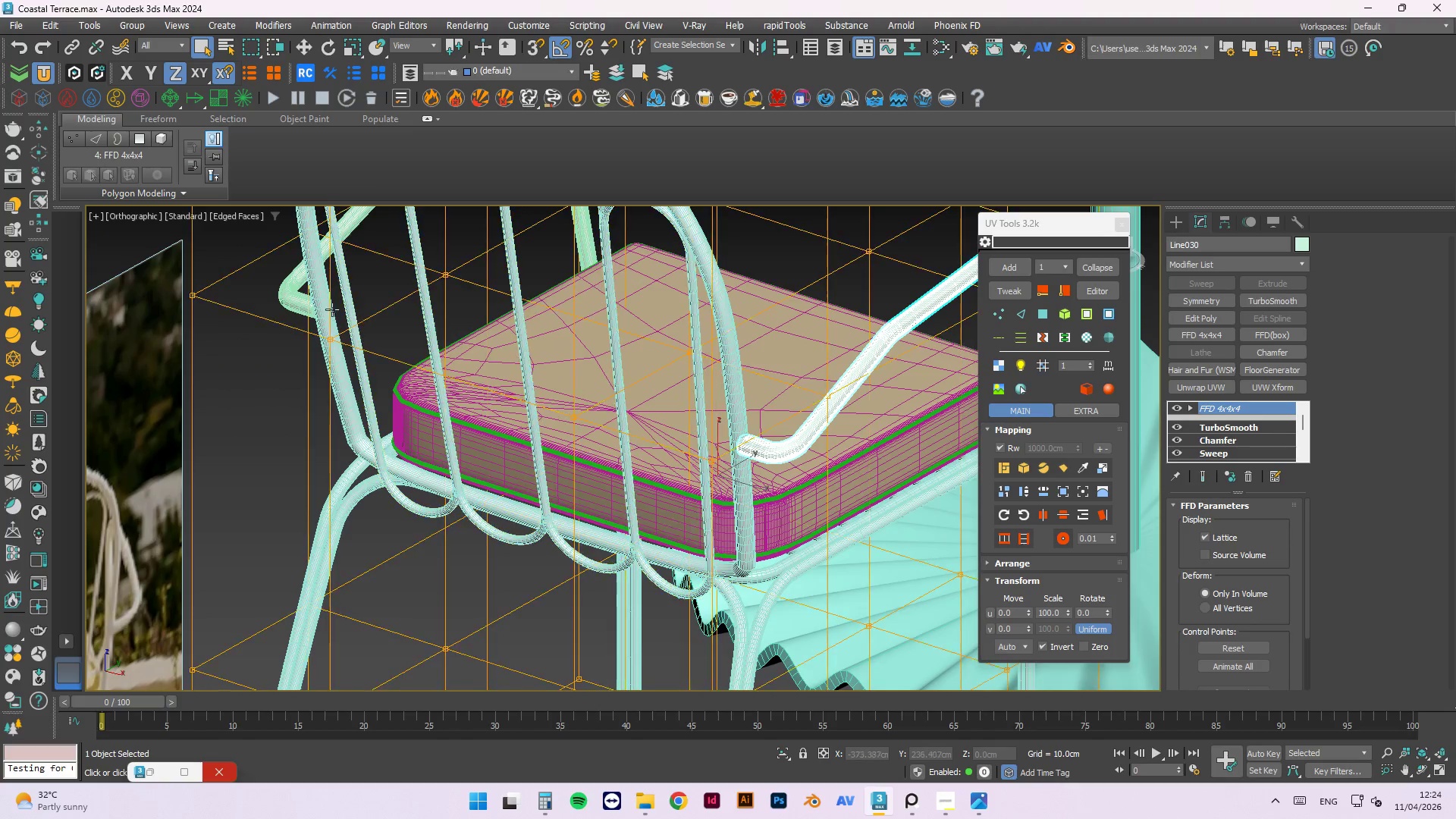 
hold_key(key=ControlLeft, duration=0.73)
left_click([289, 291])
 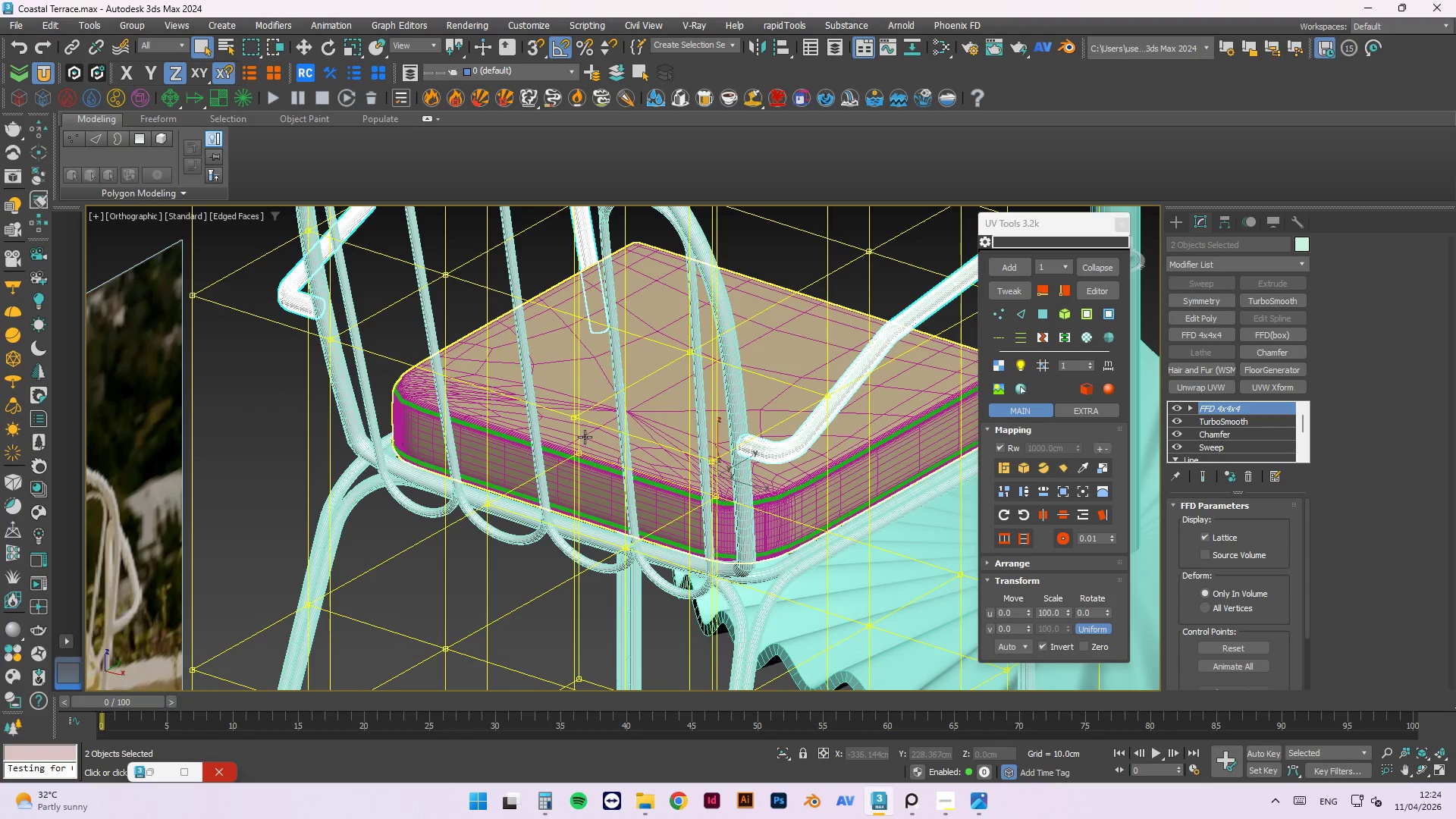 
key(M)
 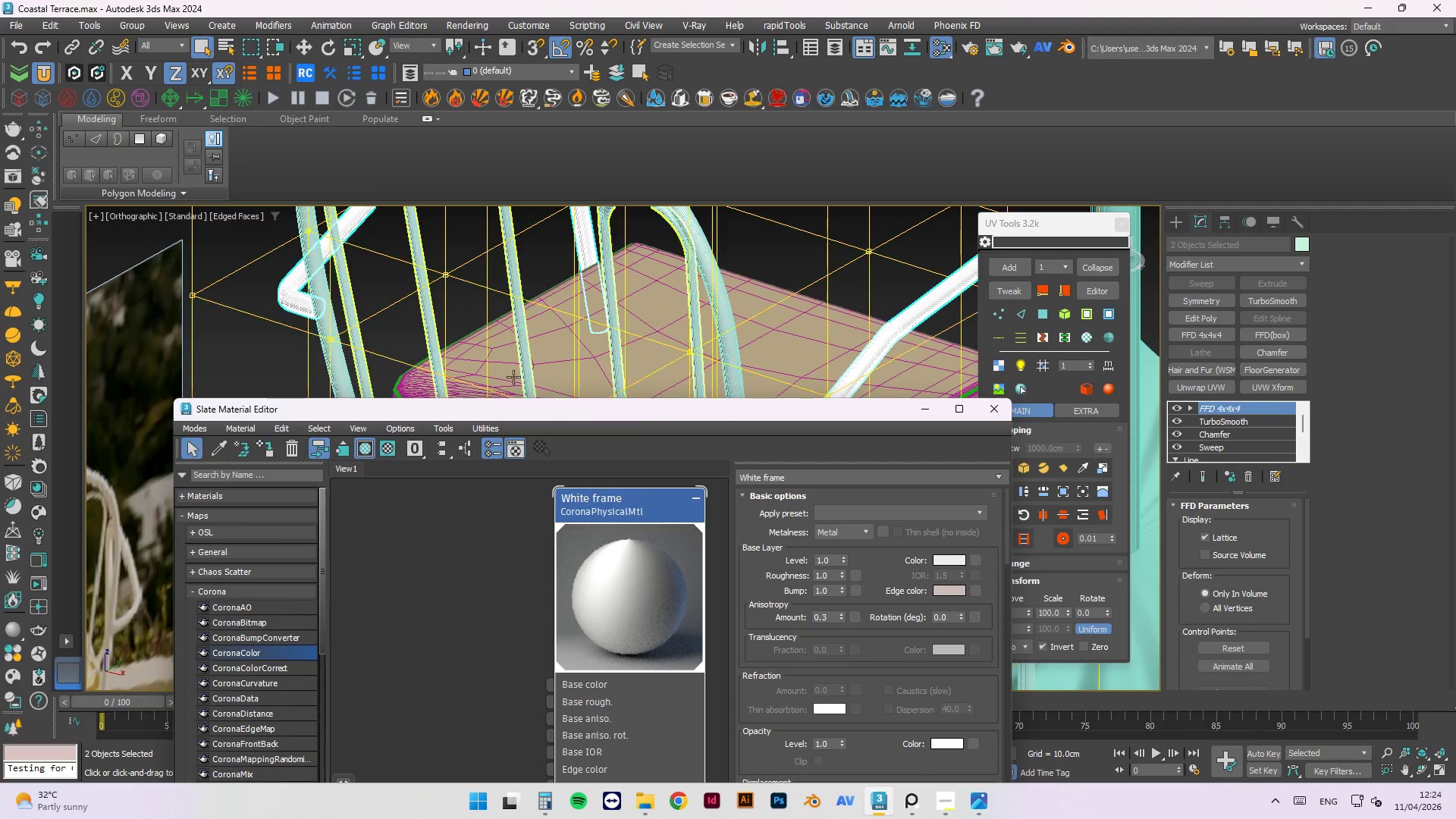 
left_click([921, 409])
 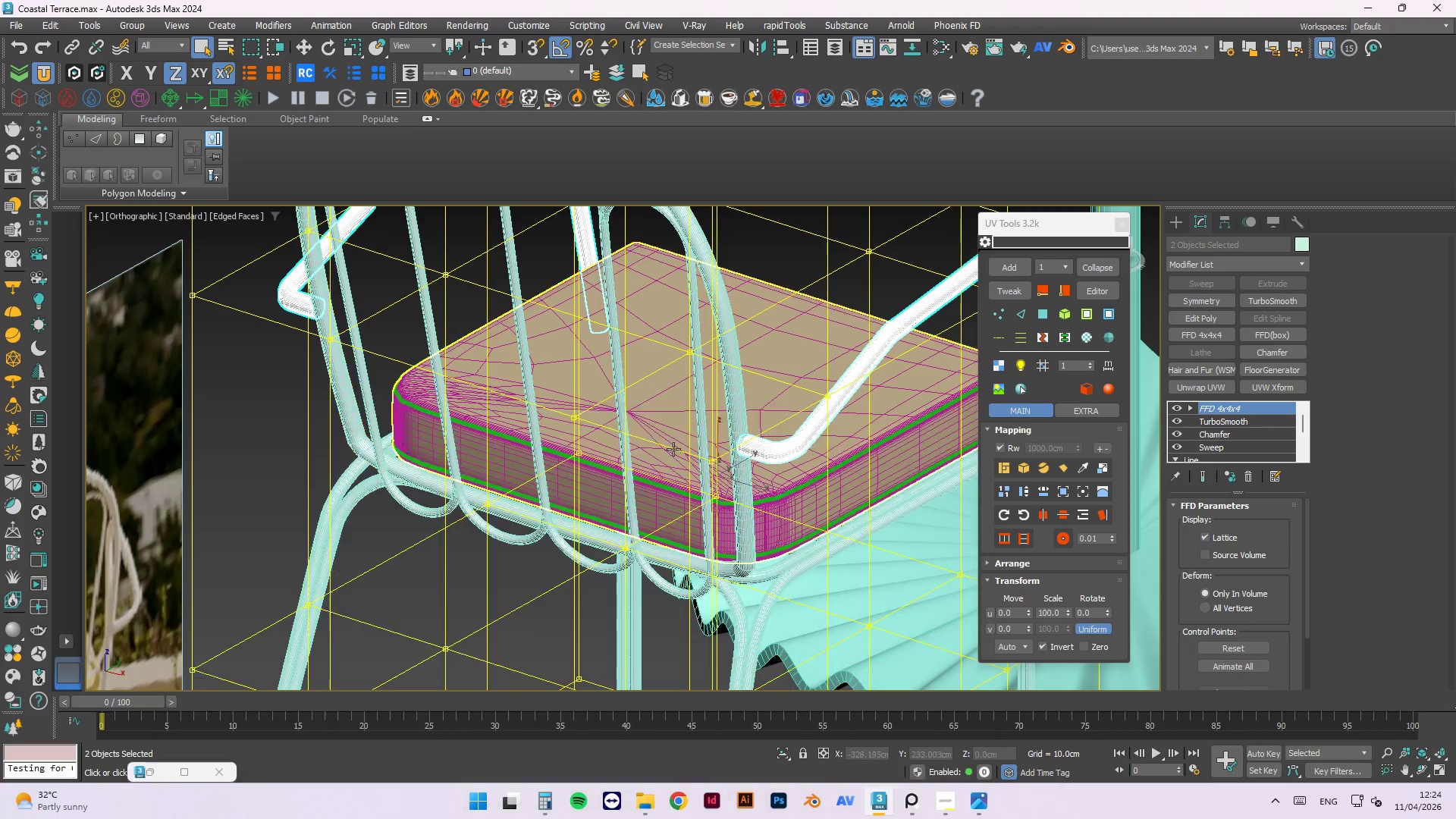 
scroll: coordinate [676, 505], scroll_direction: down, amount: 2.0
 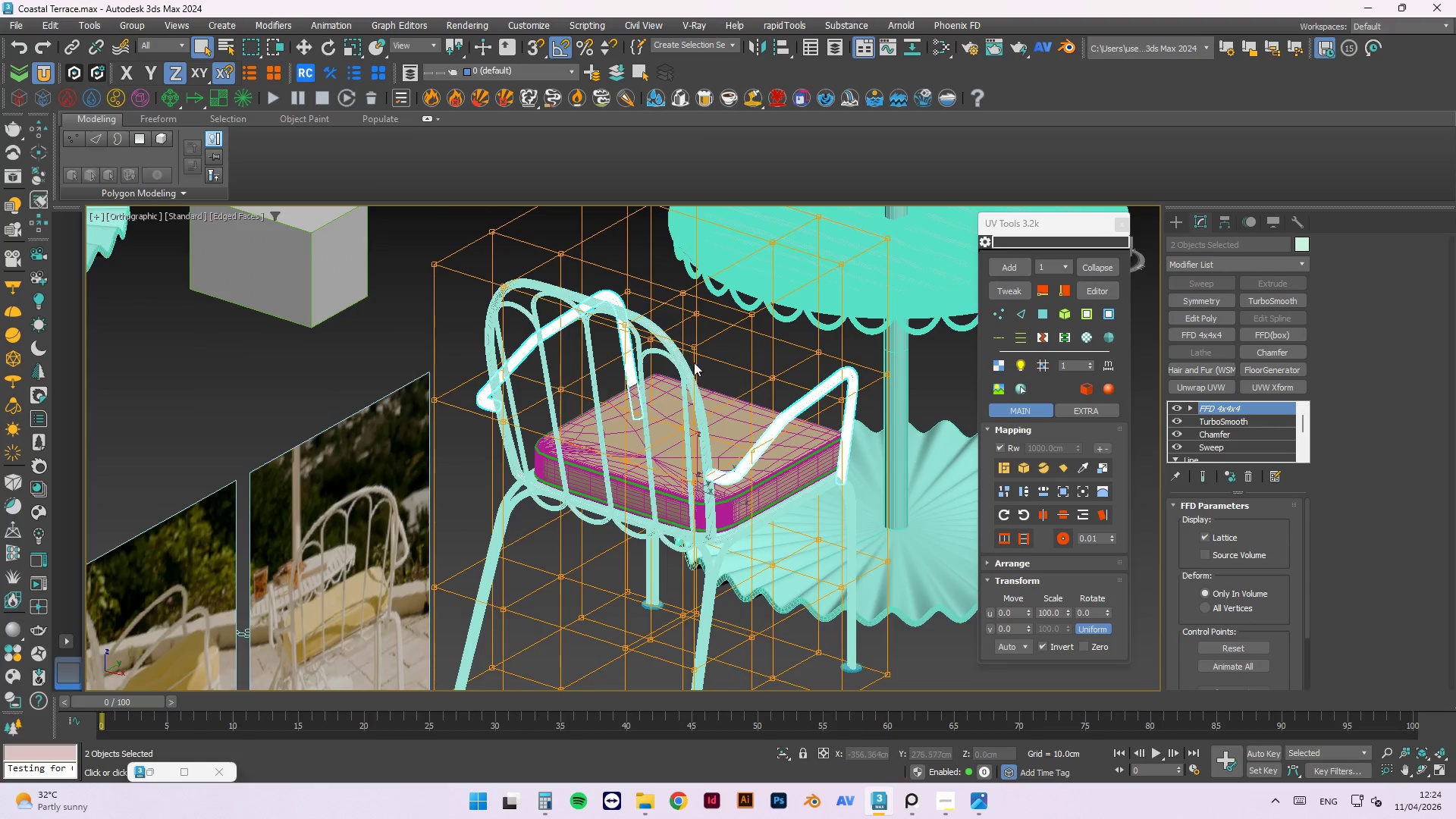 
scroll: coordinate [653, 372], scroll_direction: up, amount: 5.0
 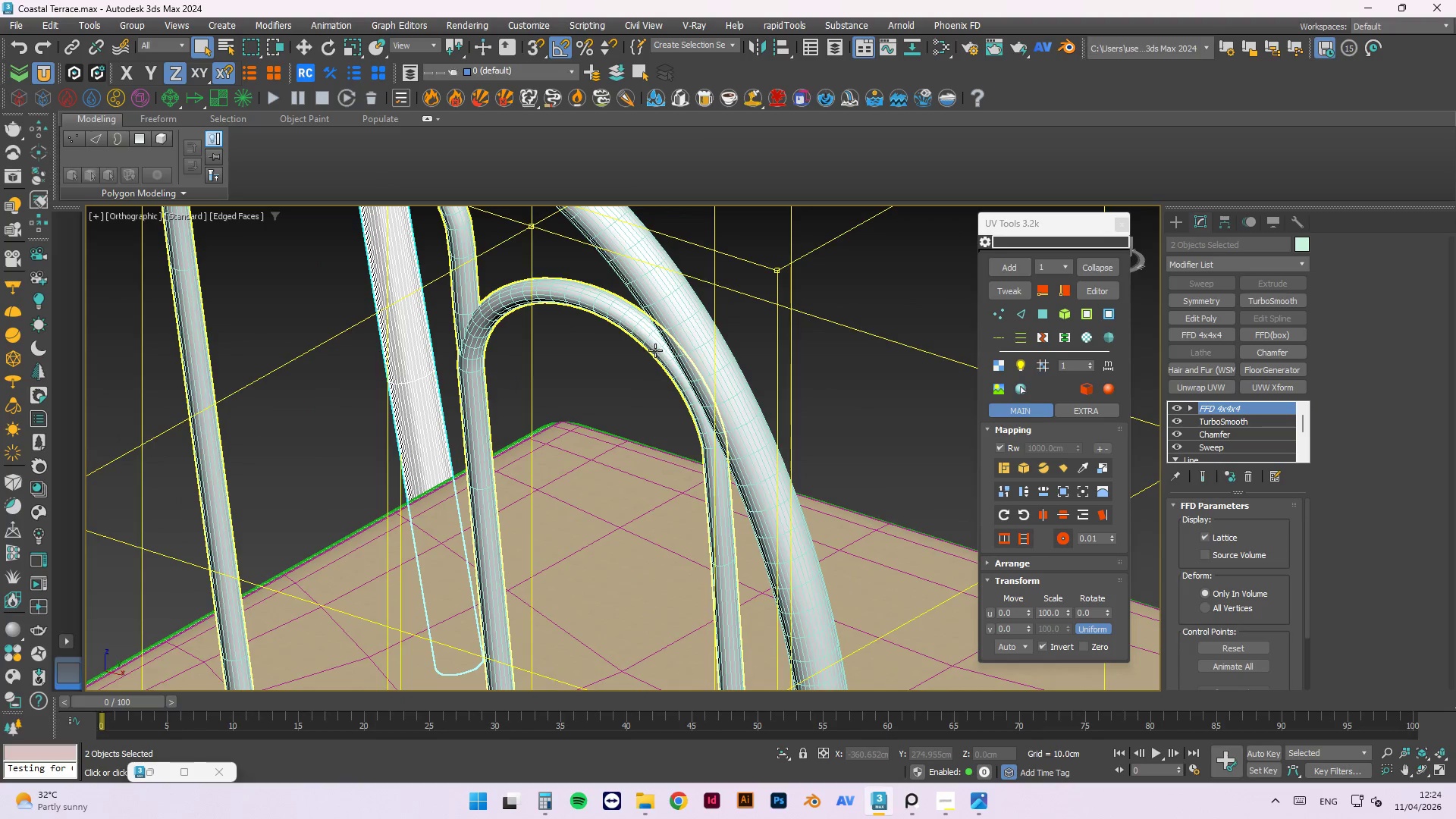 
key(F4)
 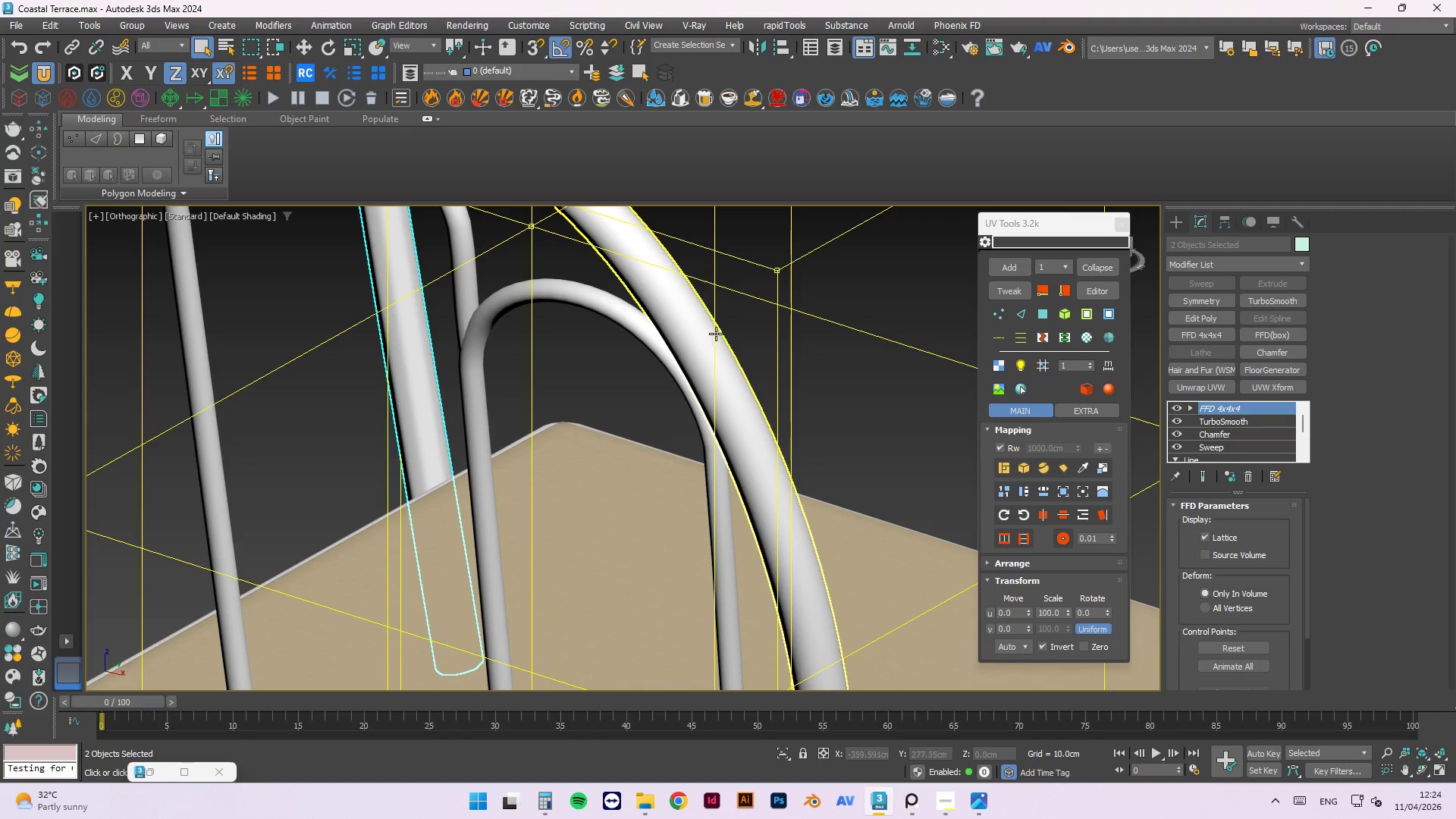 
hold_key(key=AltLeft, duration=0.98)
 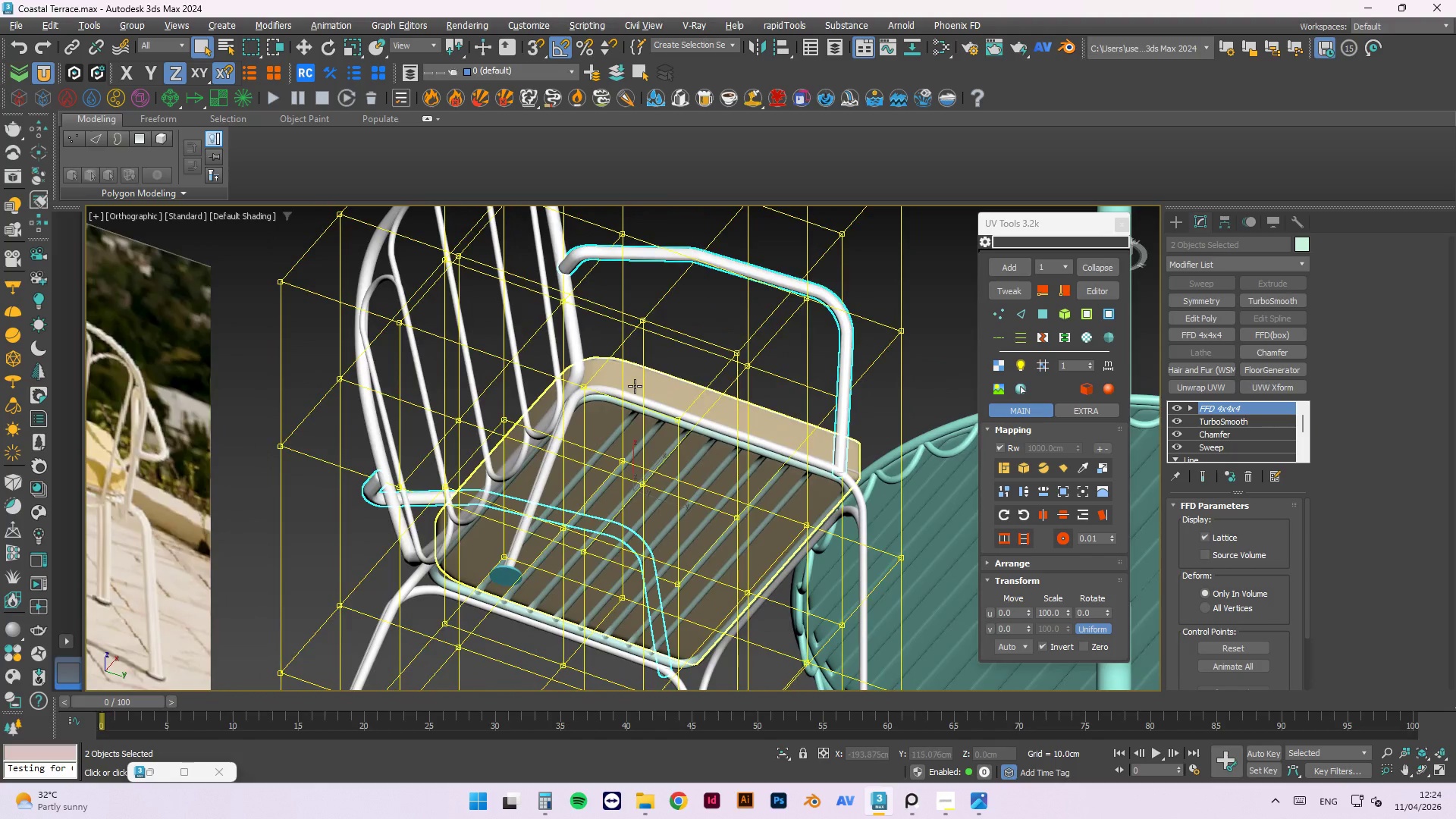 
scroll: coordinate [570, 379], scroll_direction: down, amount: 4.0
 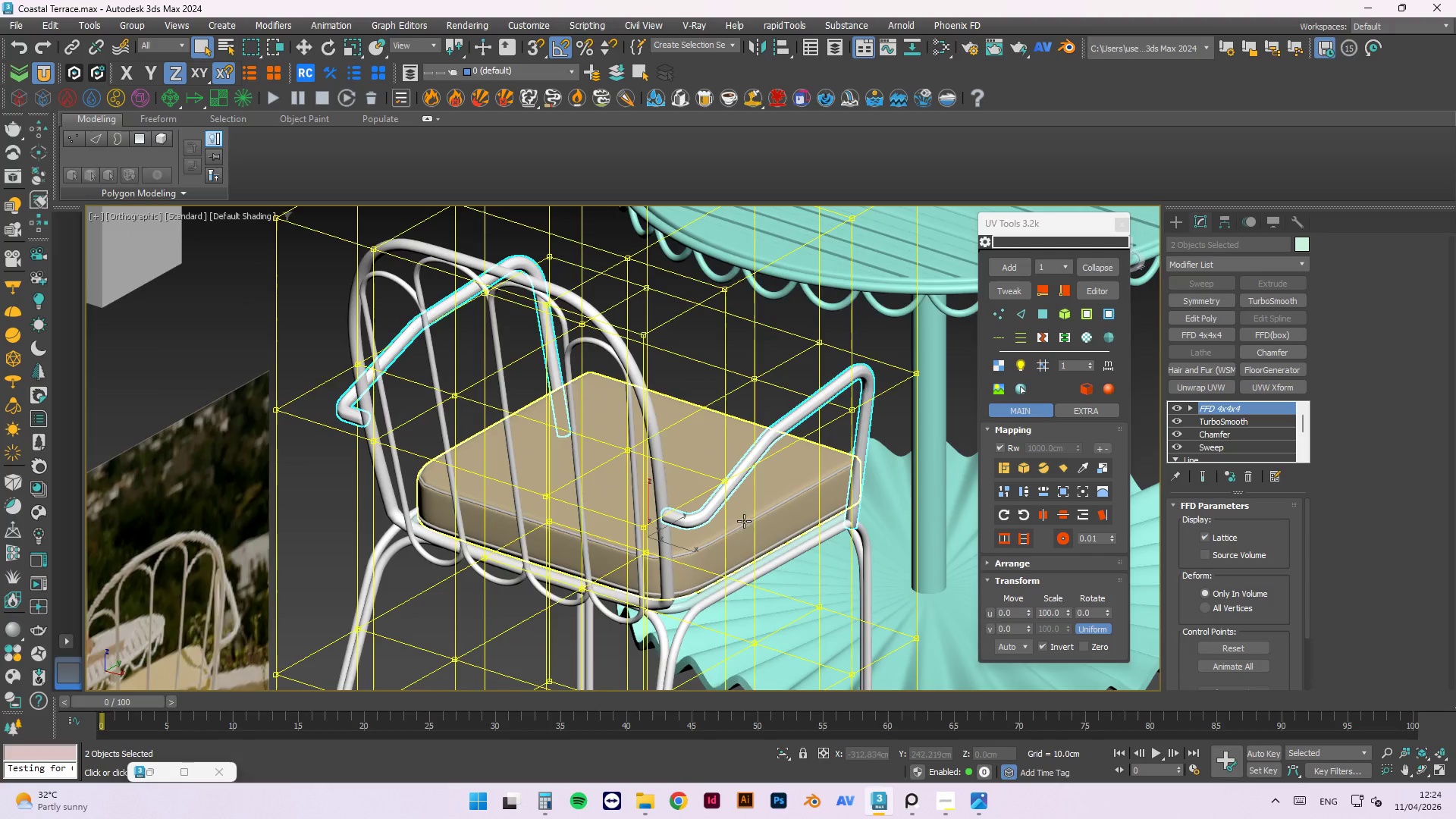 
scroll: coordinate [635, 386], scroll_direction: up, amount: 1.0
 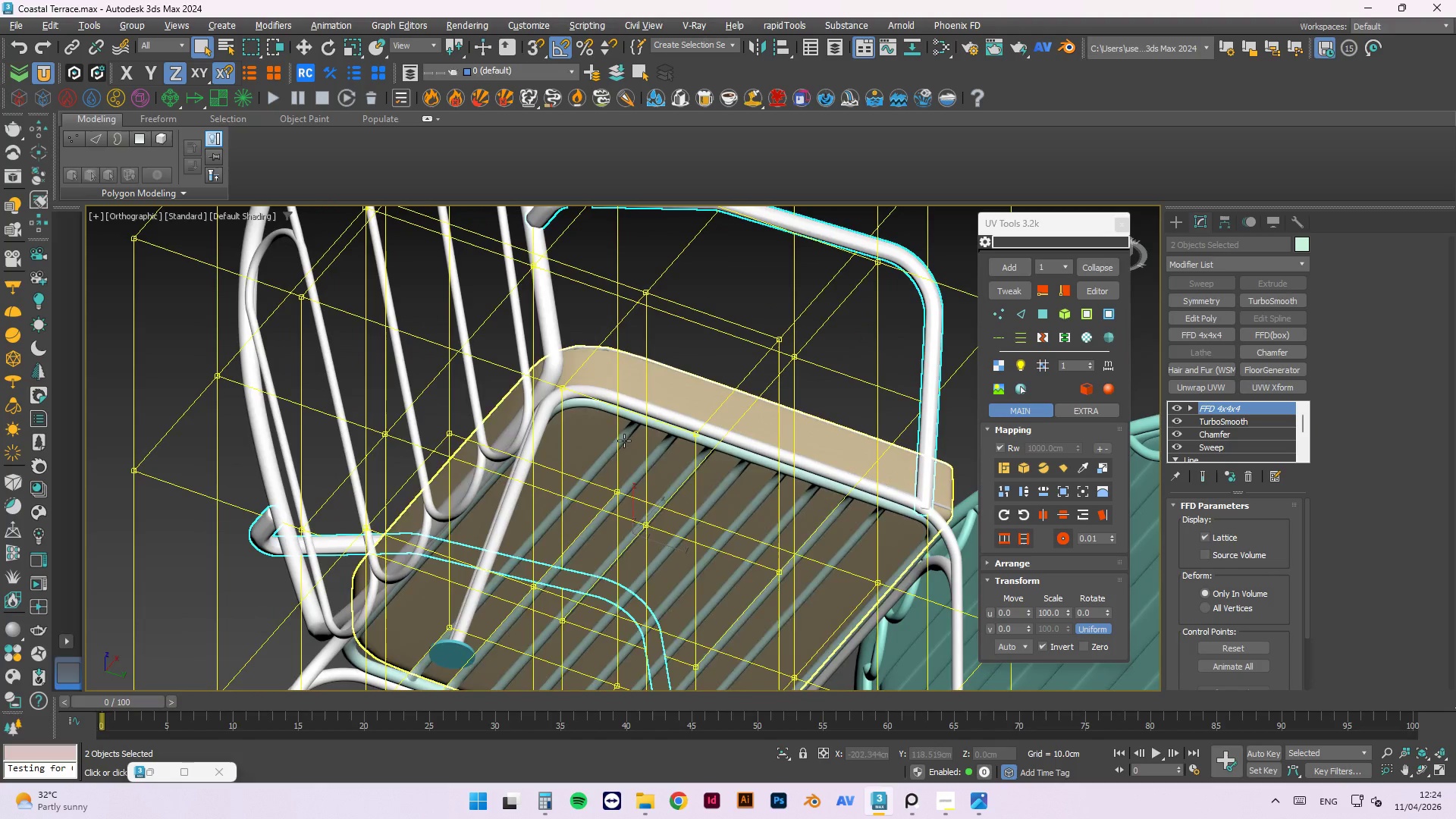 
left_click([624, 439])
 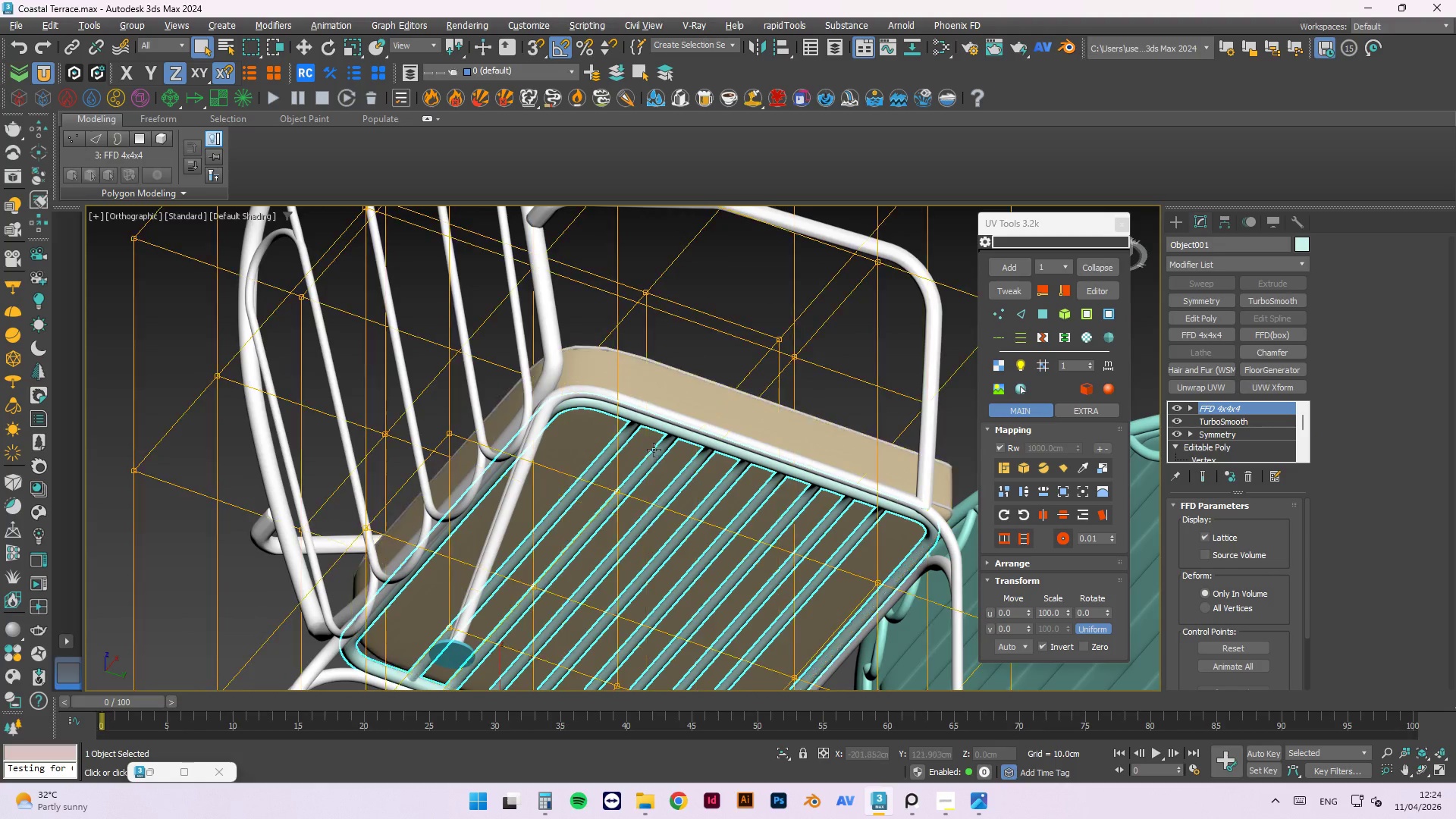 
scroll: coordinate [601, 397], scroll_direction: up, amount: 10.0
 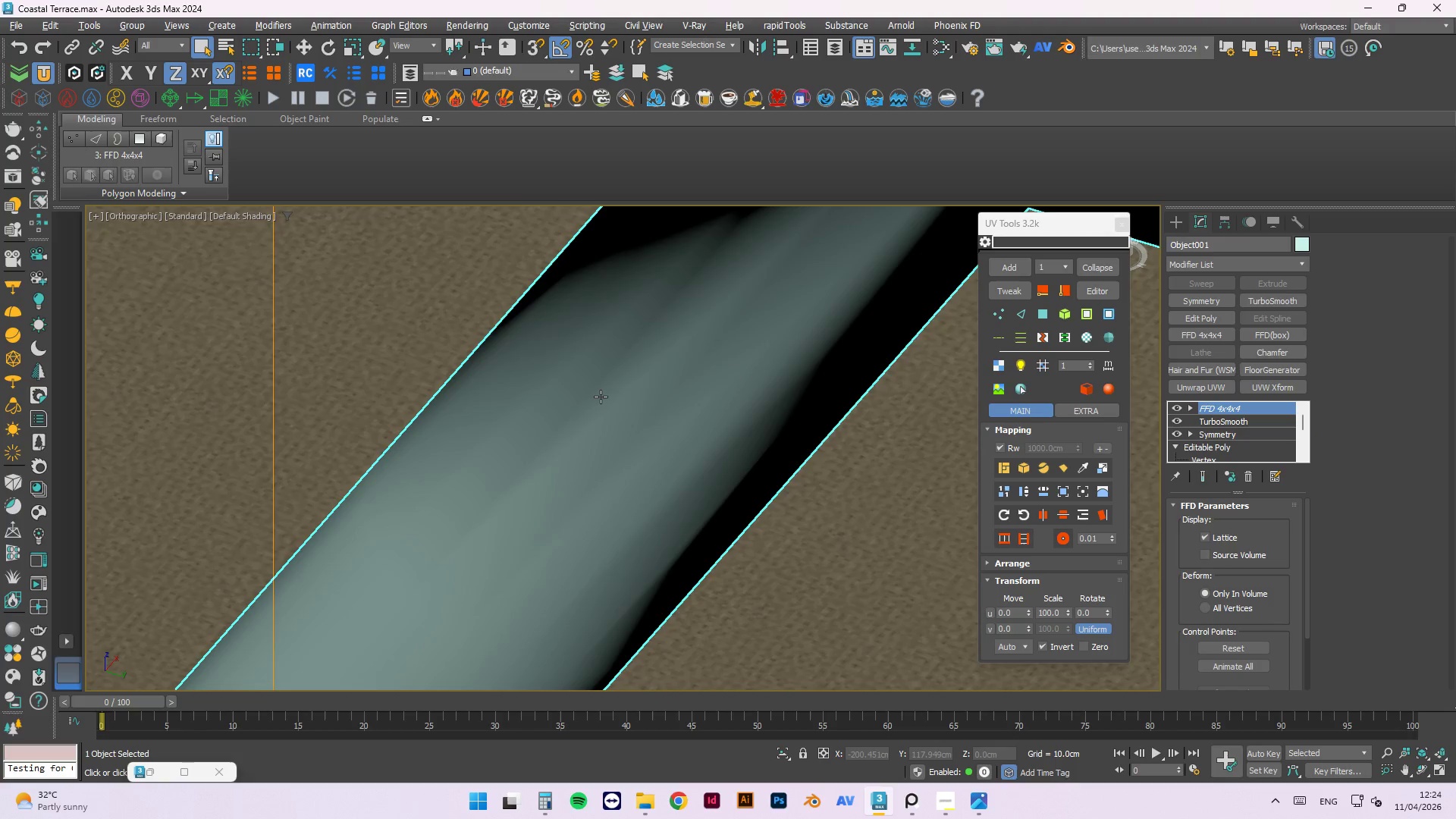 
hold_key(key=AltLeft, duration=0.91)
 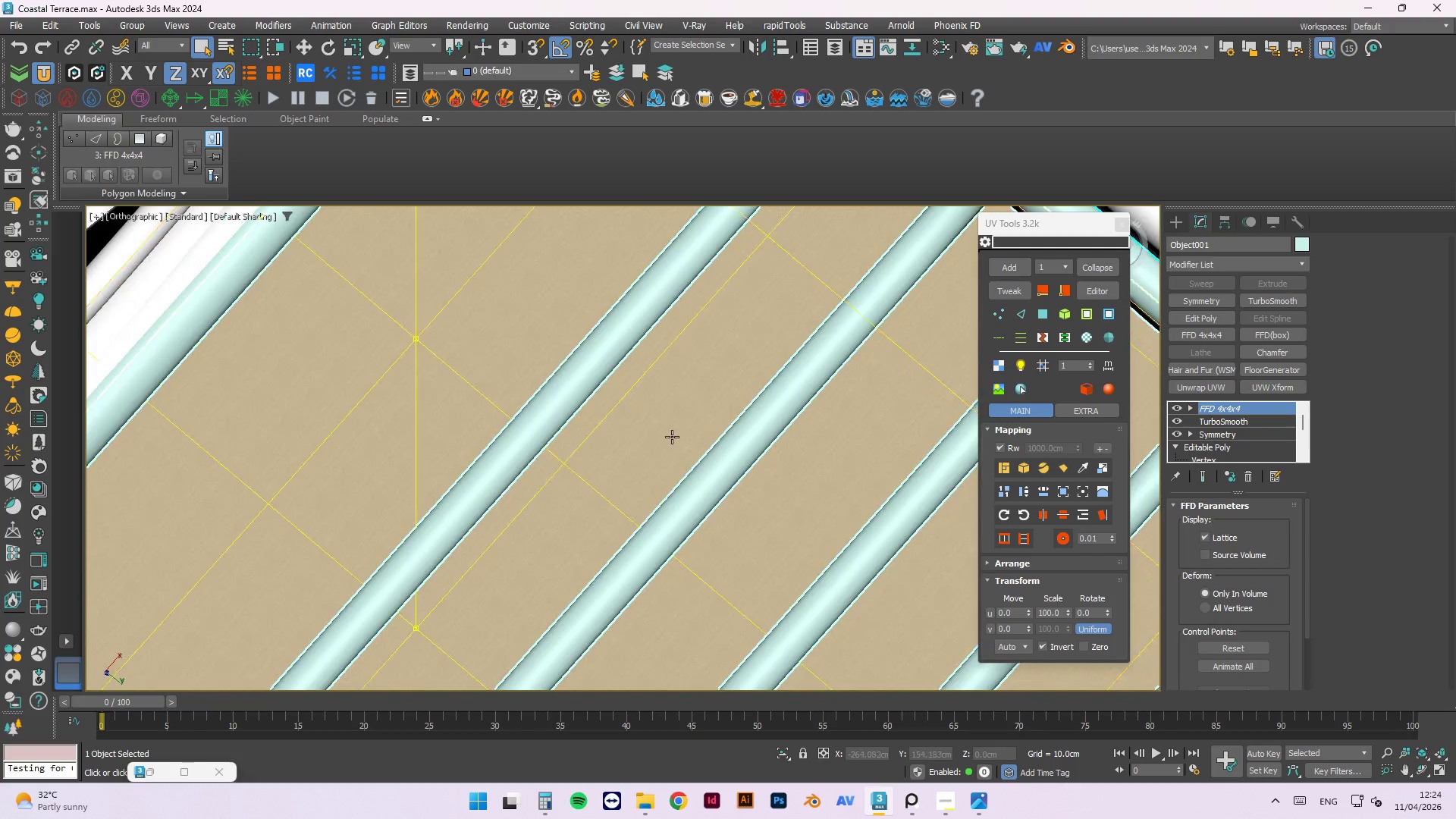 
scroll: coordinate [582, 483], scroll_direction: down, amount: 6.0
 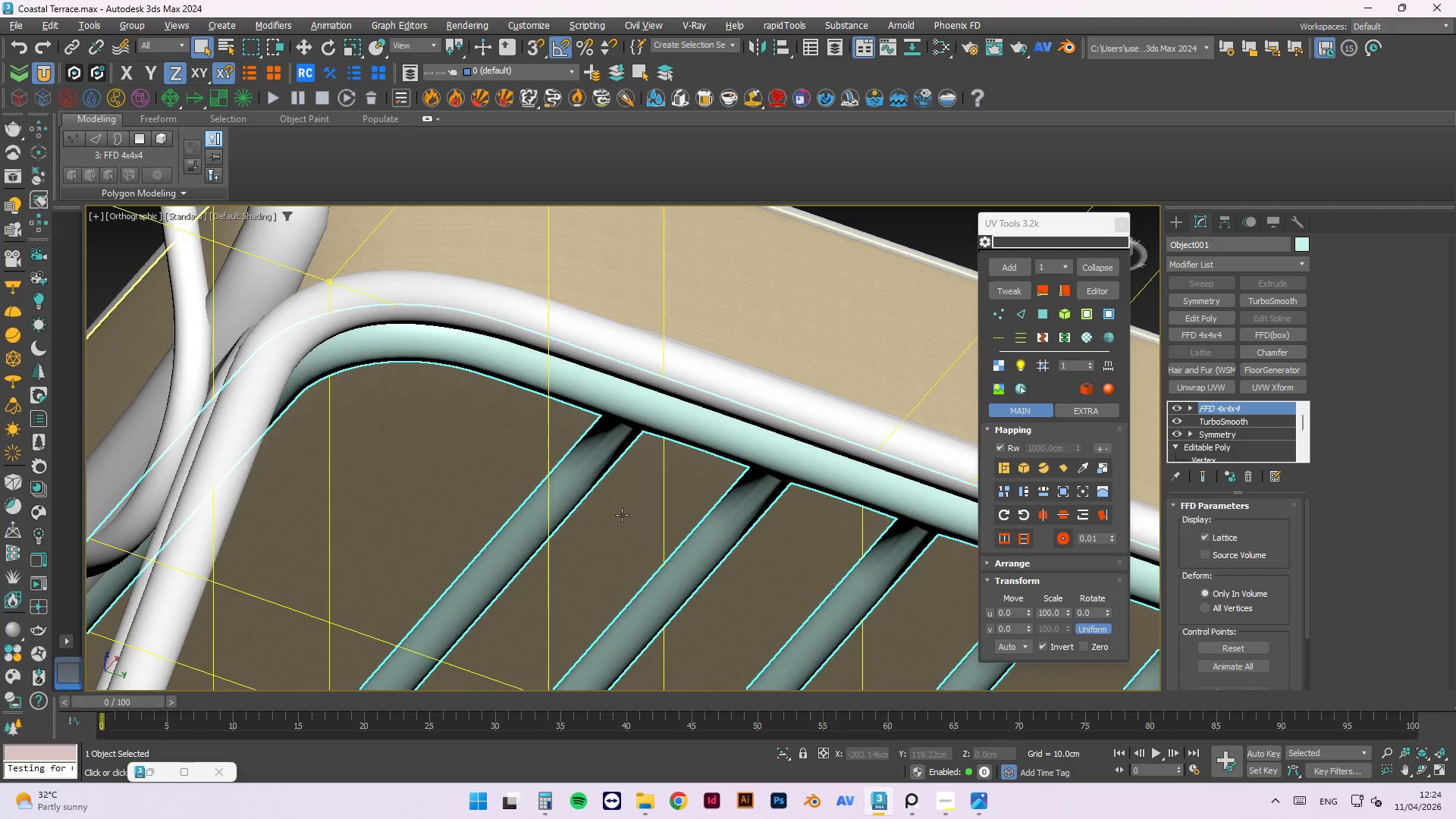 
hold_key(key=AltLeft, duration=0.58)
 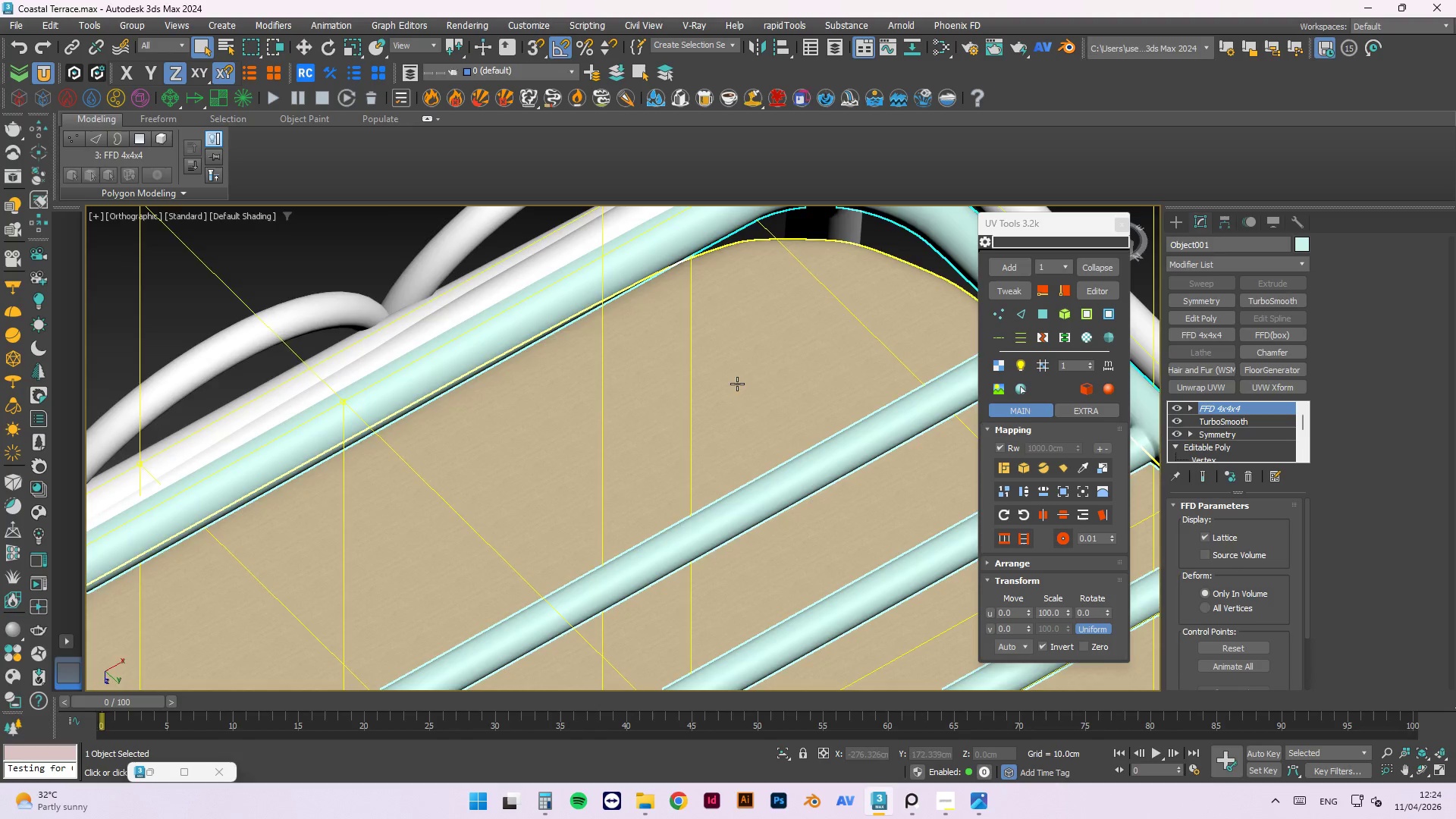 
scroll: coordinate [733, 474], scroll_direction: none, amount: 0.0
 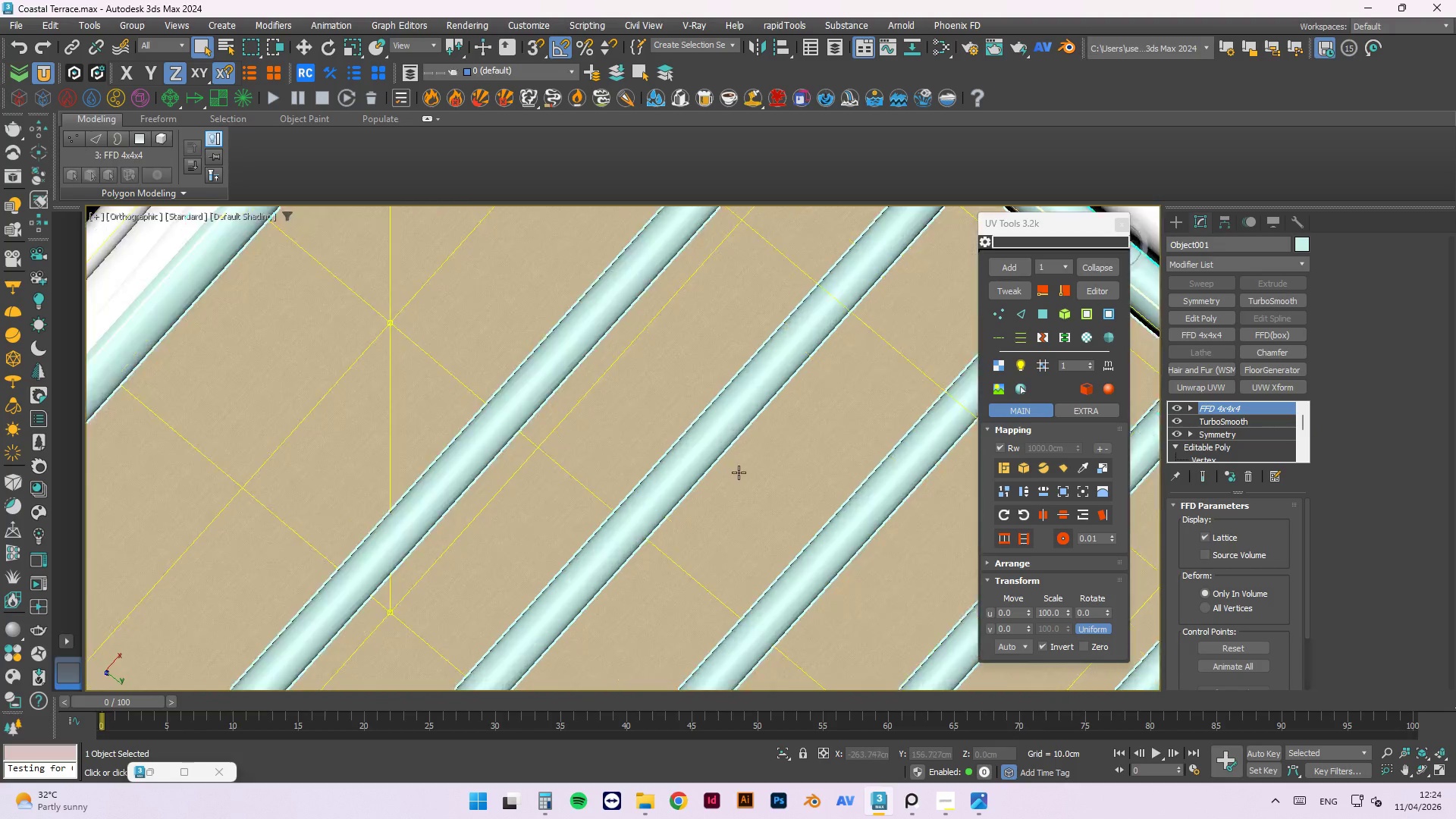 
scroll: coordinate [718, 389], scroll_direction: down, amount: 3.0
 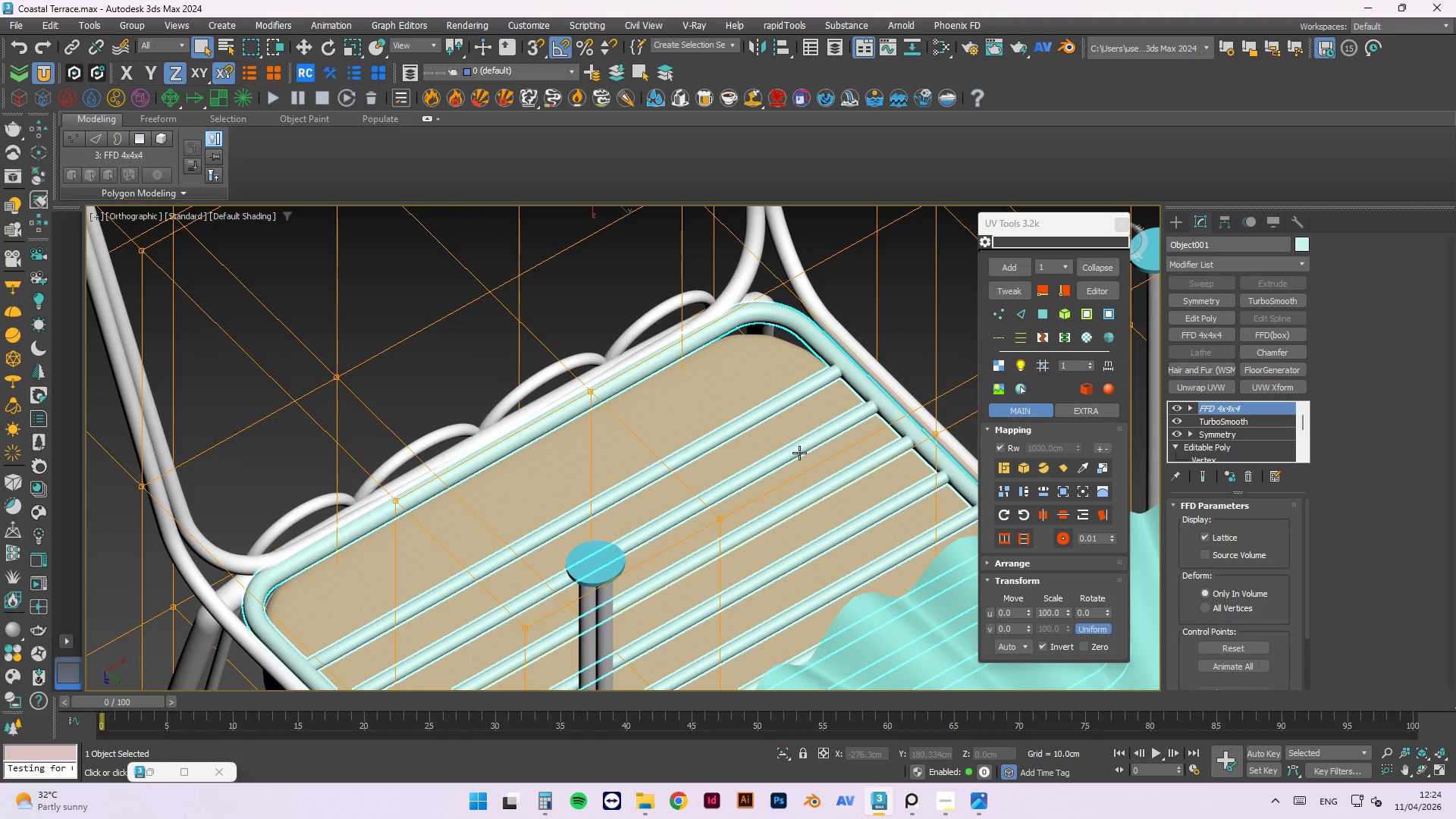 
key(M)
 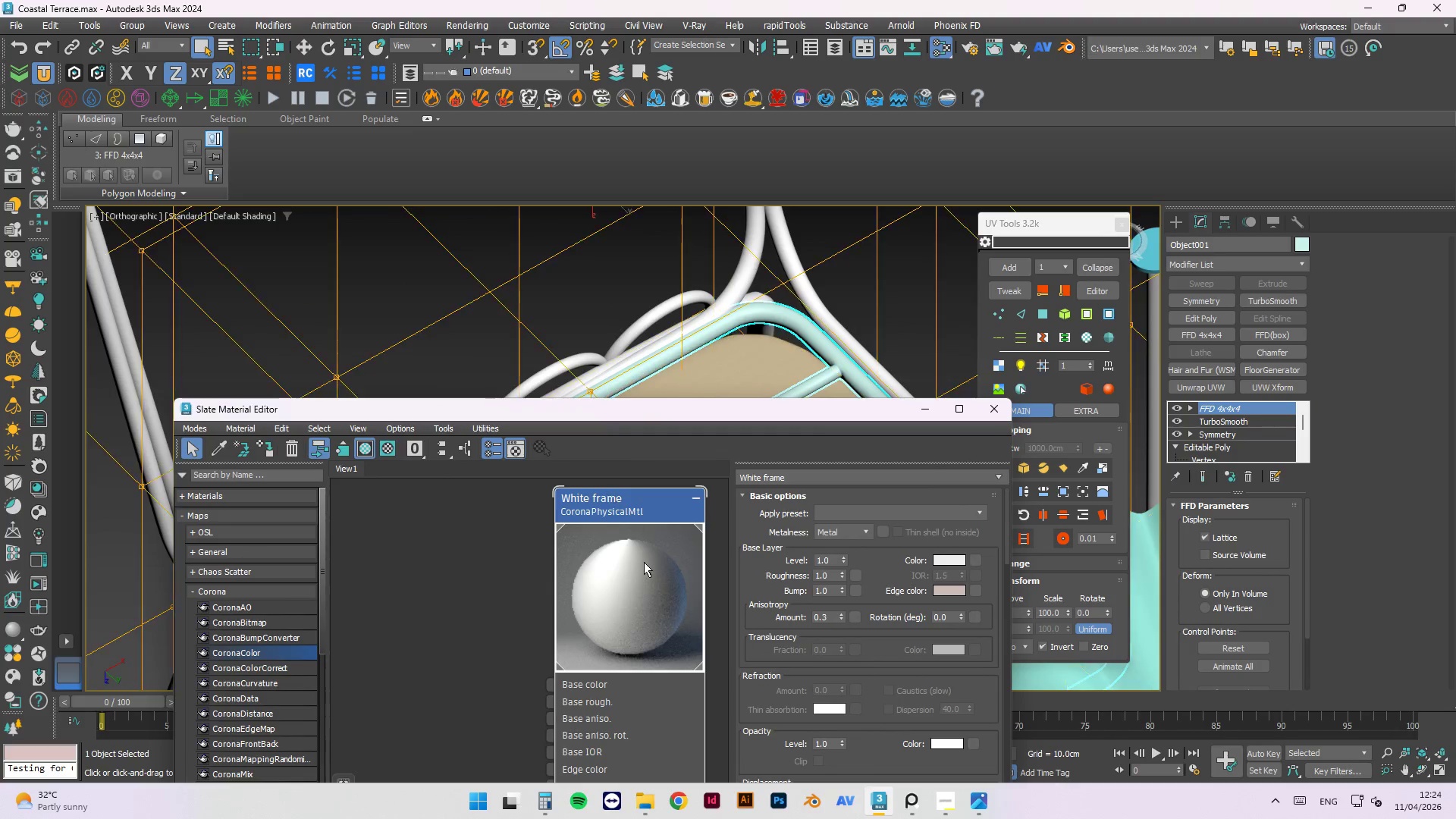 
right_click([644, 563])
 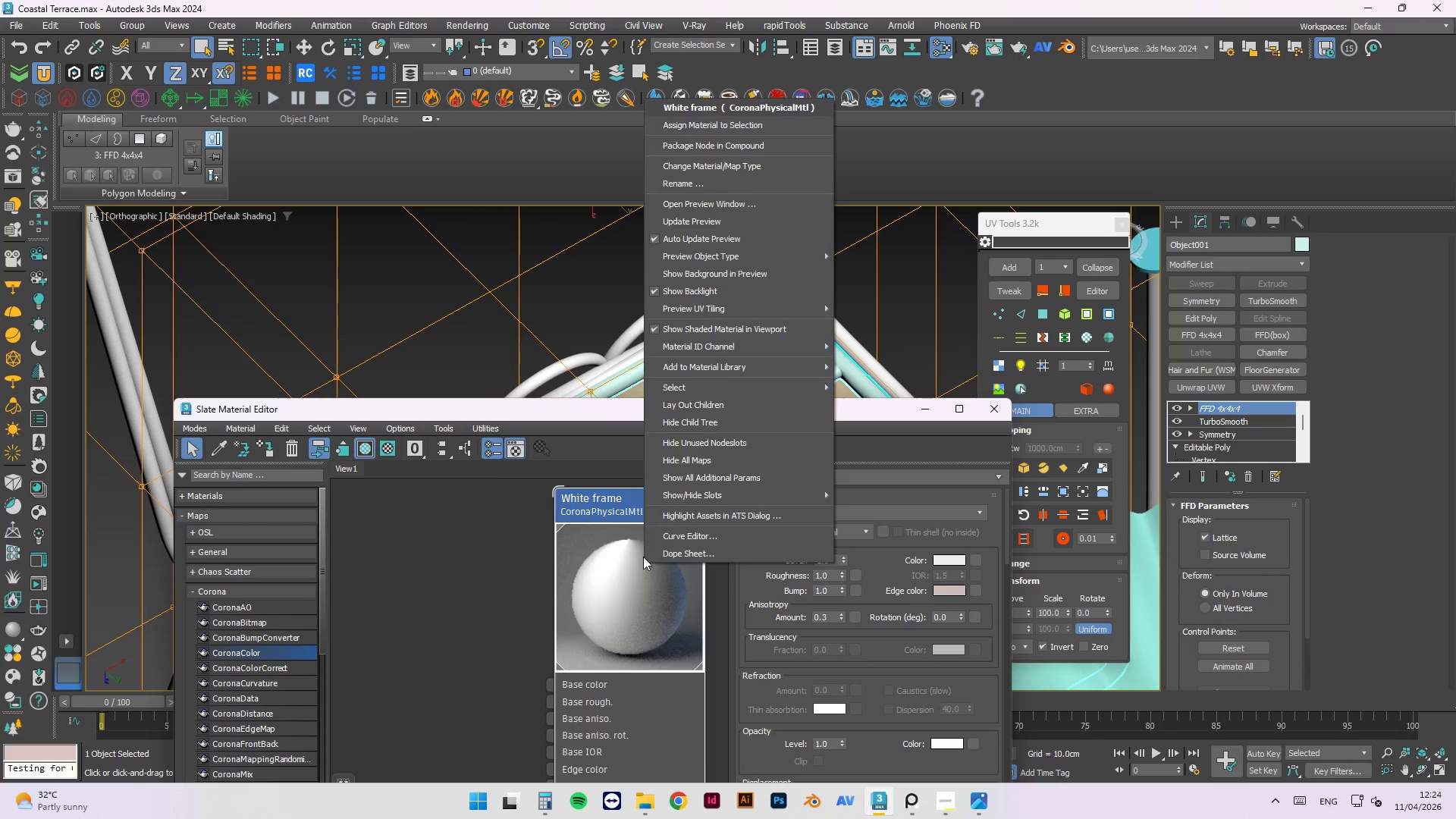 
left_click([596, 557])
 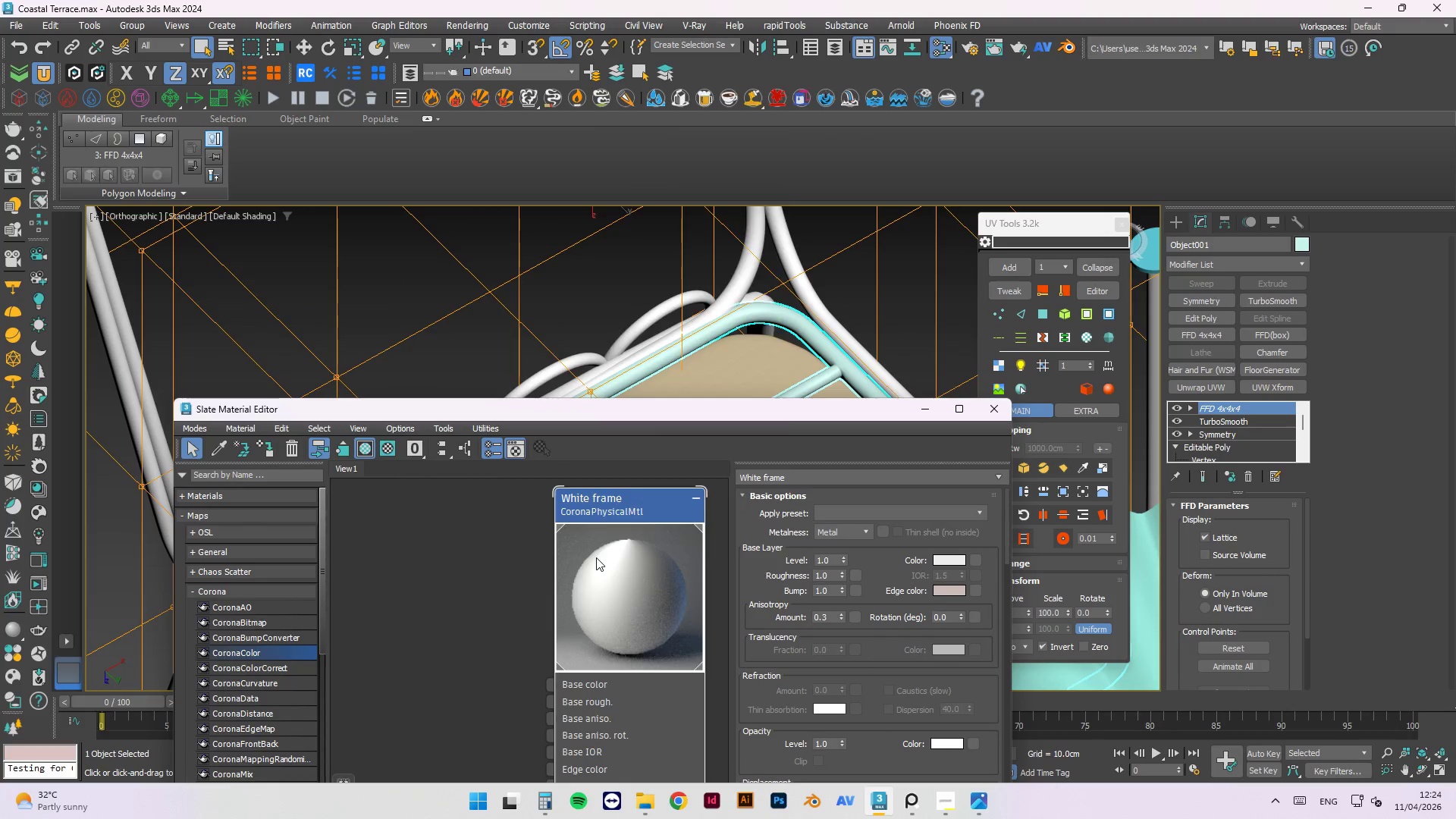 
right_click([596, 557])
 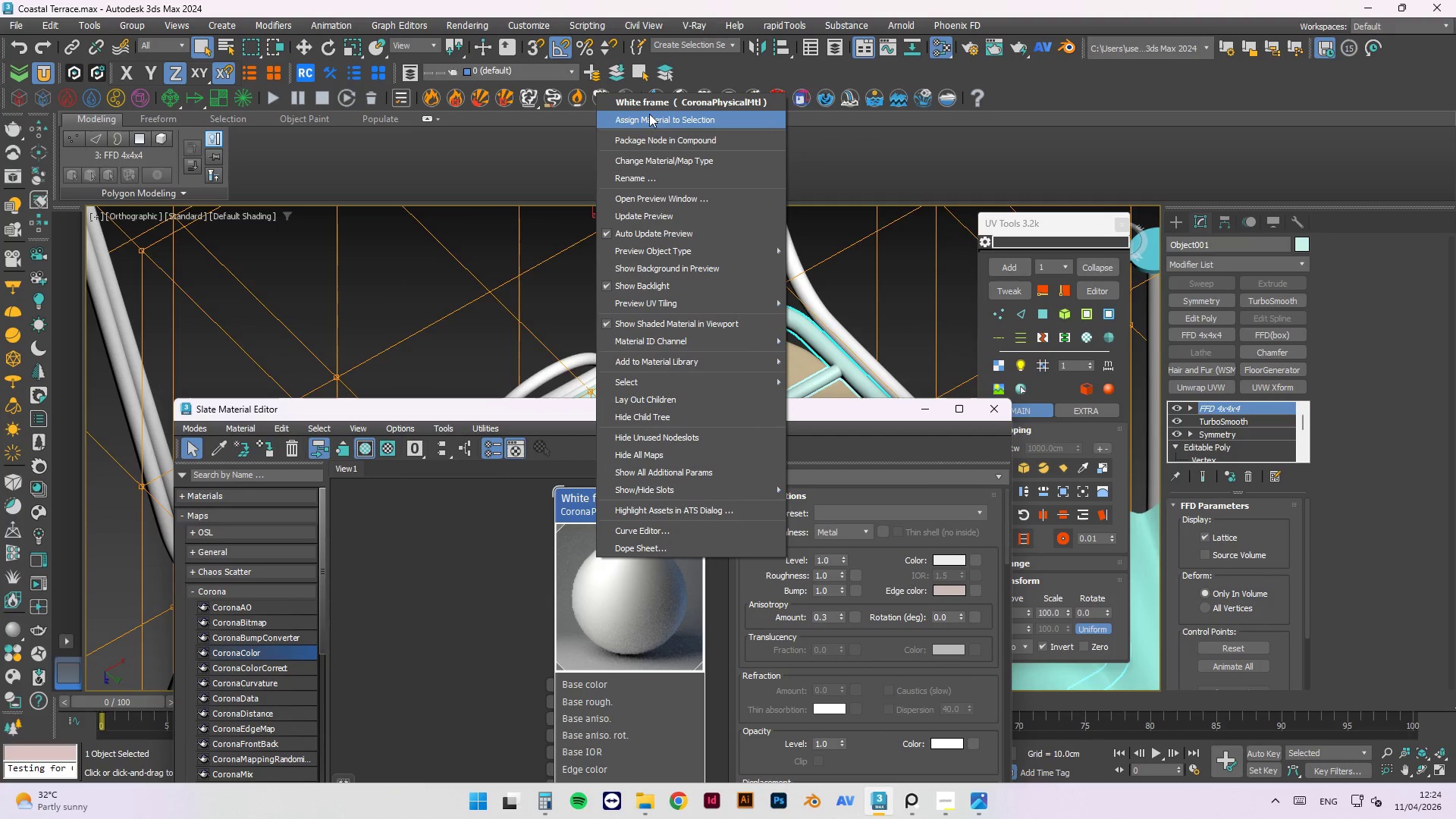 
left_click([648, 121])
 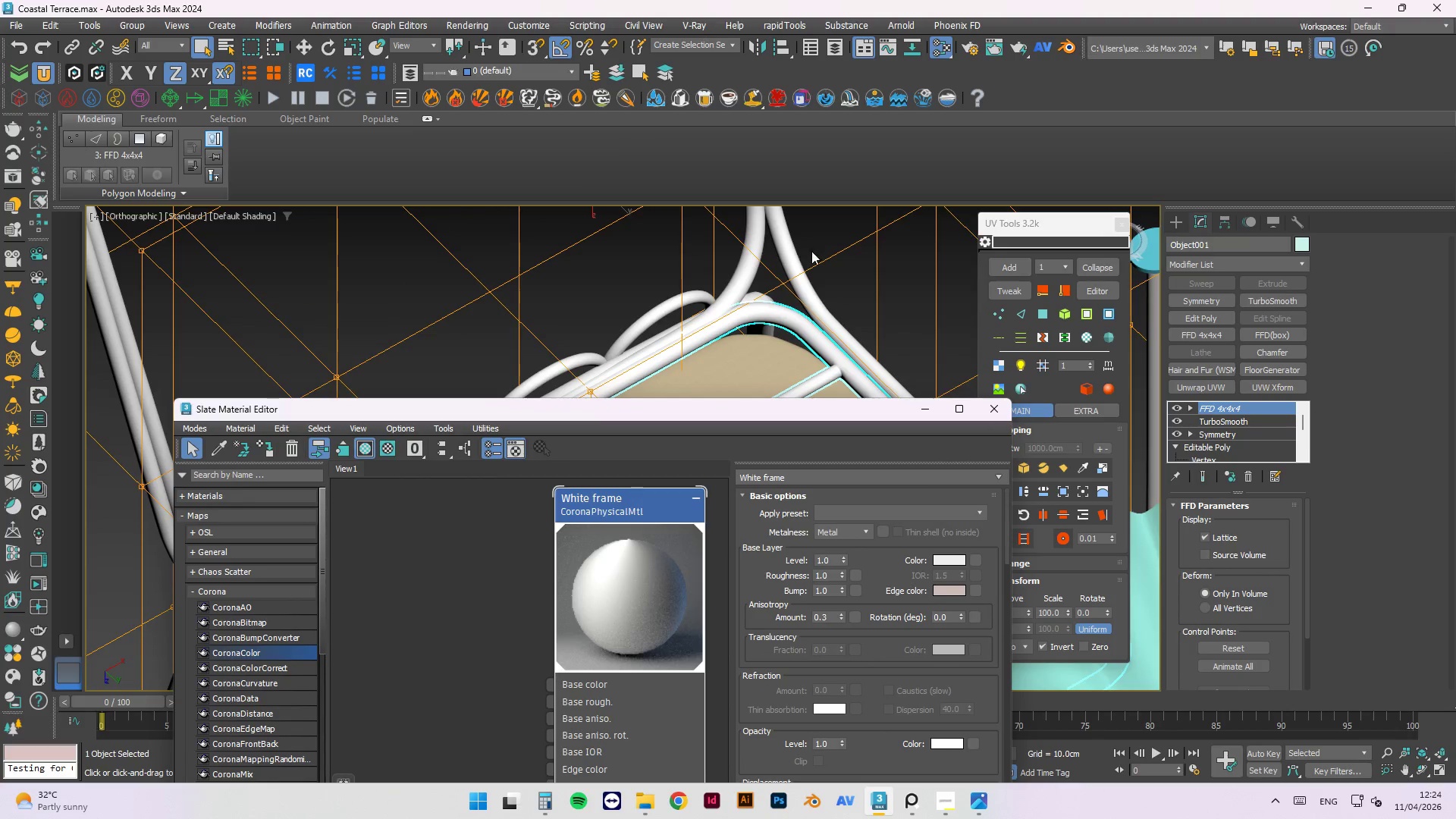 
left_click([816, 230])
 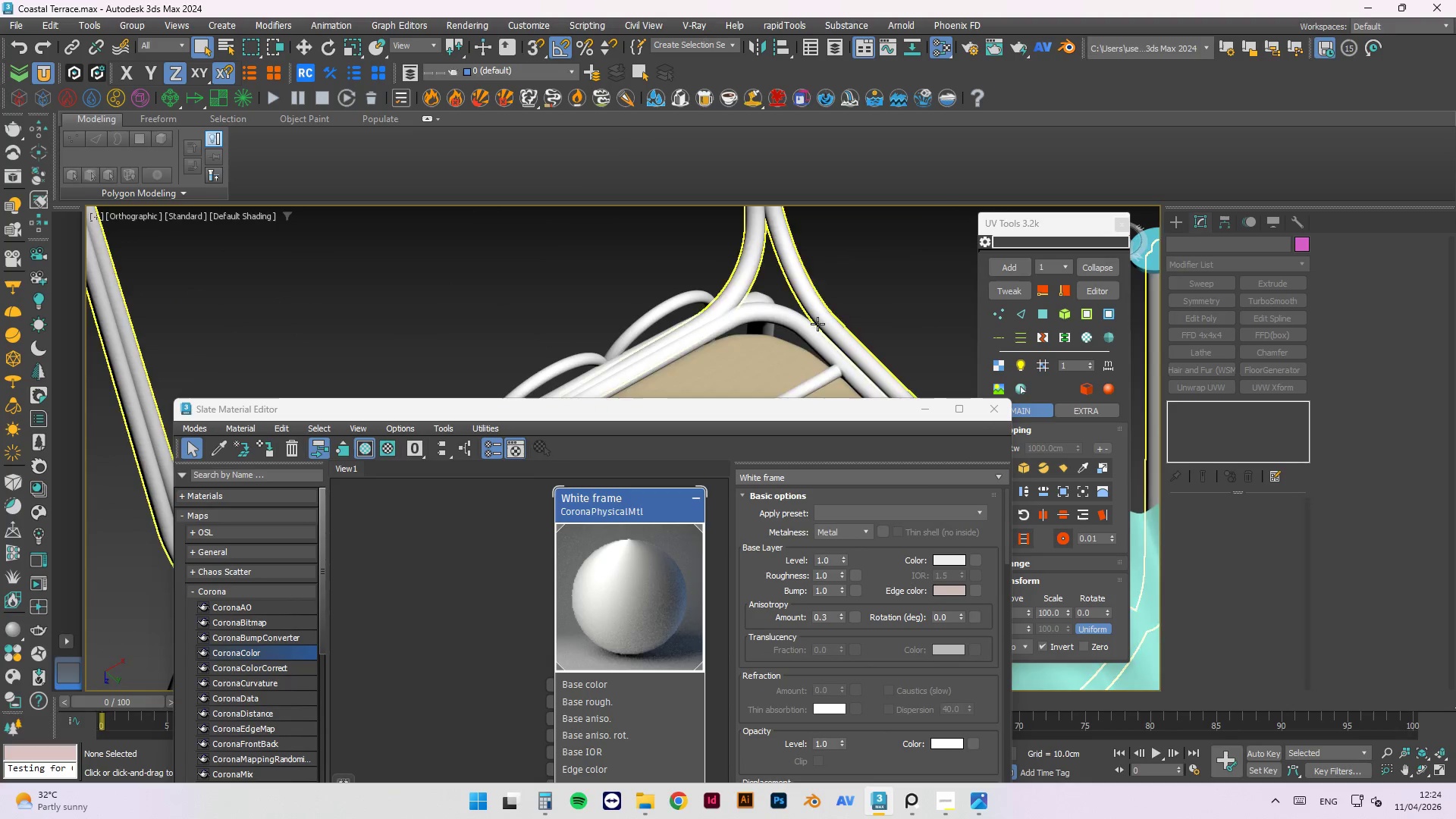 
scroll: coordinate [826, 372], scroll_direction: up, amount: 3.0
 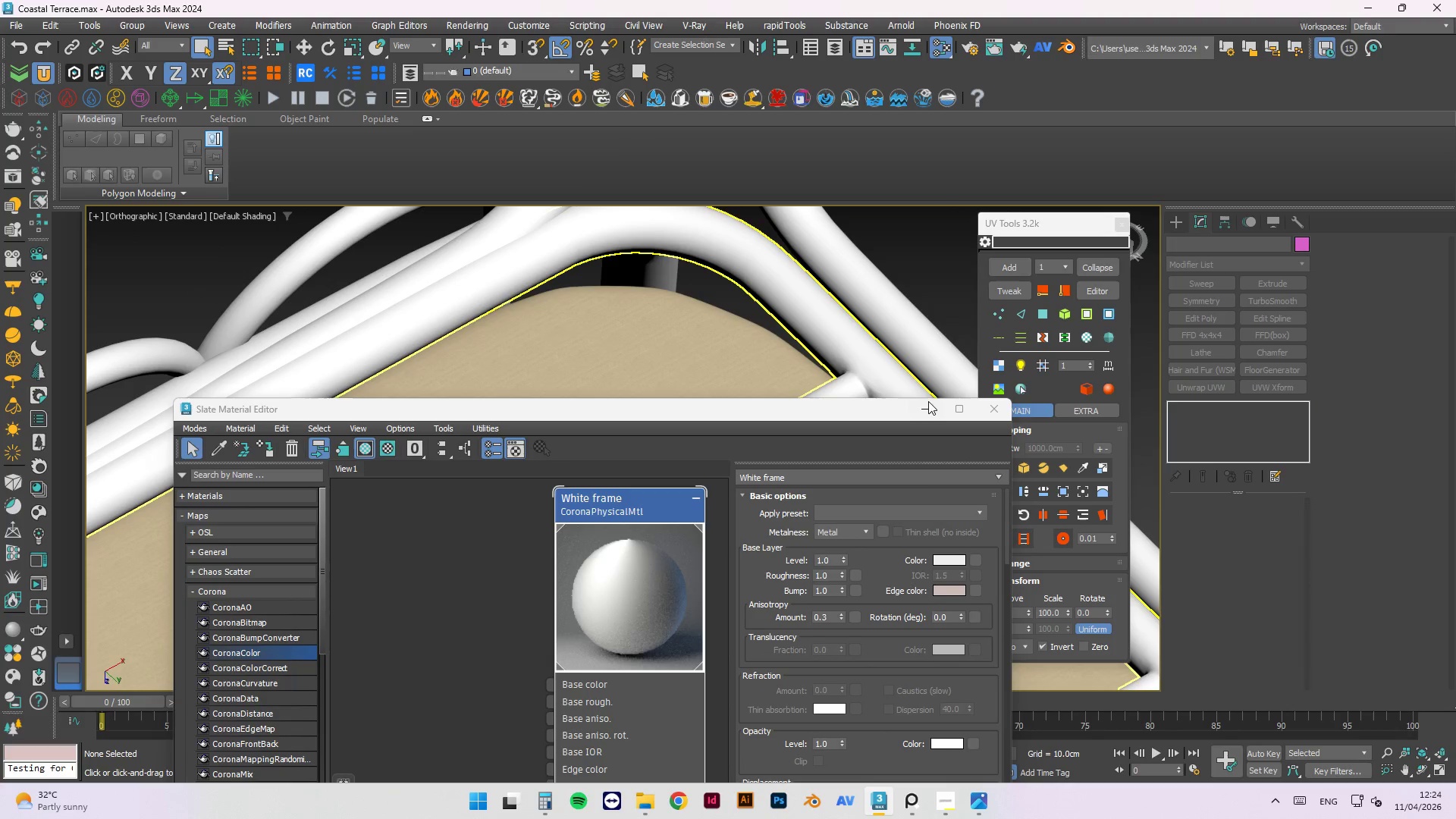 
left_click([928, 406])
 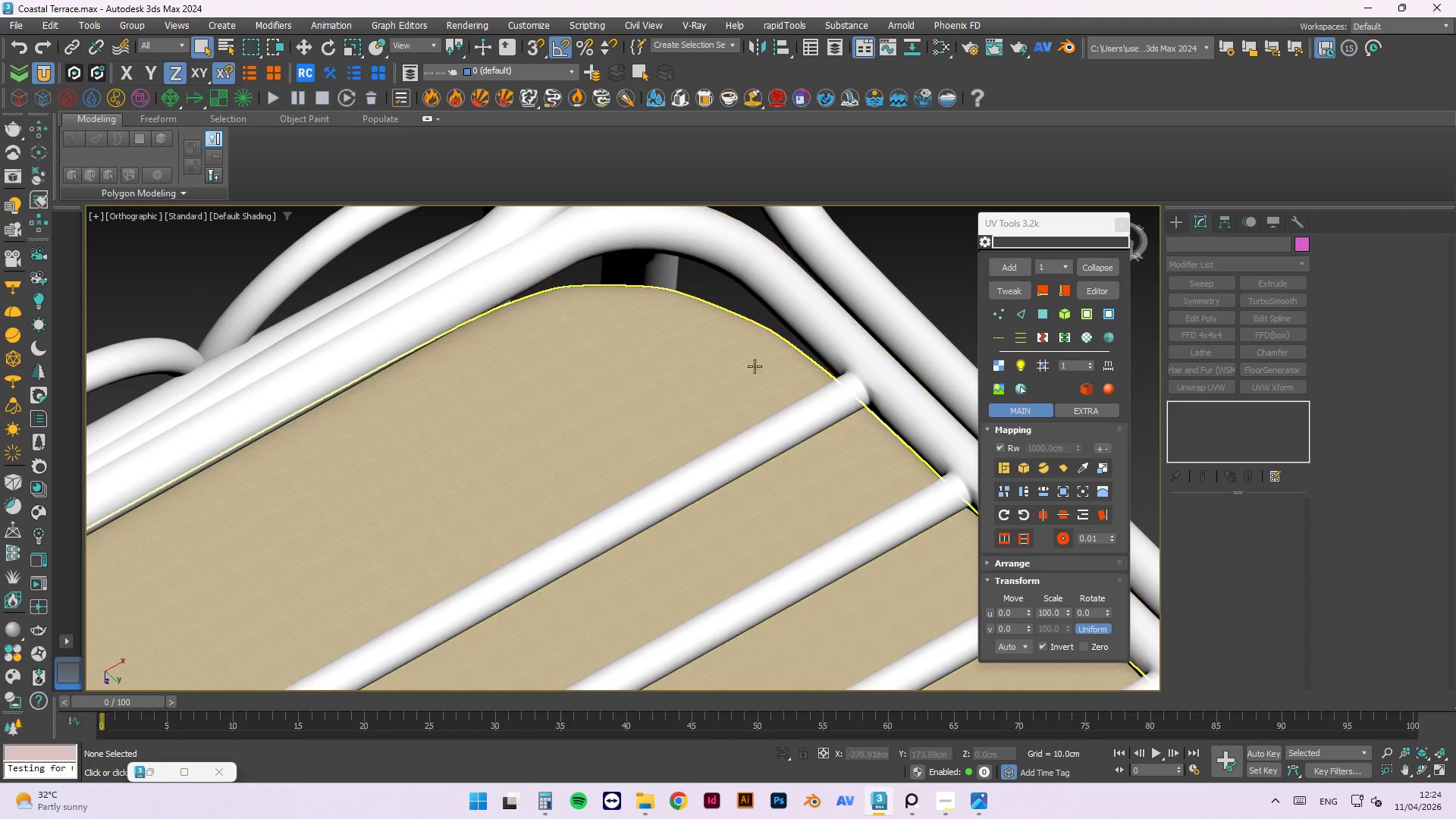 
hold_key(key=AltLeft, duration=1.5)
 